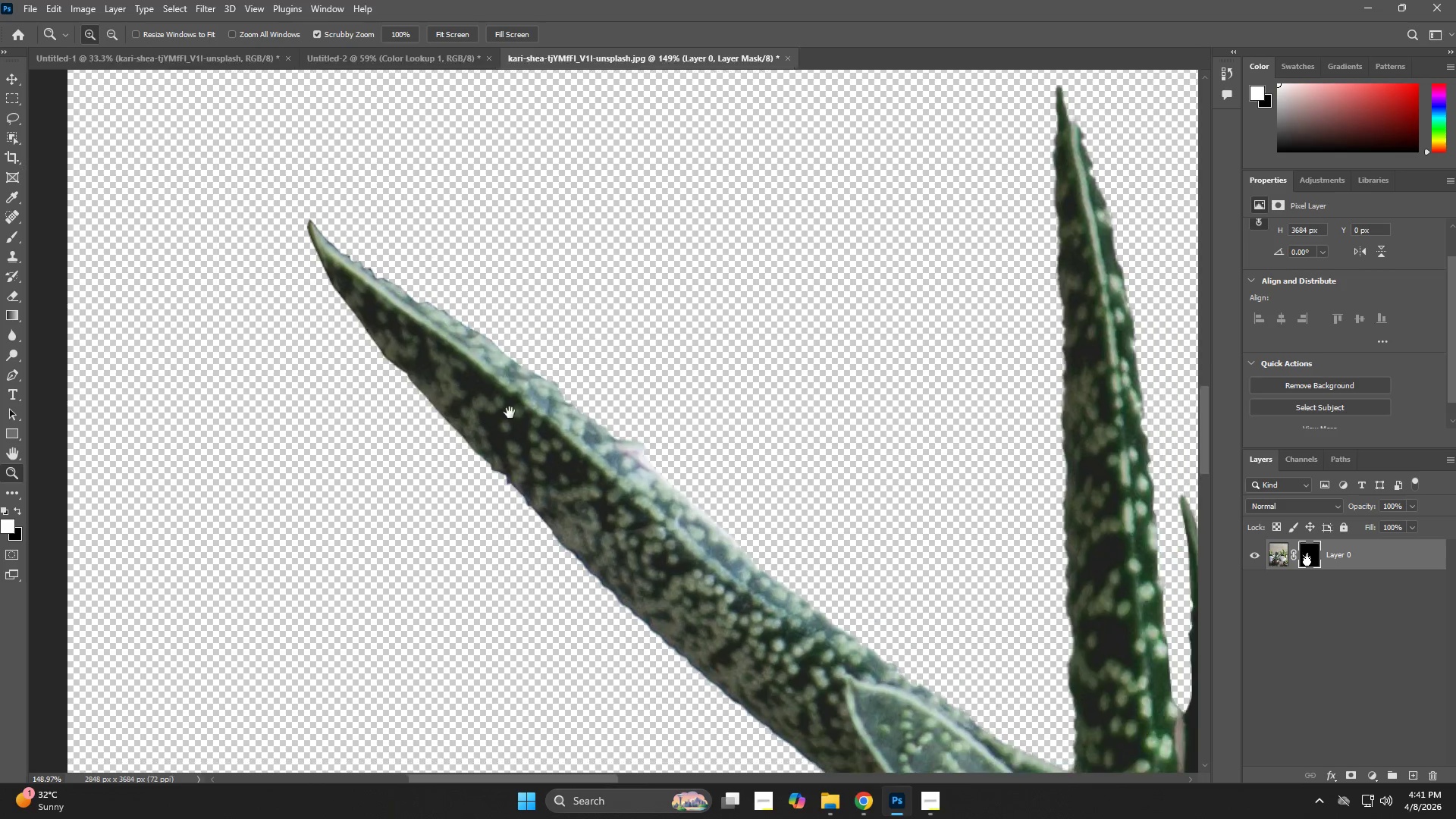 
hold_key(key=Space, duration=0.8)
 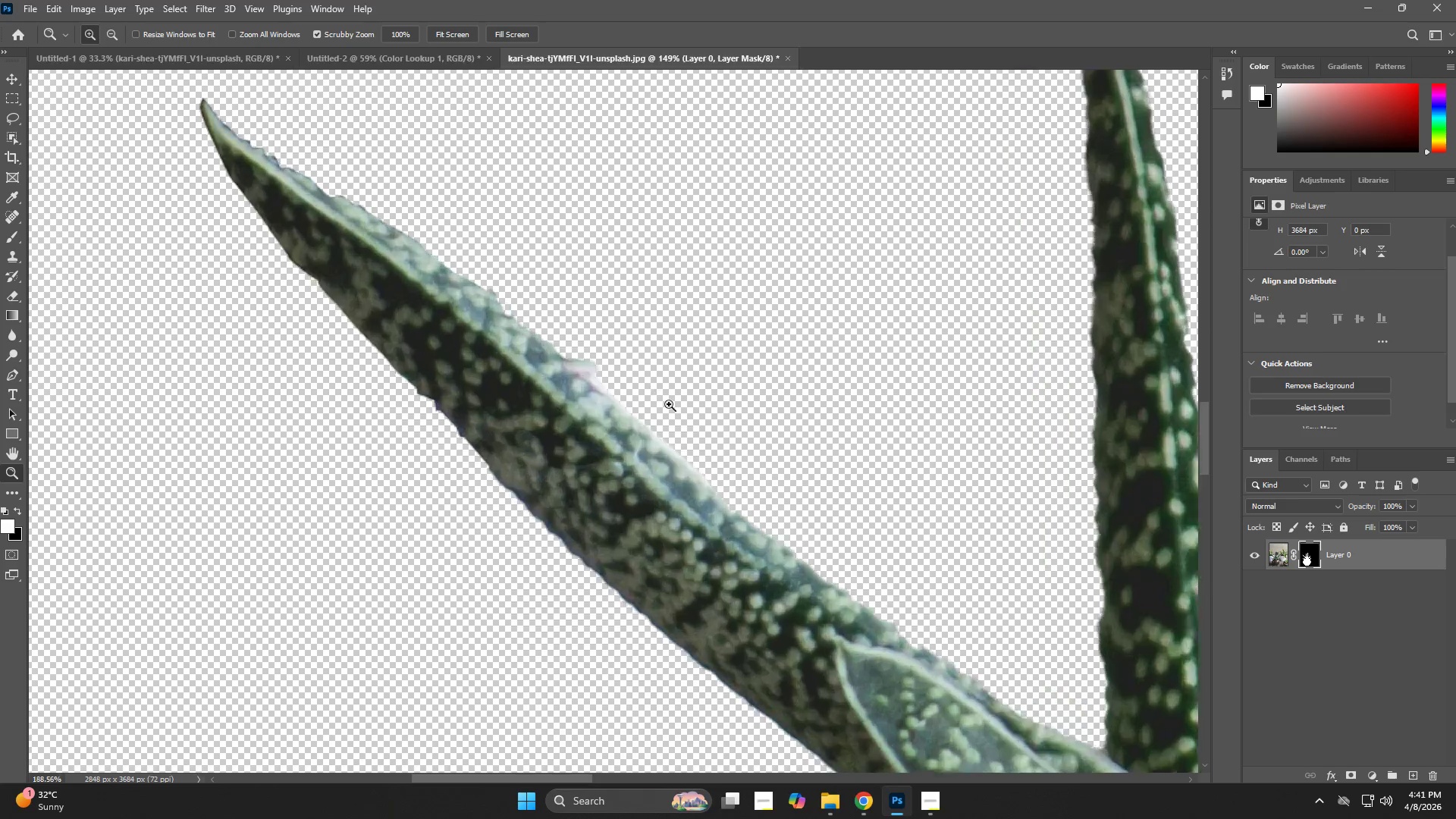 
left_click_drag(start_coordinate=[771, 494], to_coordinate=[500, 384])
 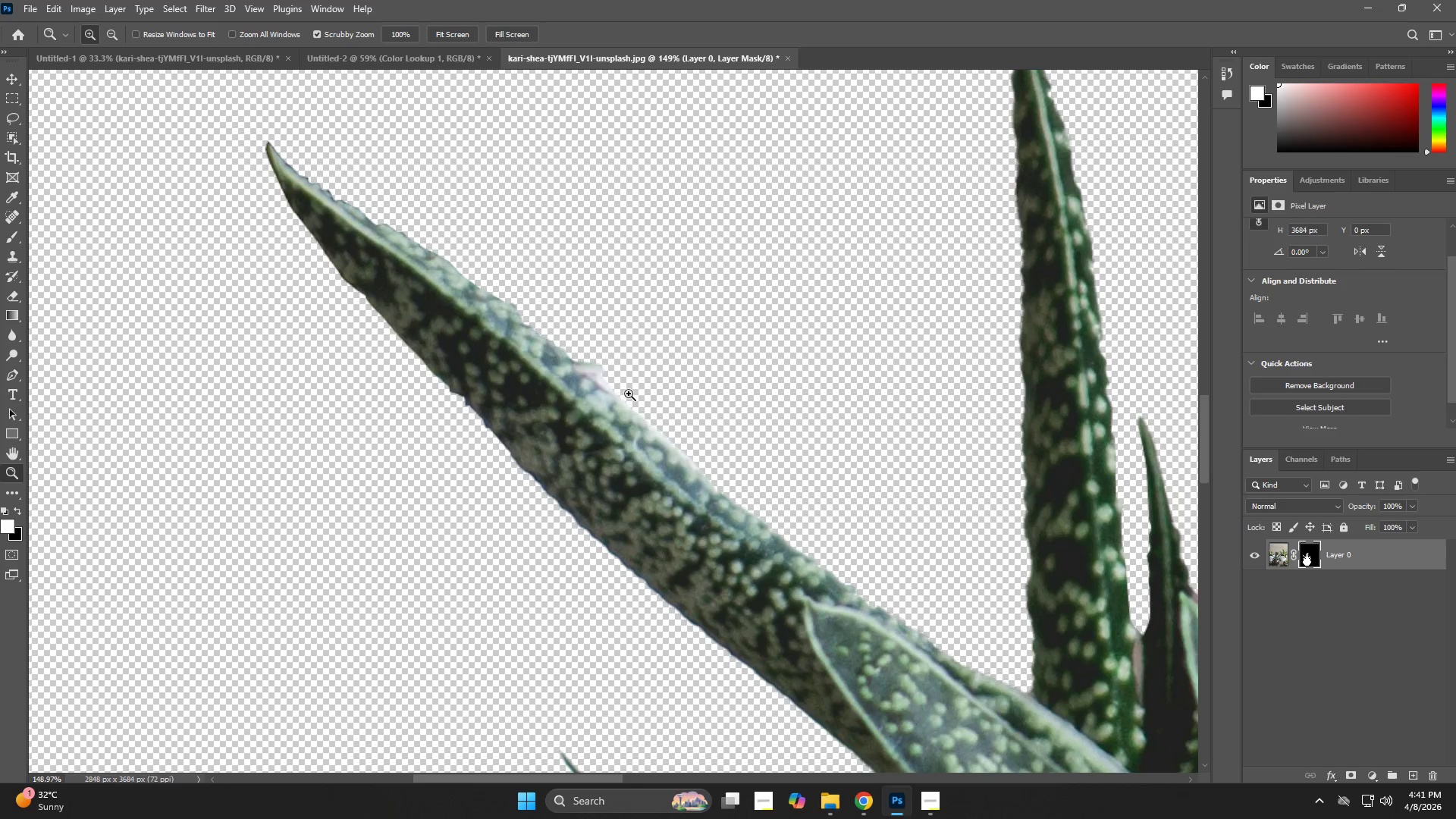 
left_click_drag(start_coordinate=[629, 381], to_coordinate=[683, 413])
 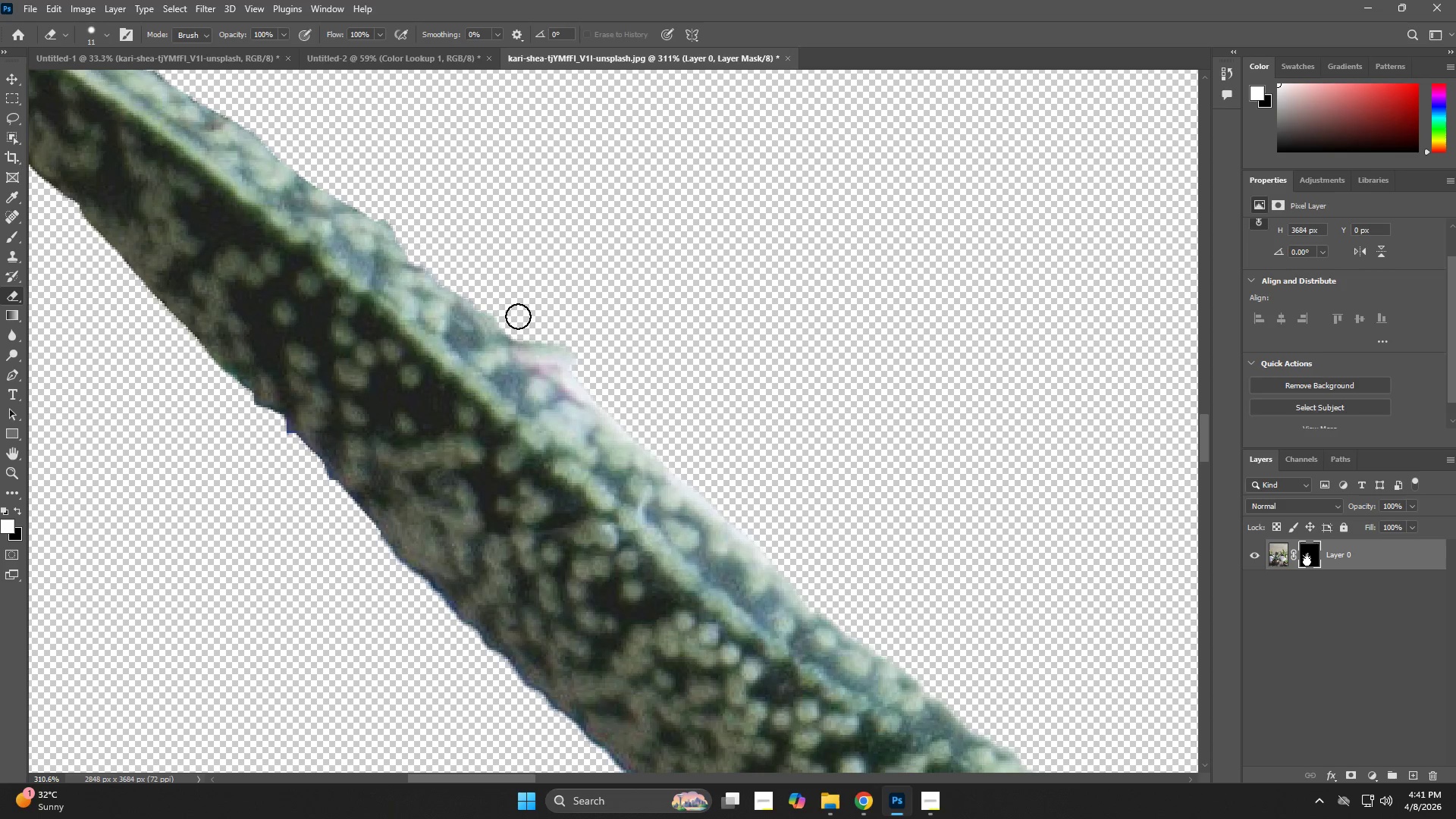 
key(Alt+AltLeft)
 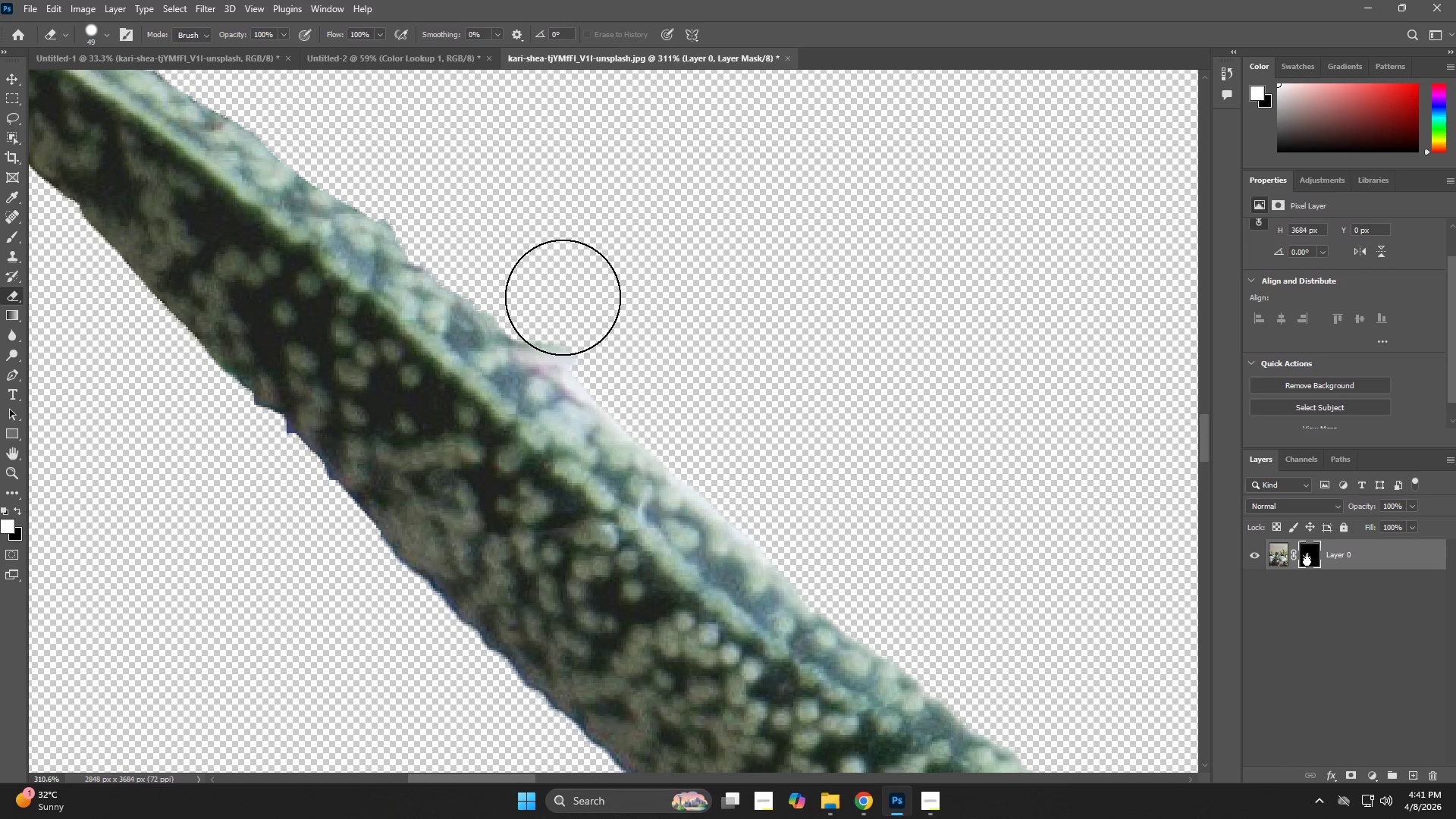 
left_click_drag(start_coordinate=[560, 297], to_coordinate=[550, 297])
 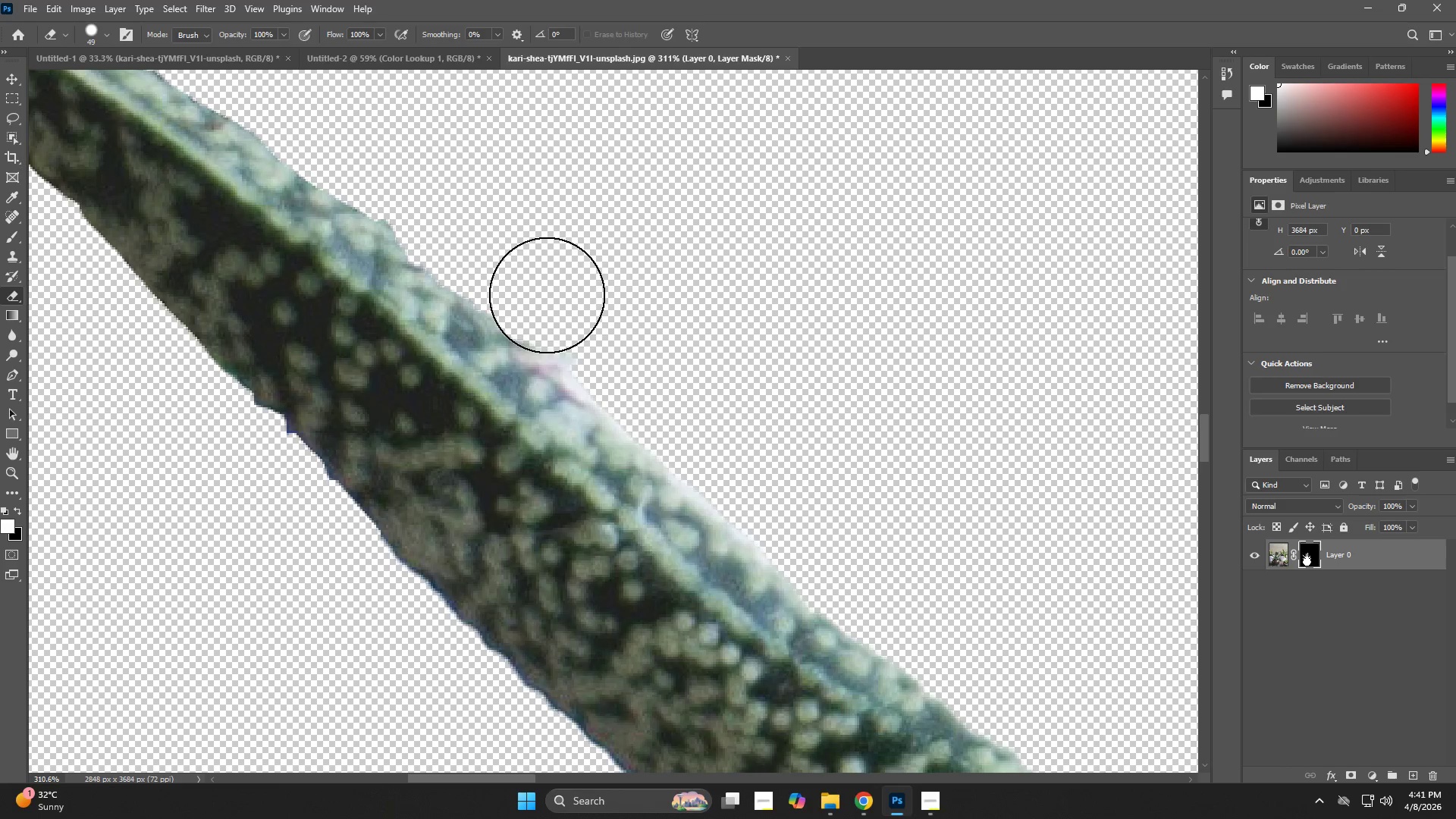 
left_click_drag(start_coordinate=[547, 295], to_coordinate=[716, 378])
 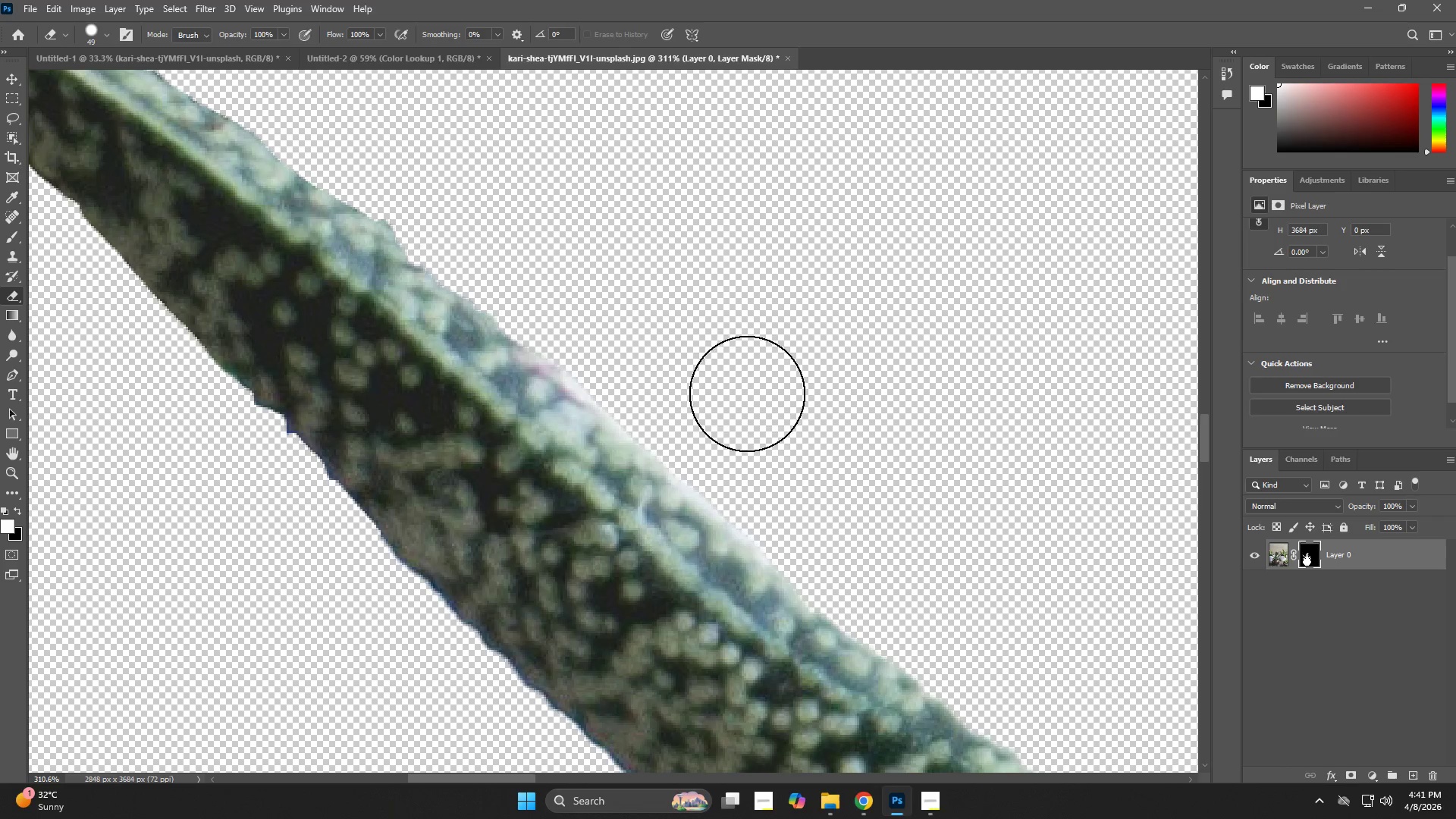 
hold_key(key=Space, duration=0.31)
 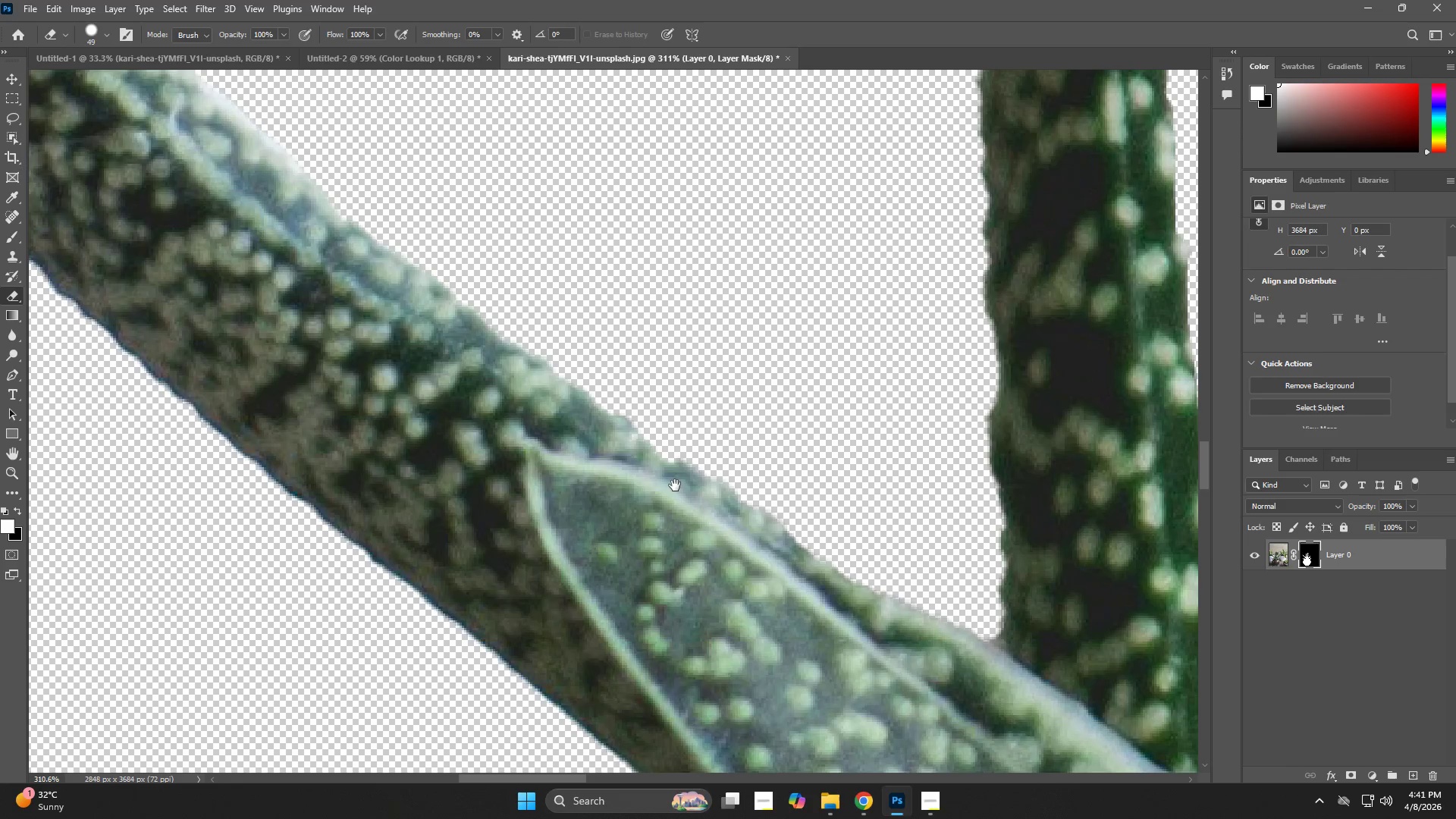 
left_click_drag(start_coordinate=[773, 447], to_coordinate=[516, 239])
 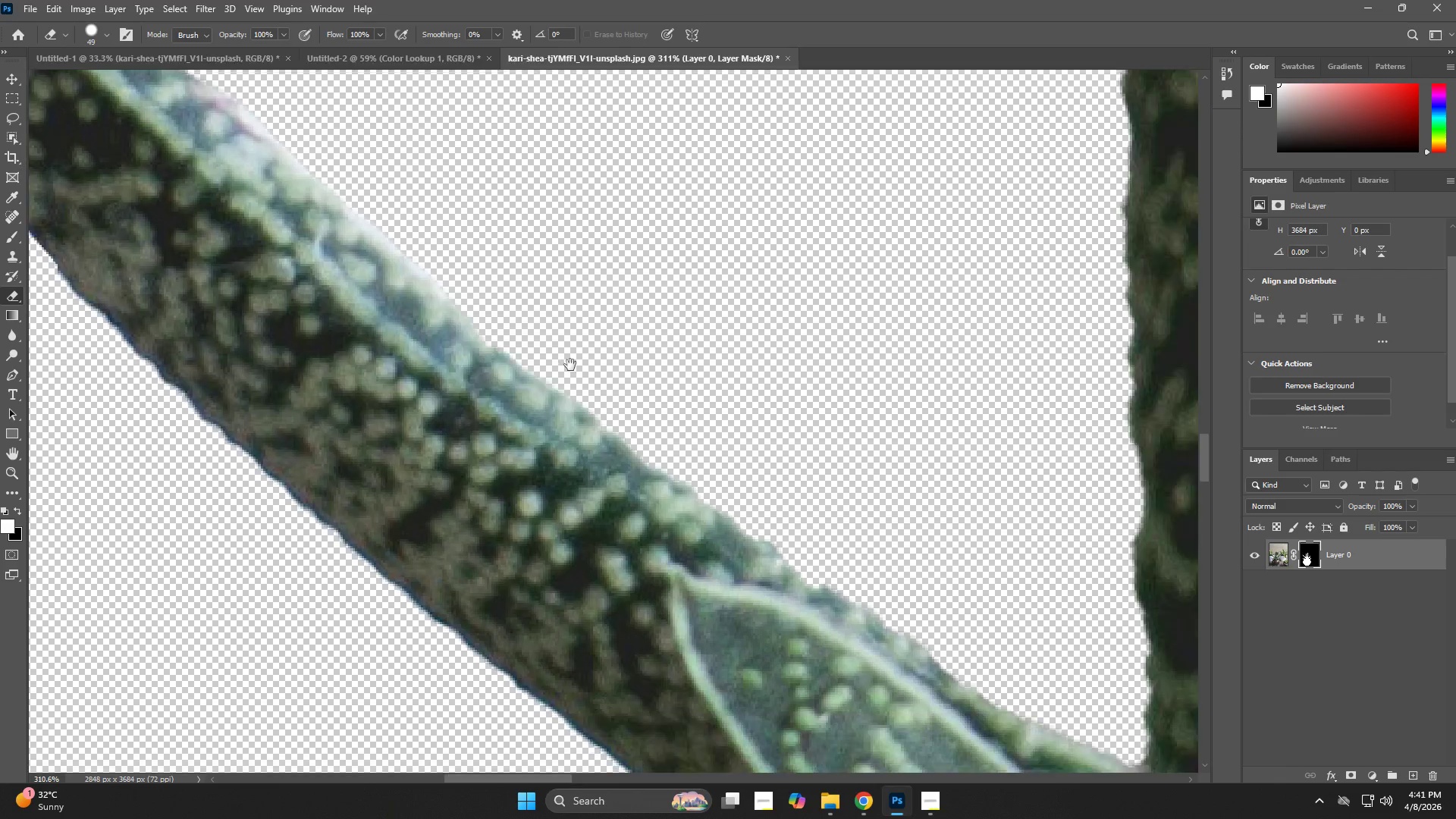 
hold_key(key=Space, duration=0.55)
 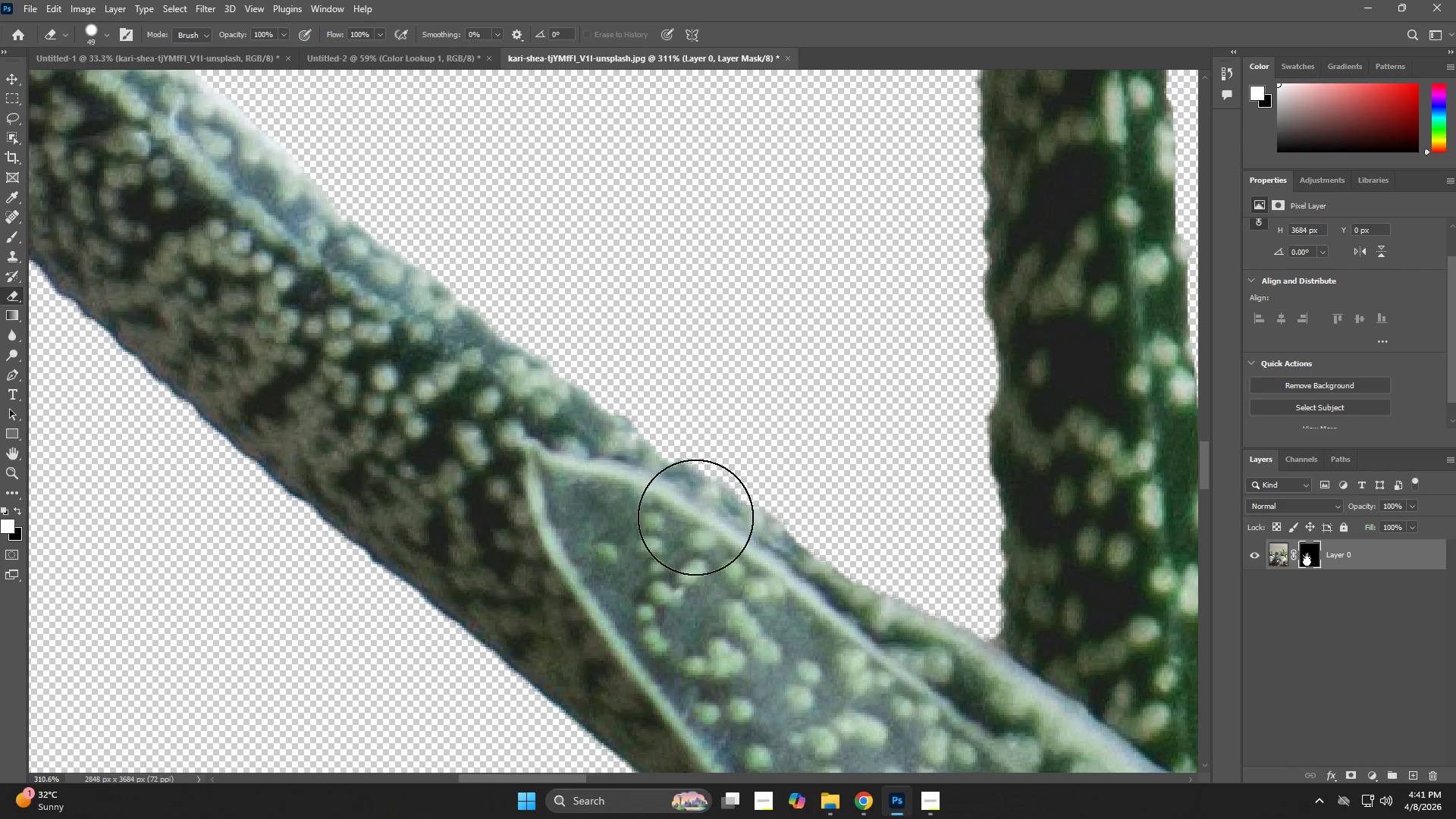 
double_click([675, 485])
 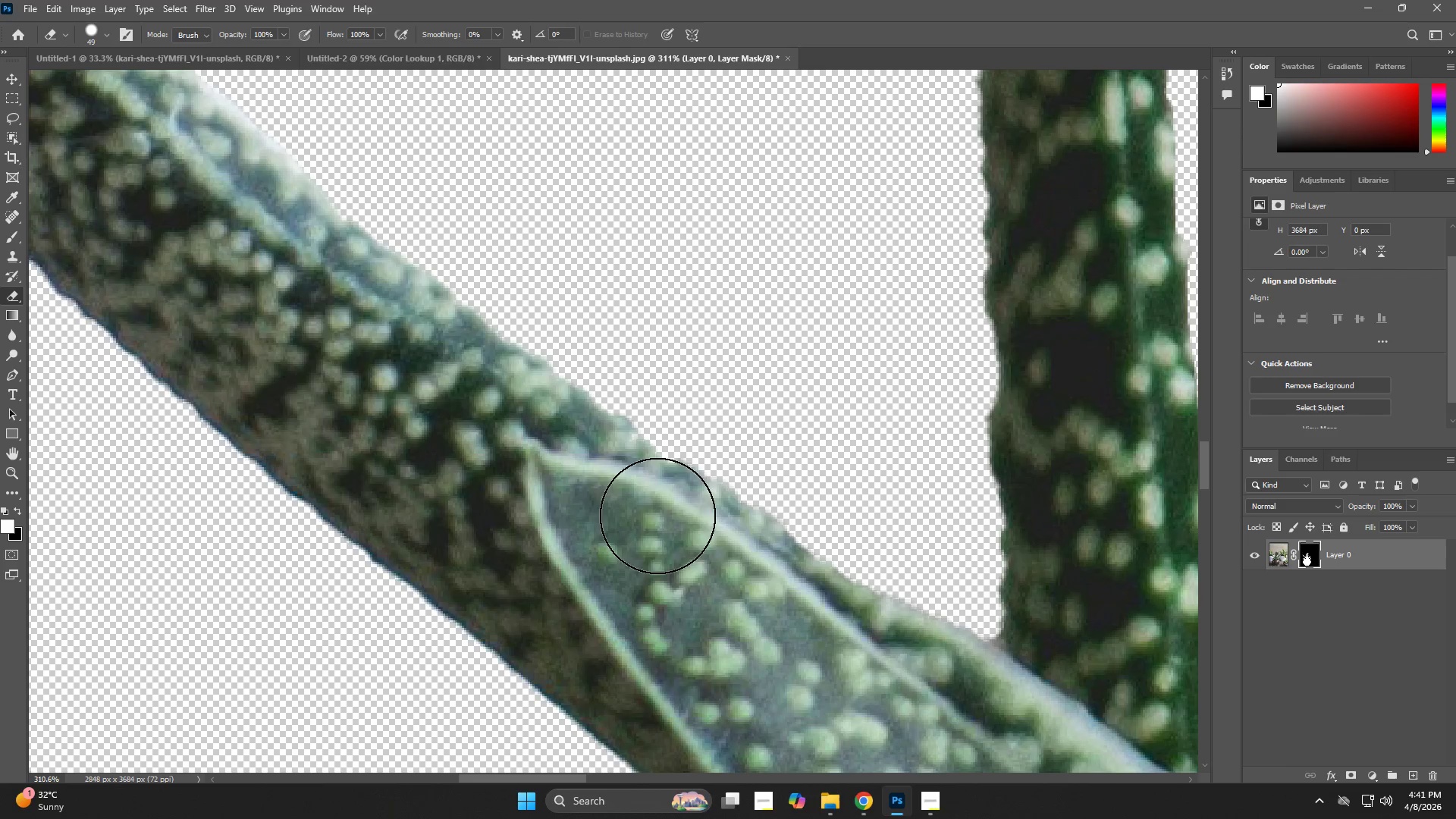 
key(X)
 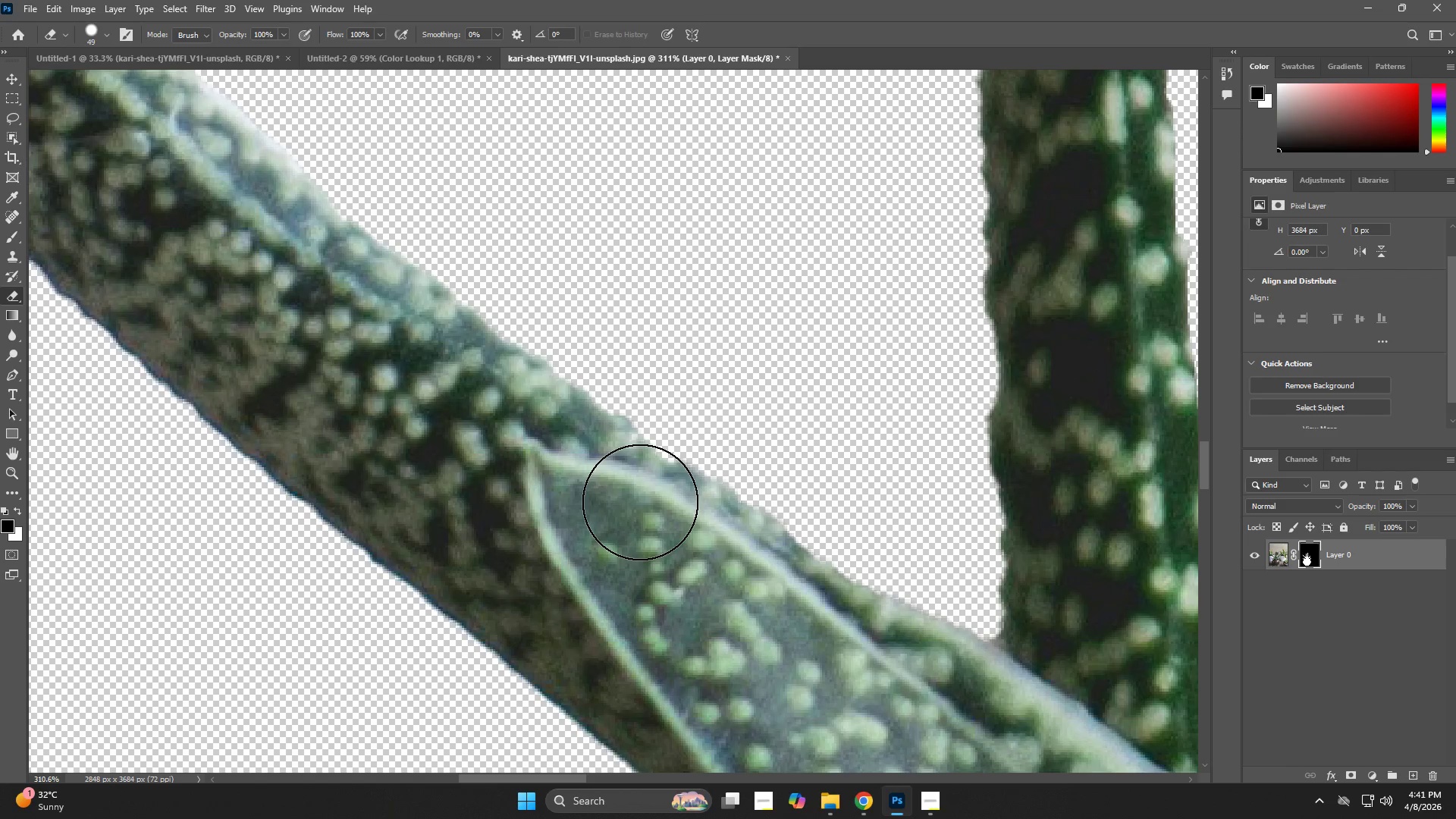 
left_click([640, 502])
 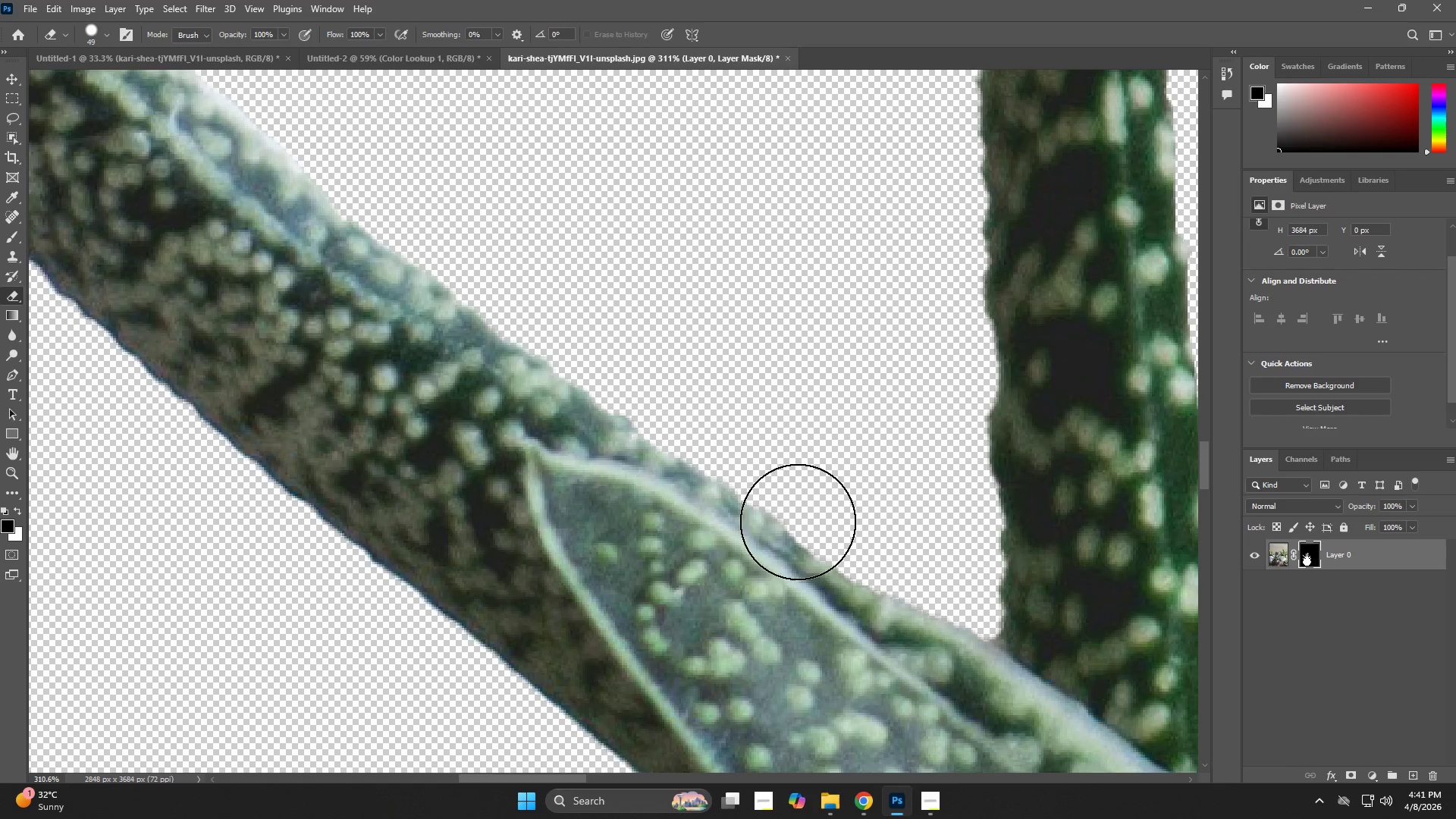 
hold_key(key=Space, duration=0.44)
 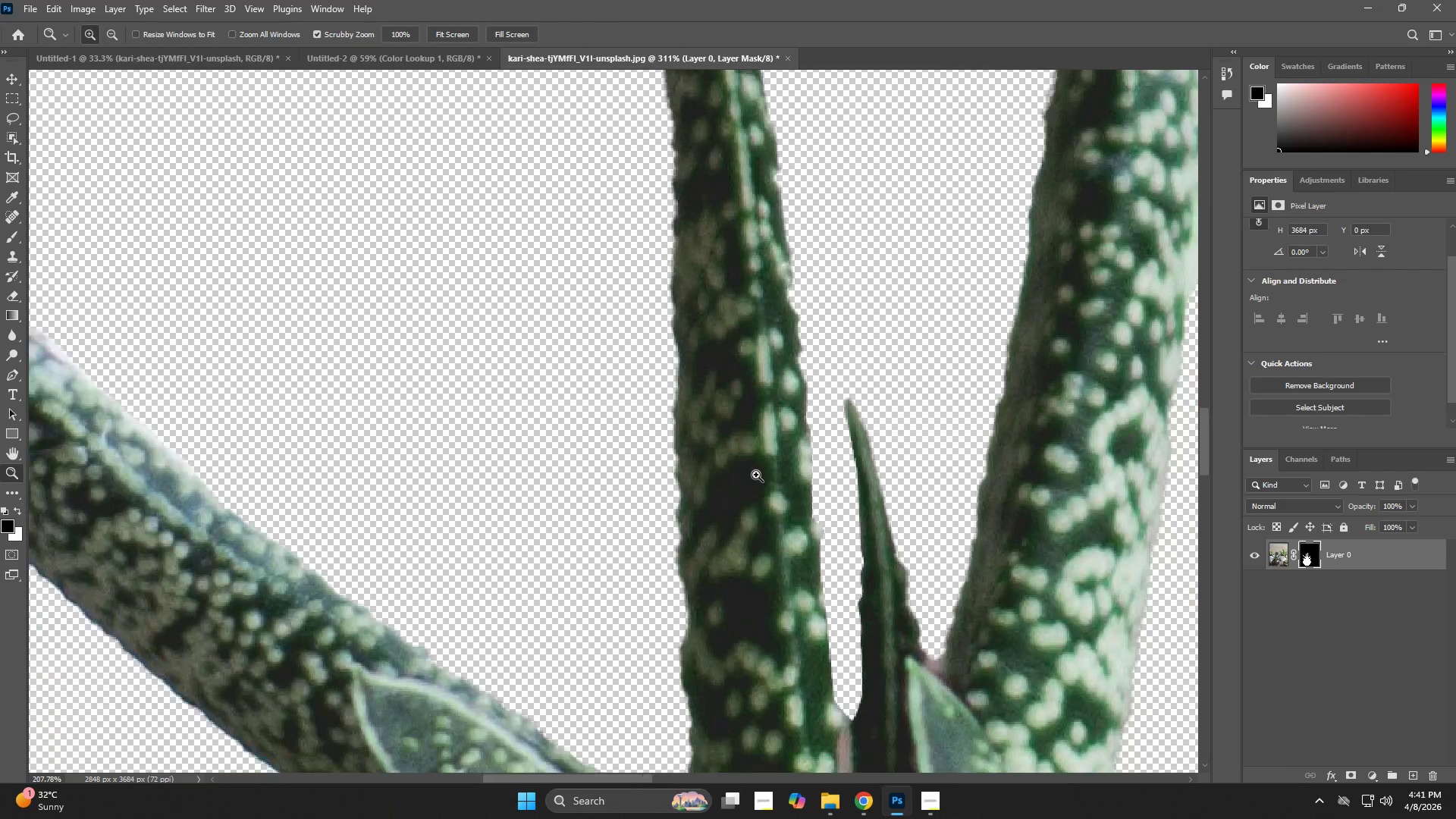 
left_click_drag(start_coordinate=[940, 501], to_coordinate=[587, 808])
 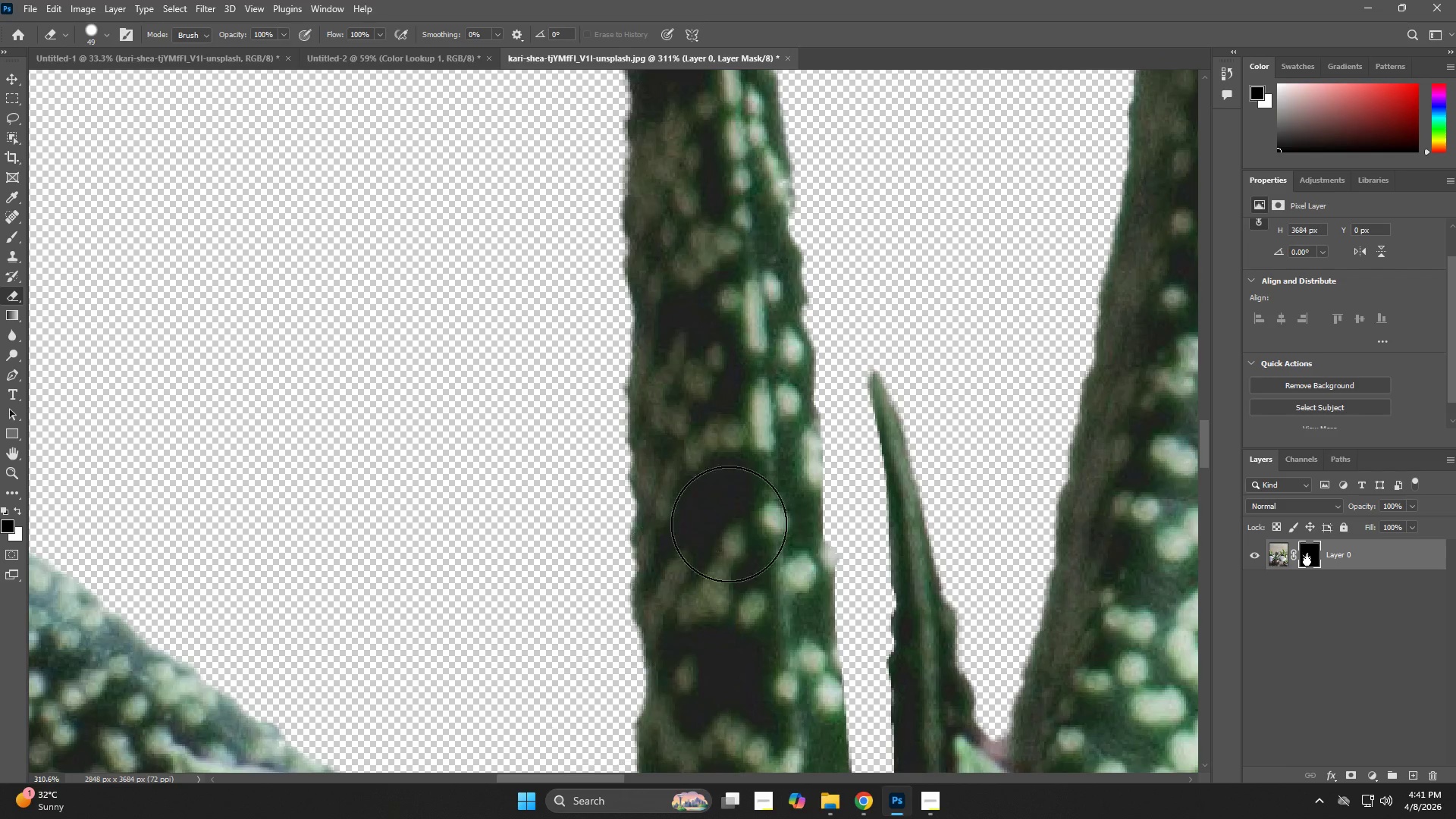 
type(zzzex)
 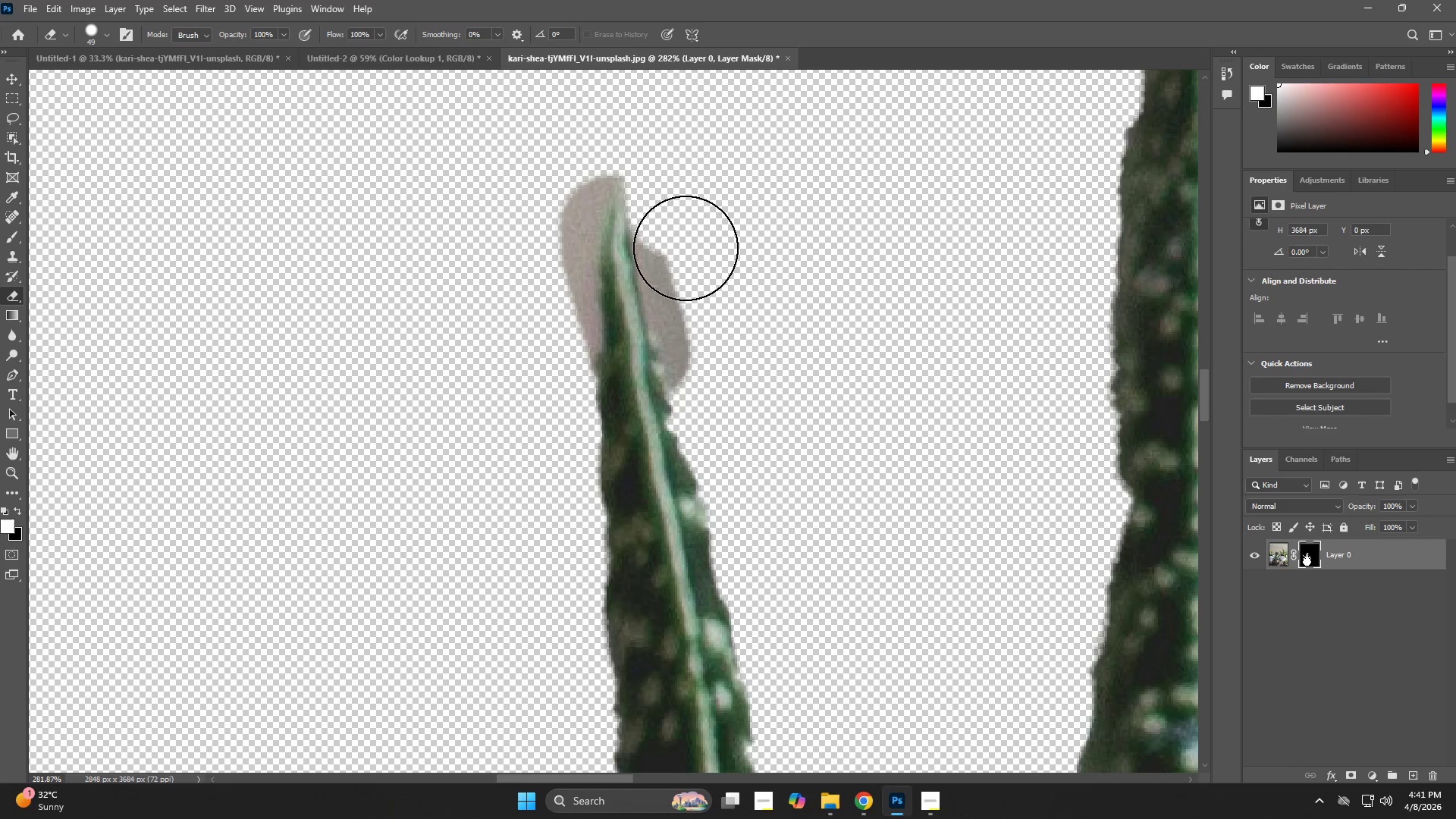 
left_click_drag(start_coordinate=[787, 464], to_coordinate=[756, 475])
 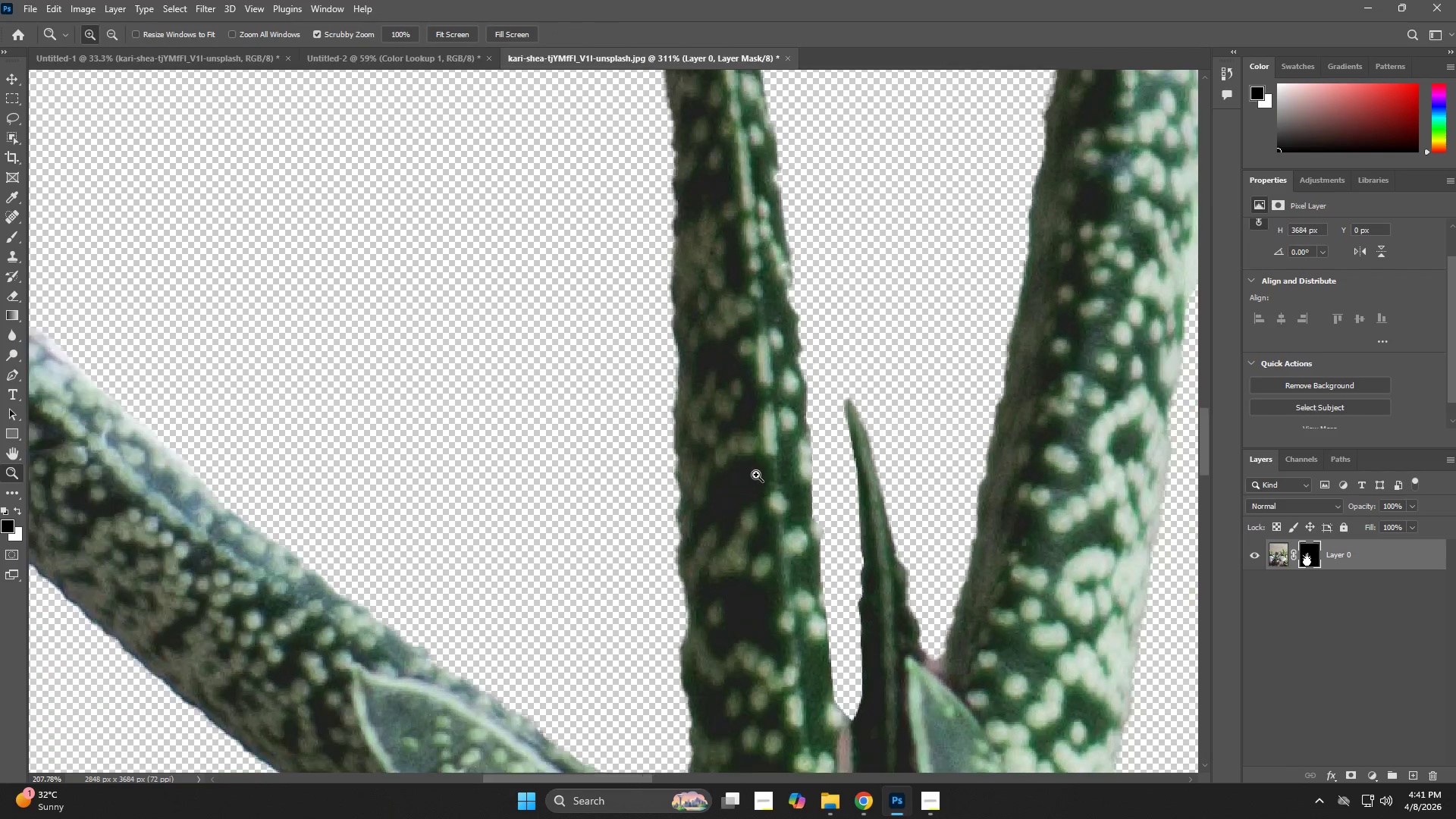 
hold_key(key=Space, duration=0.62)
 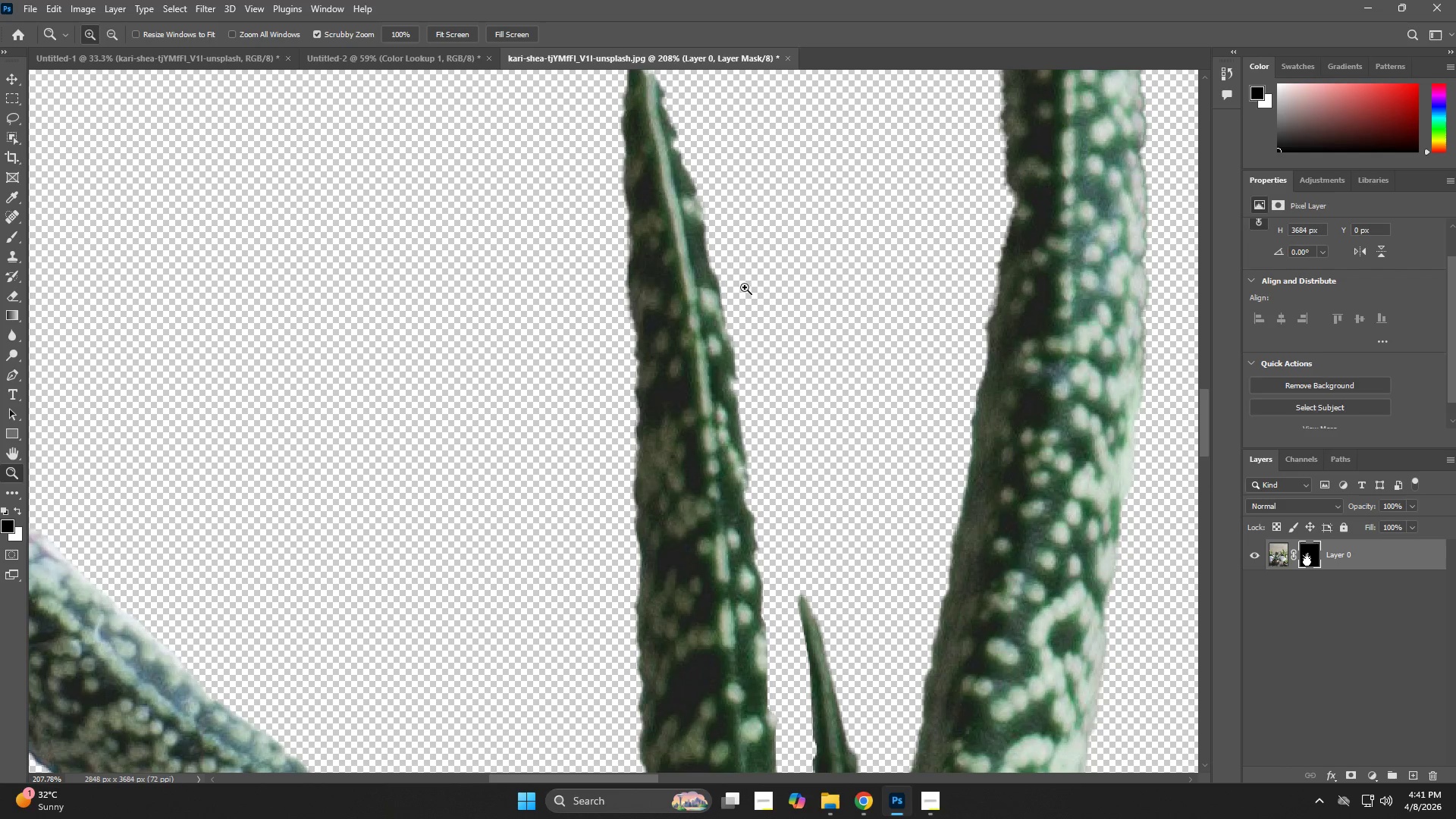 
left_click_drag(start_coordinate=[801, 391], to_coordinate=[757, 583])
 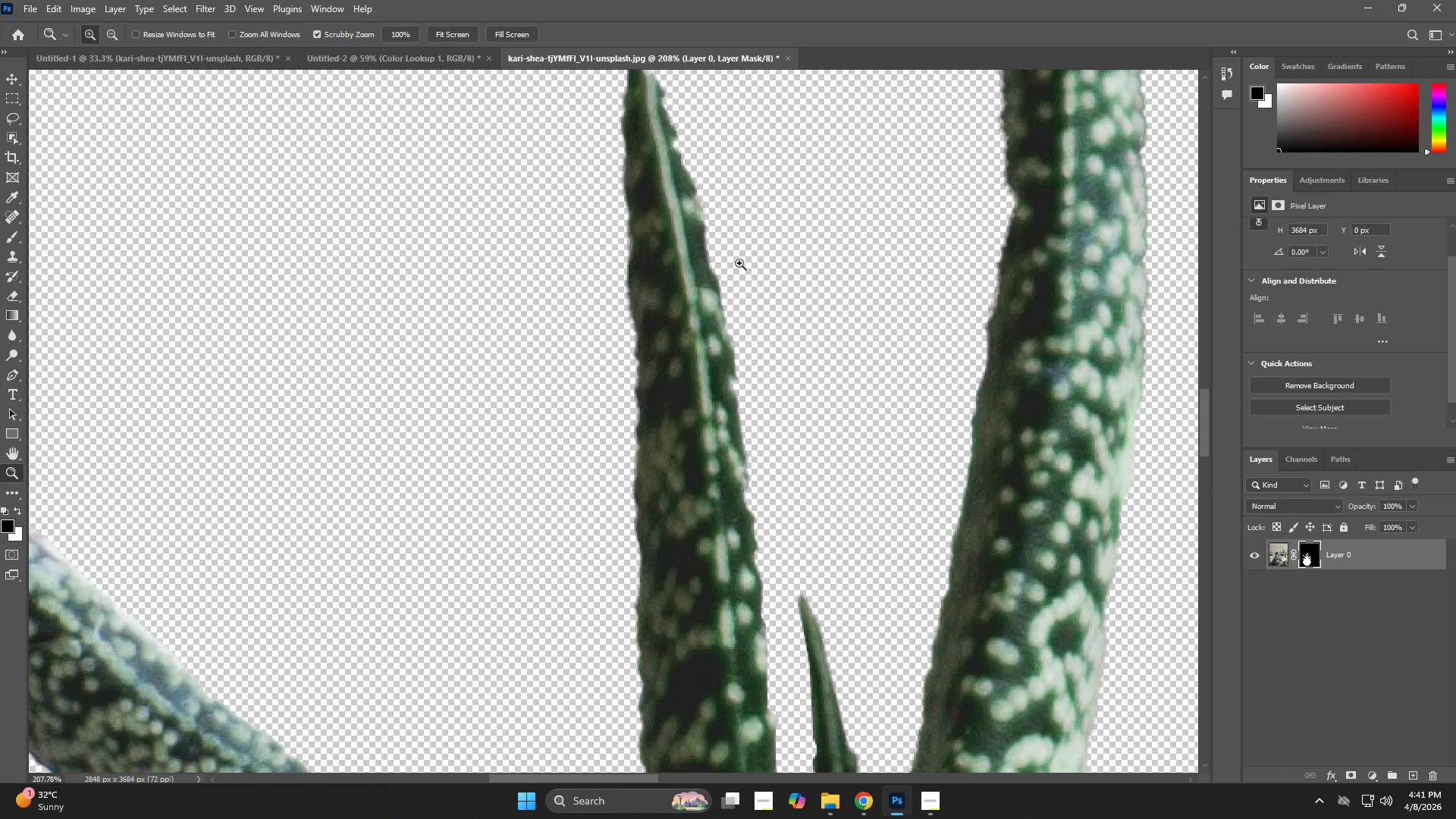 
hold_key(key=Space, duration=0.5)
 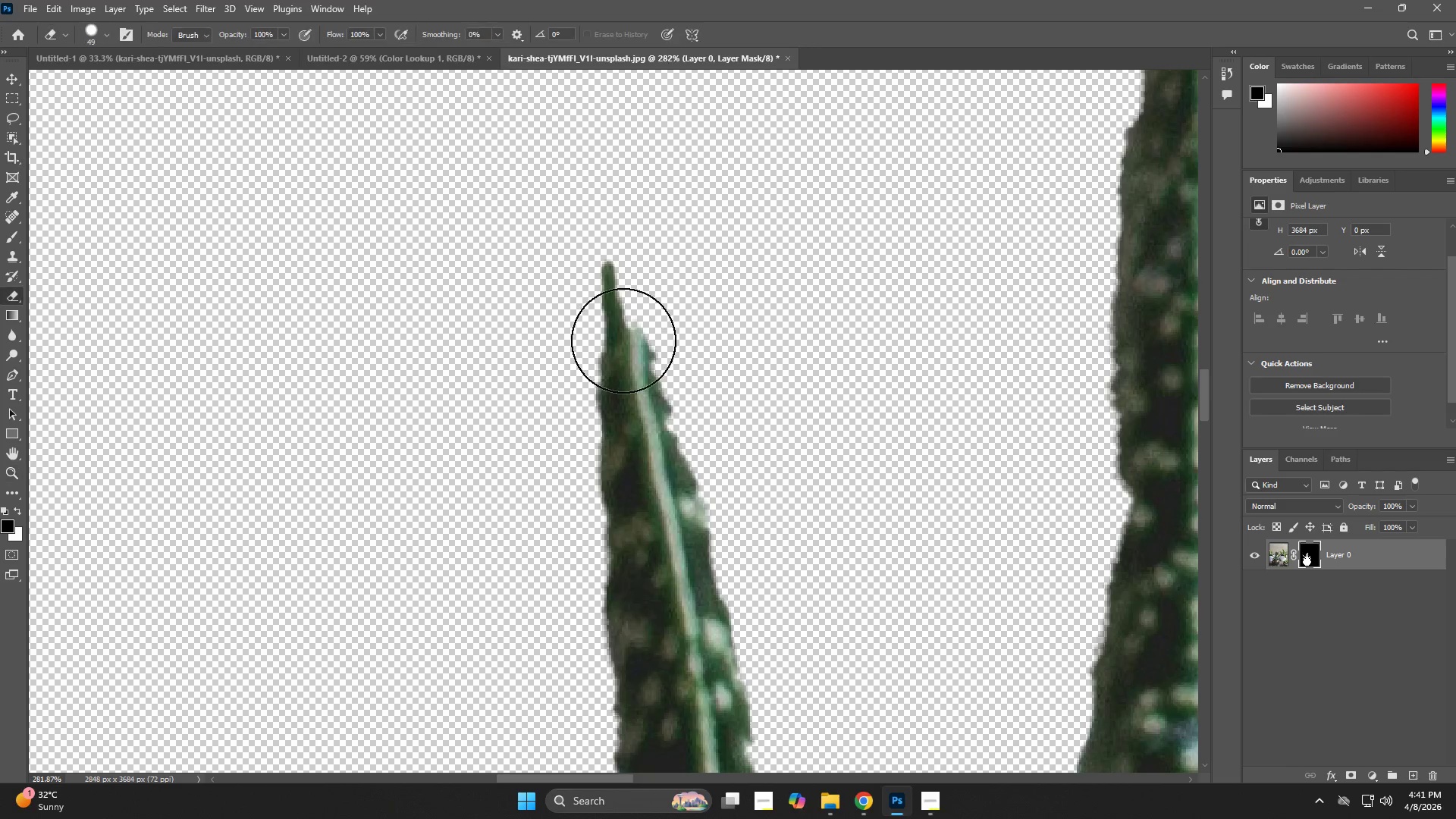 
left_click_drag(start_coordinate=[692, 141], to_coordinate=[681, 354])
 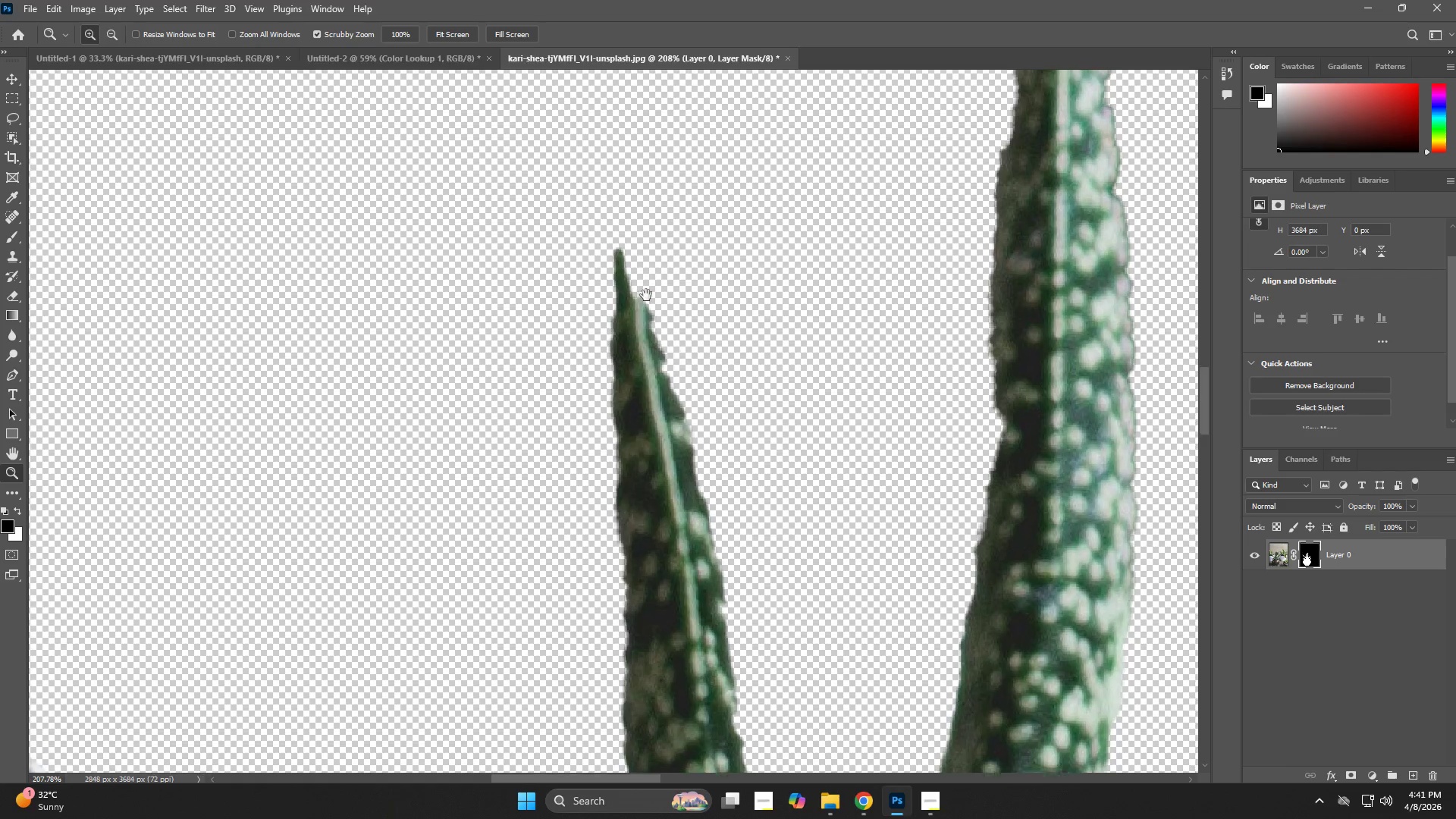 
left_click_drag(start_coordinate=[644, 275], to_coordinate=[689, 320])
 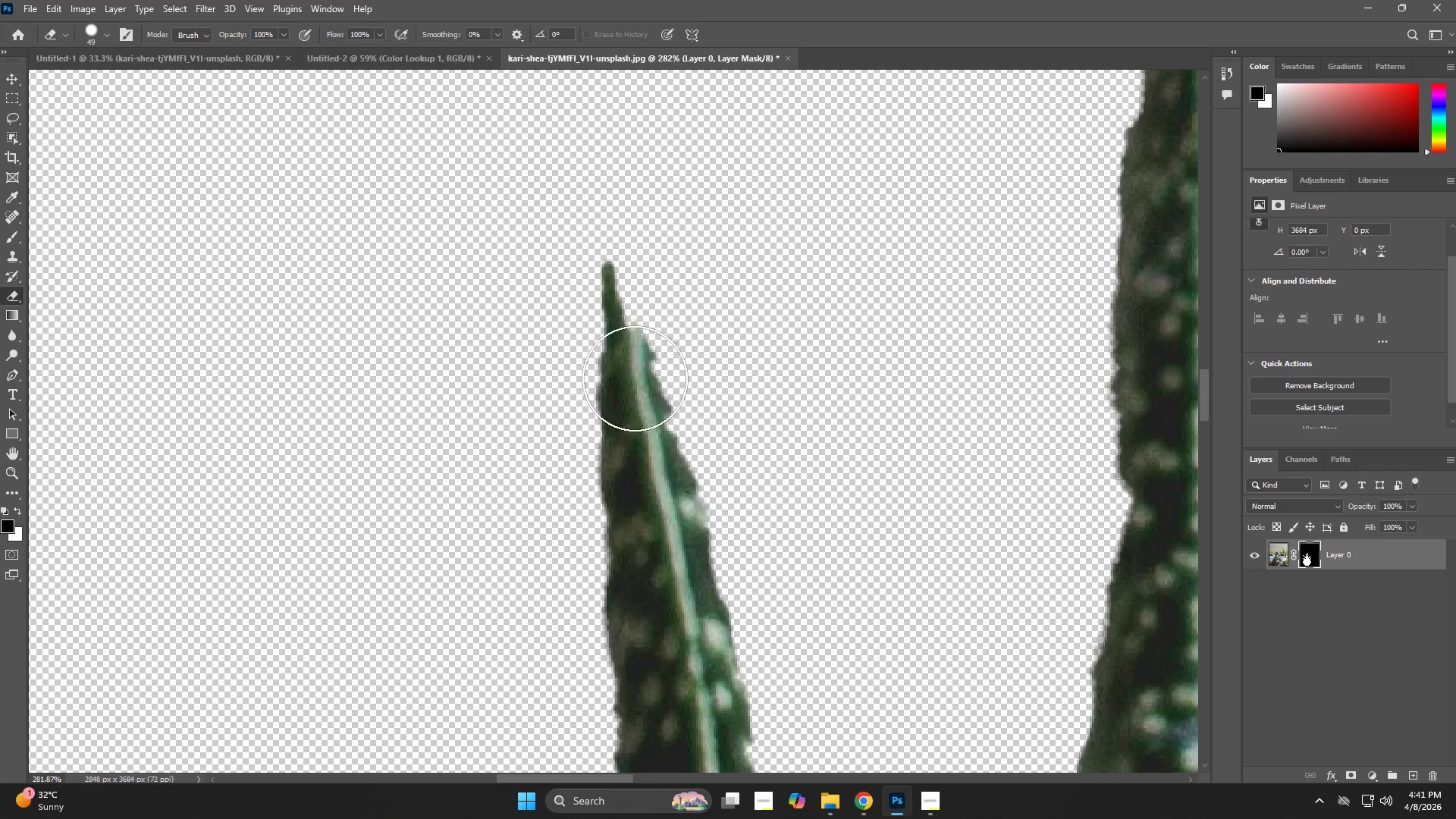 
left_click_drag(start_coordinate=[639, 353], to_coordinate=[610, 204])
 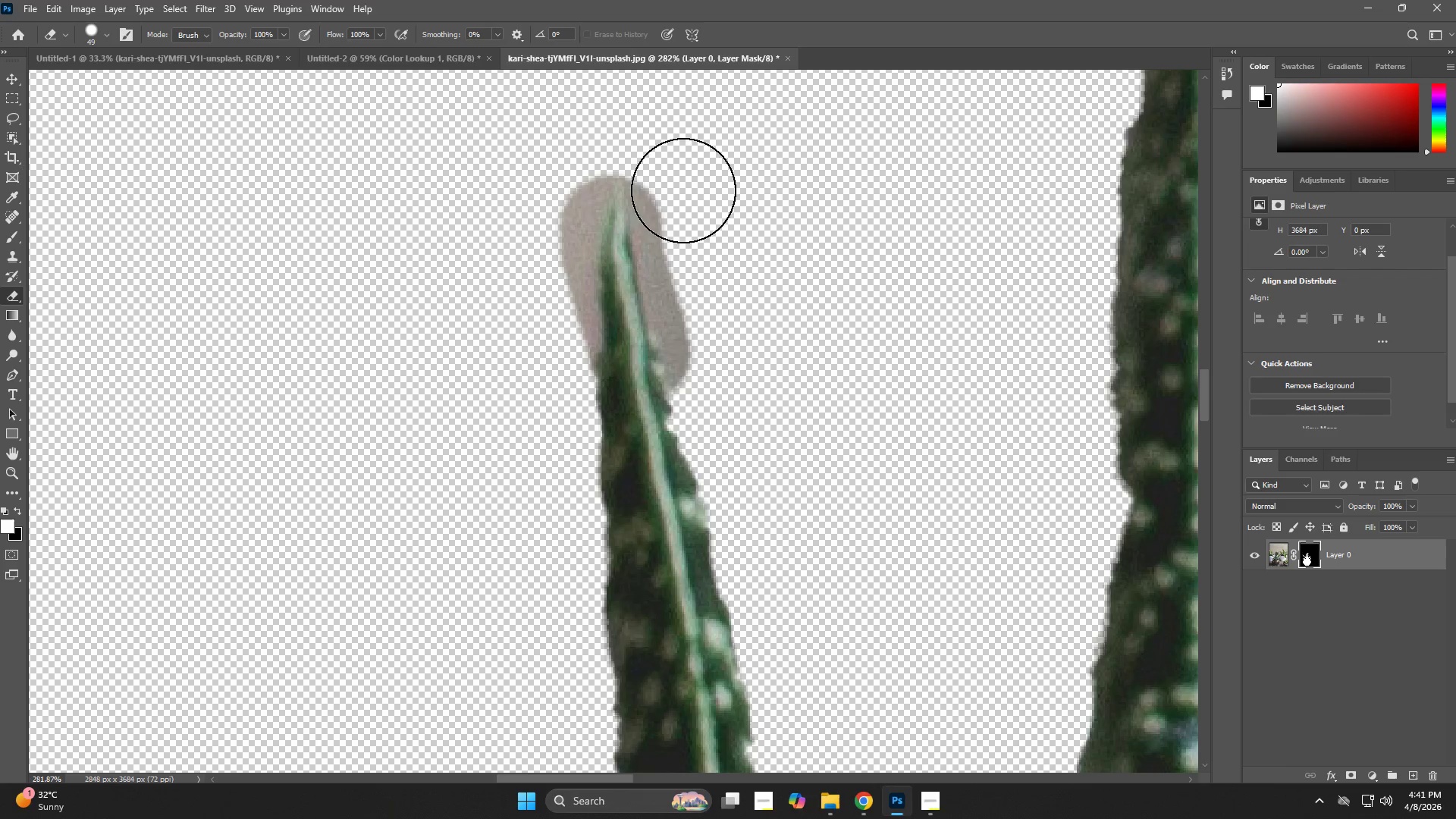 
left_click_drag(start_coordinate=[675, 179], to_coordinate=[720, 390])
 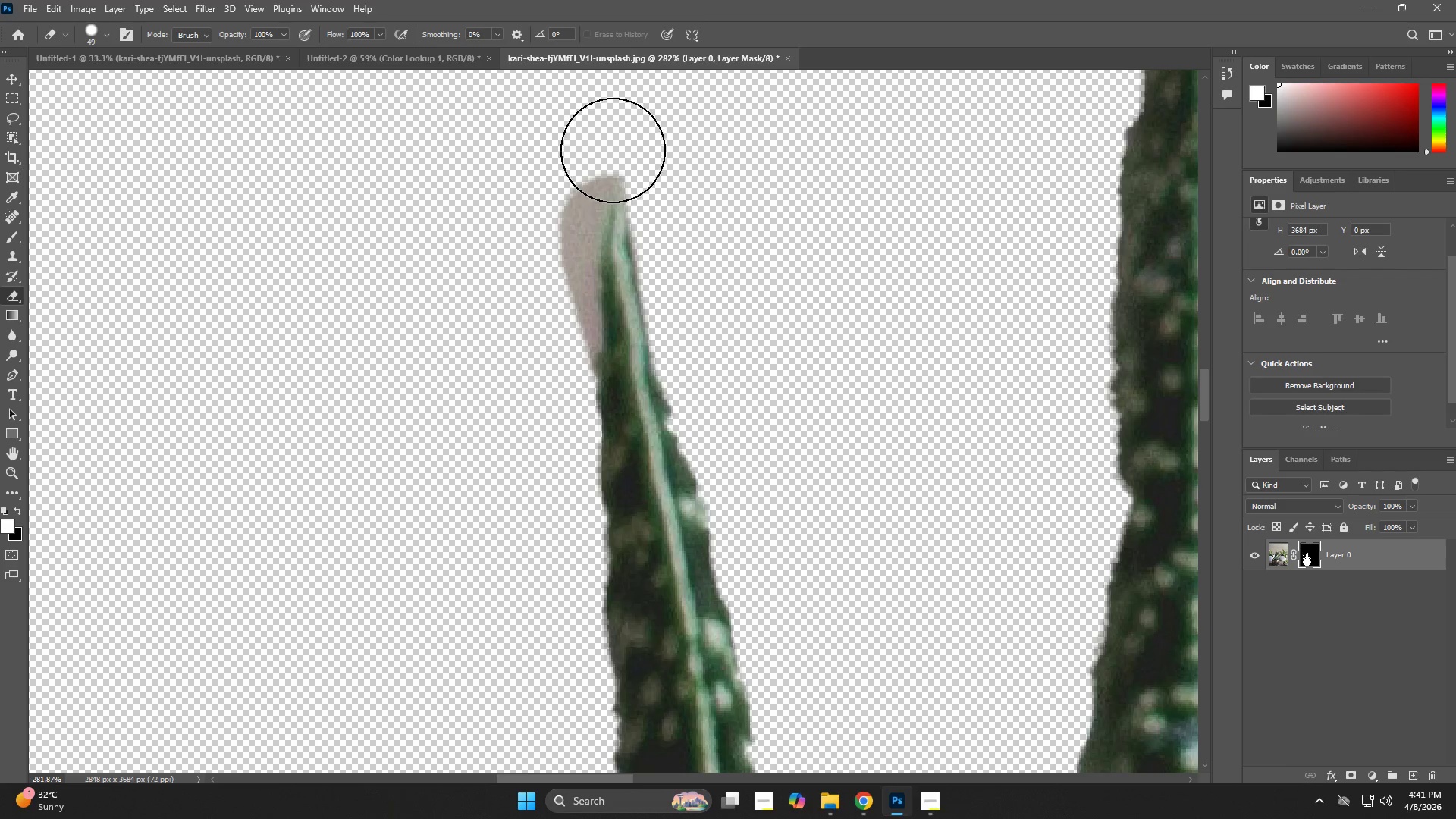 
left_click_drag(start_coordinate=[579, 161], to_coordinate=[541, 317])
 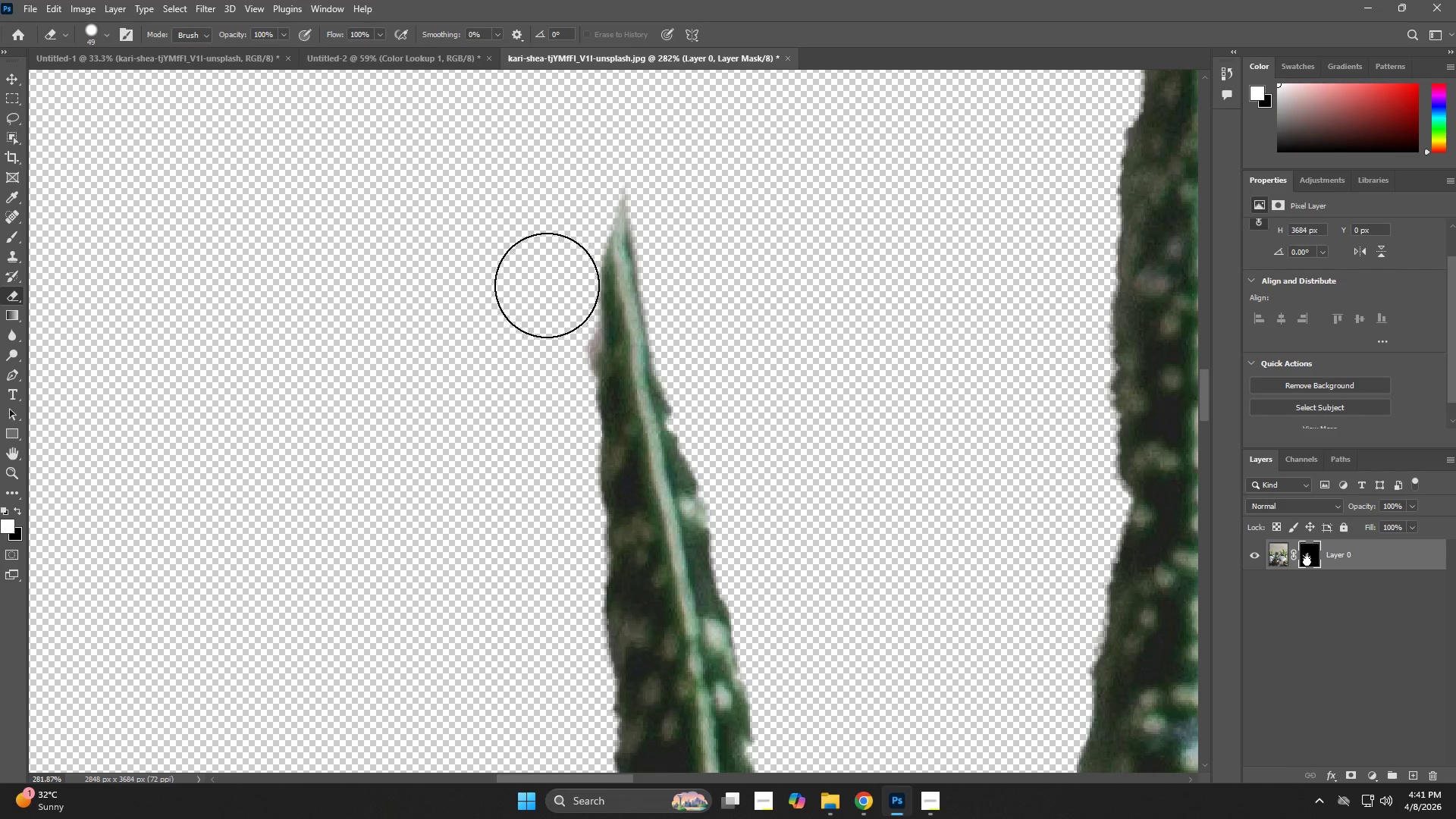 
left_click_drag(start_coordinate=[548, 284], to_coordinate=[542, 479])
 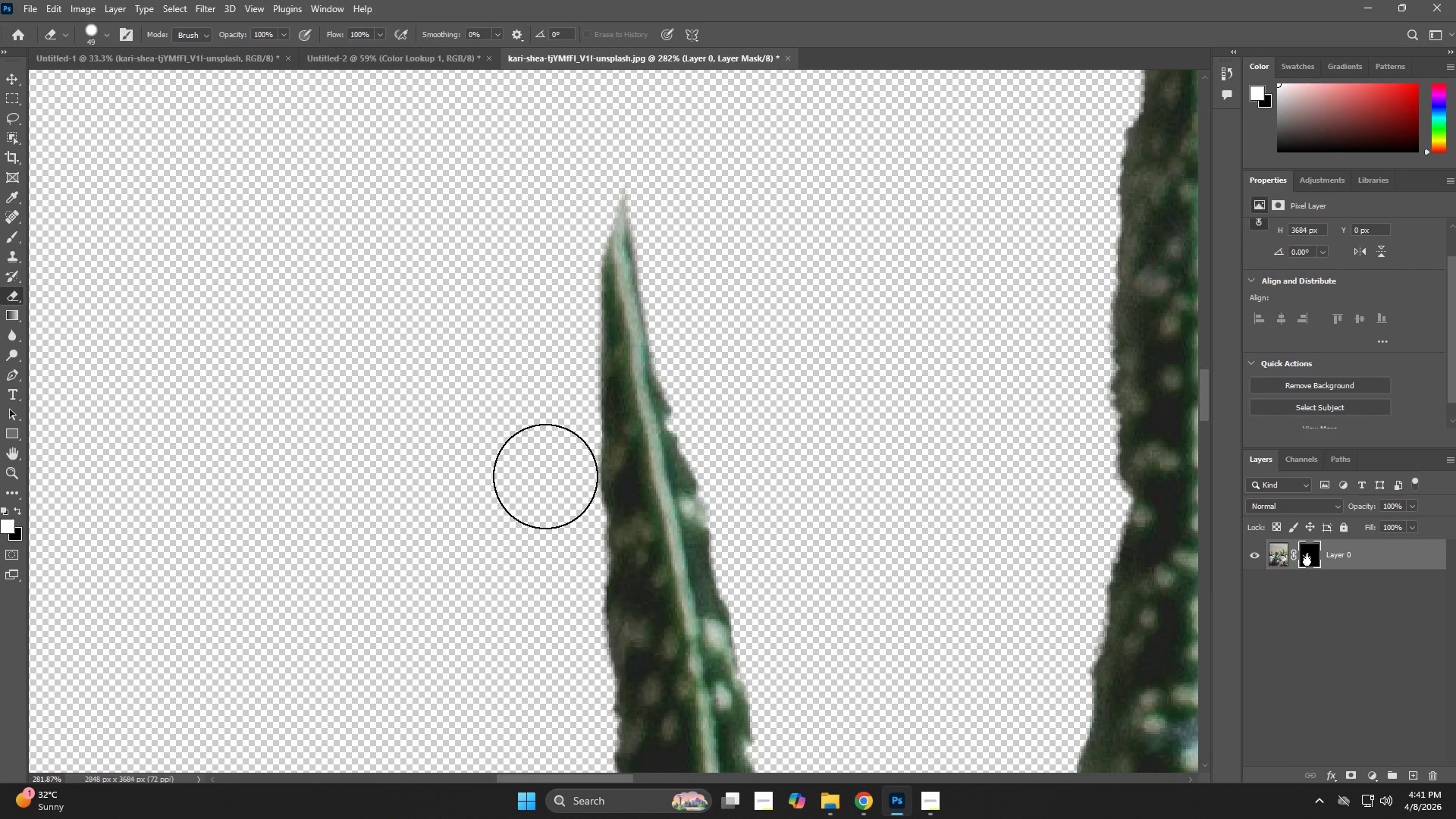 
hold_key(key=Space, duration=0.66)
 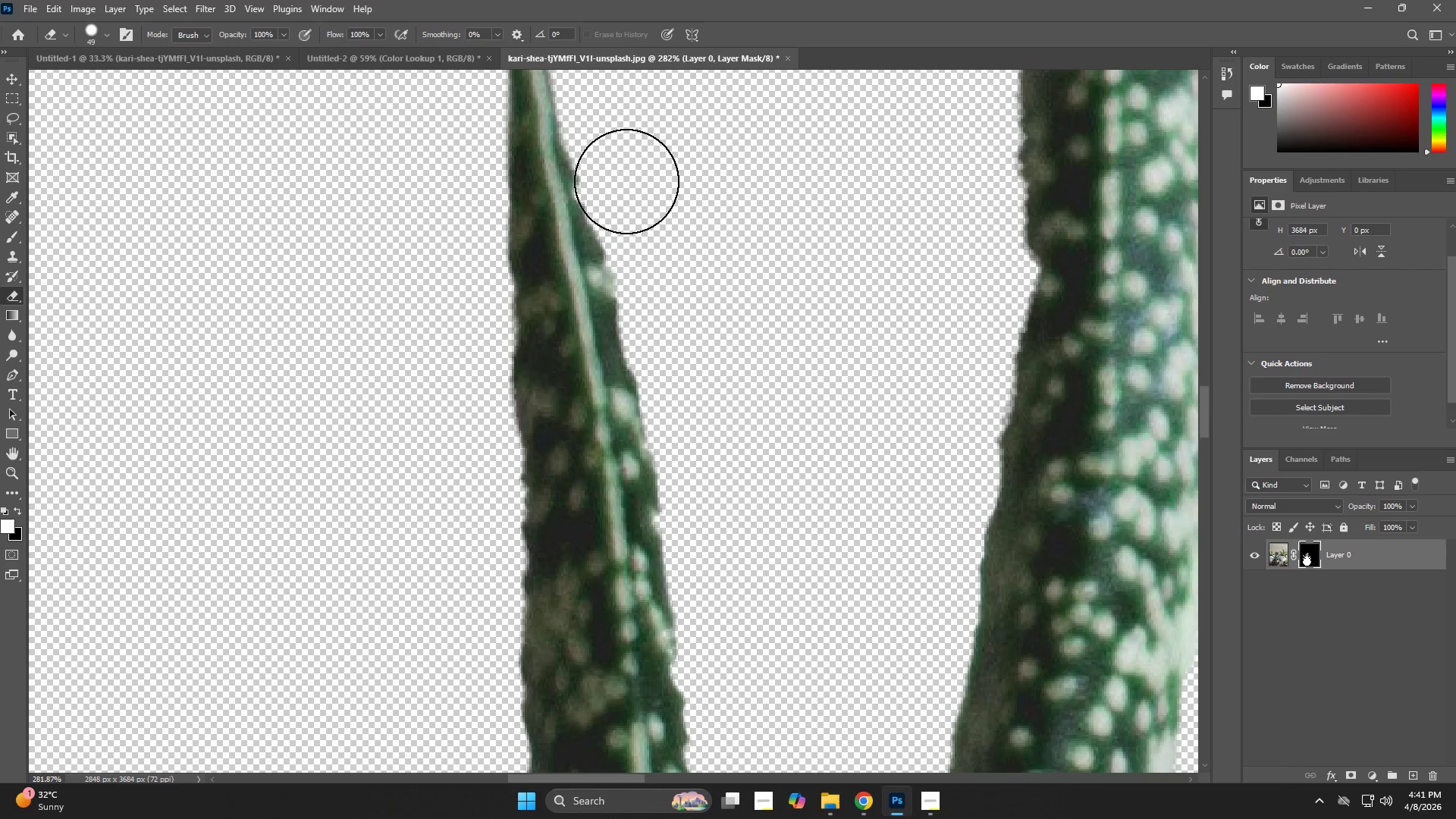 
left_click_drag(start_coordinate=[610, 548], to_coordinate=[517, 318])
 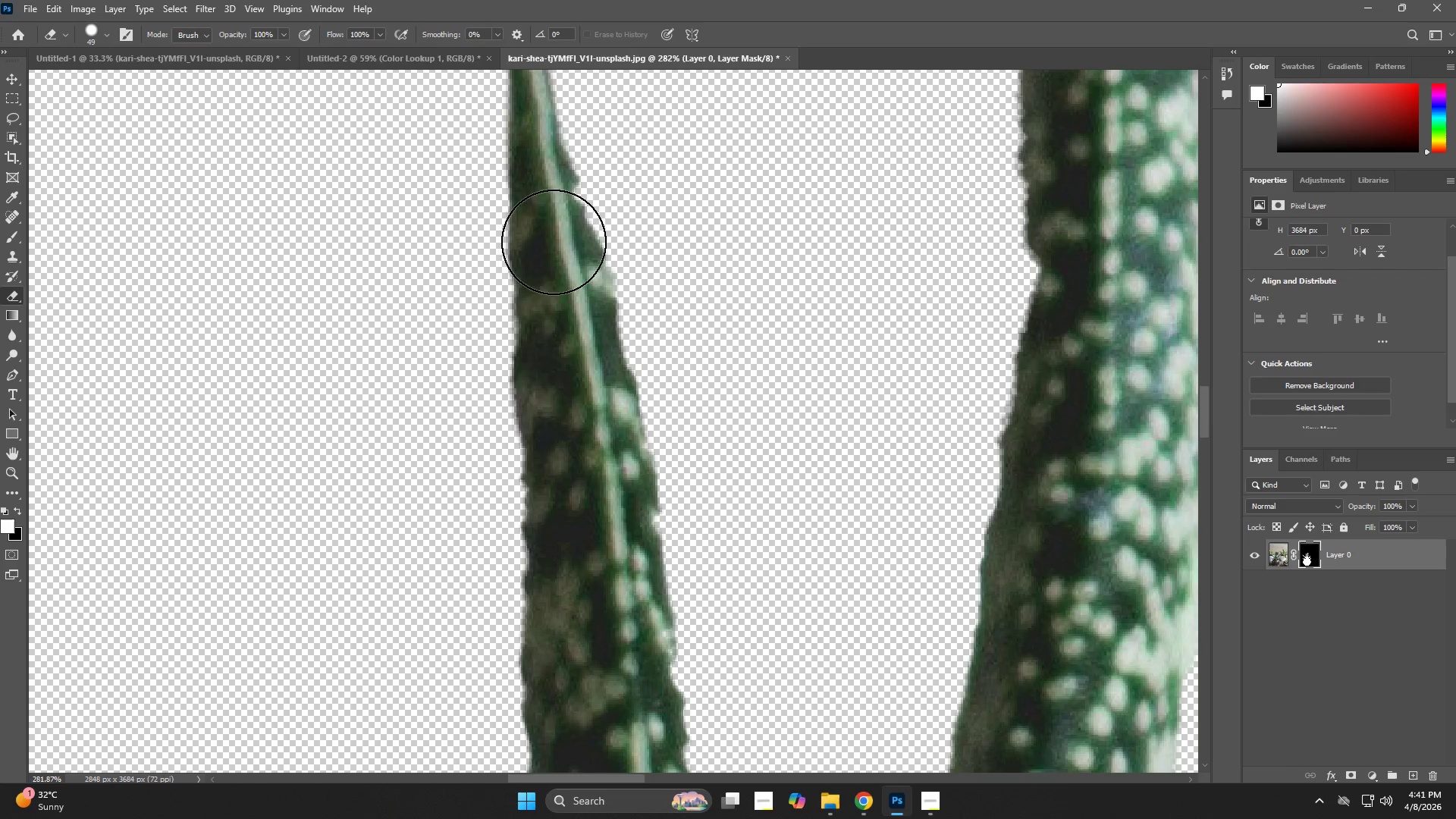 
hold_key(key=AltLeft, duration=0.47)
 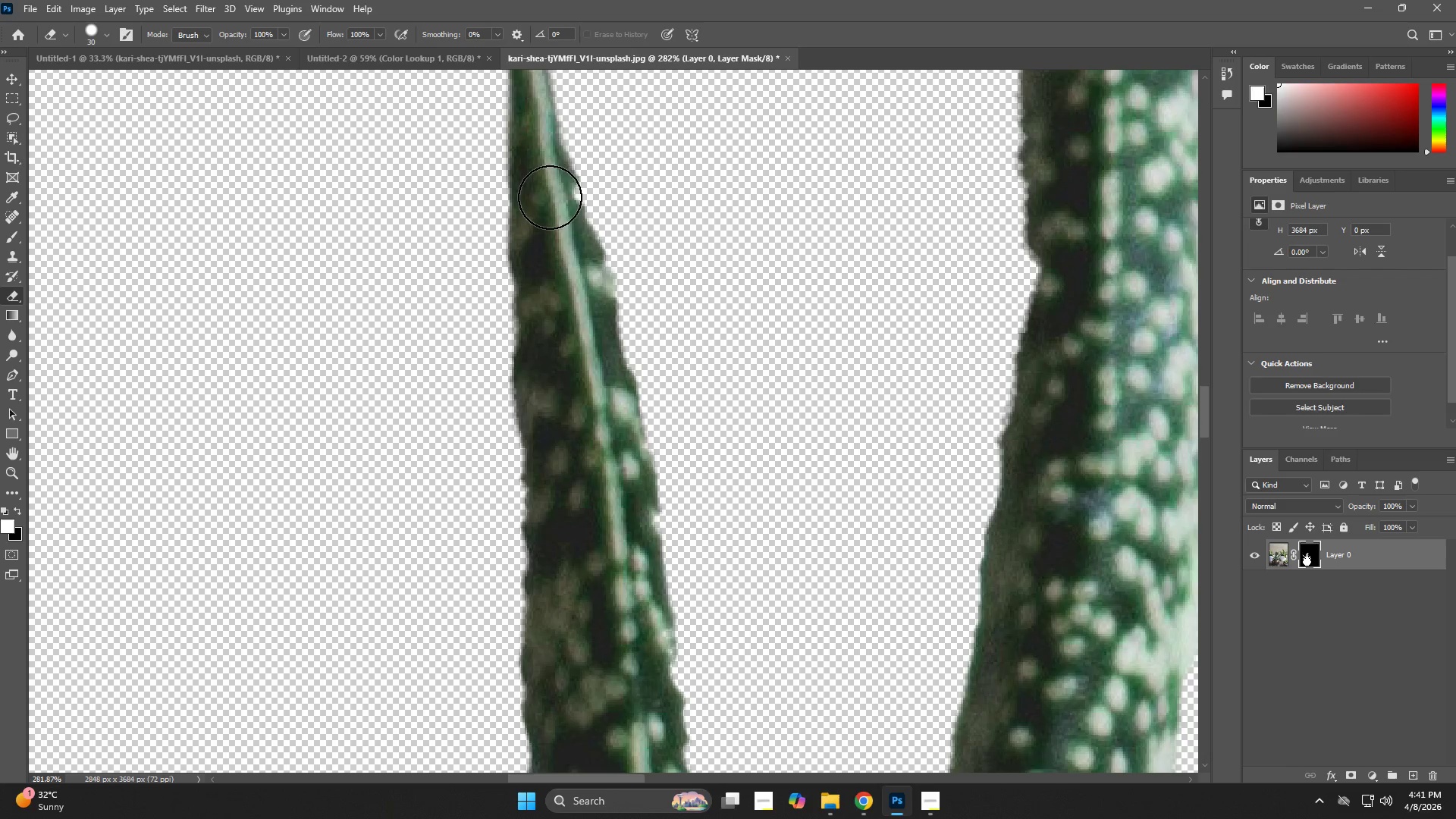 
key(X)
 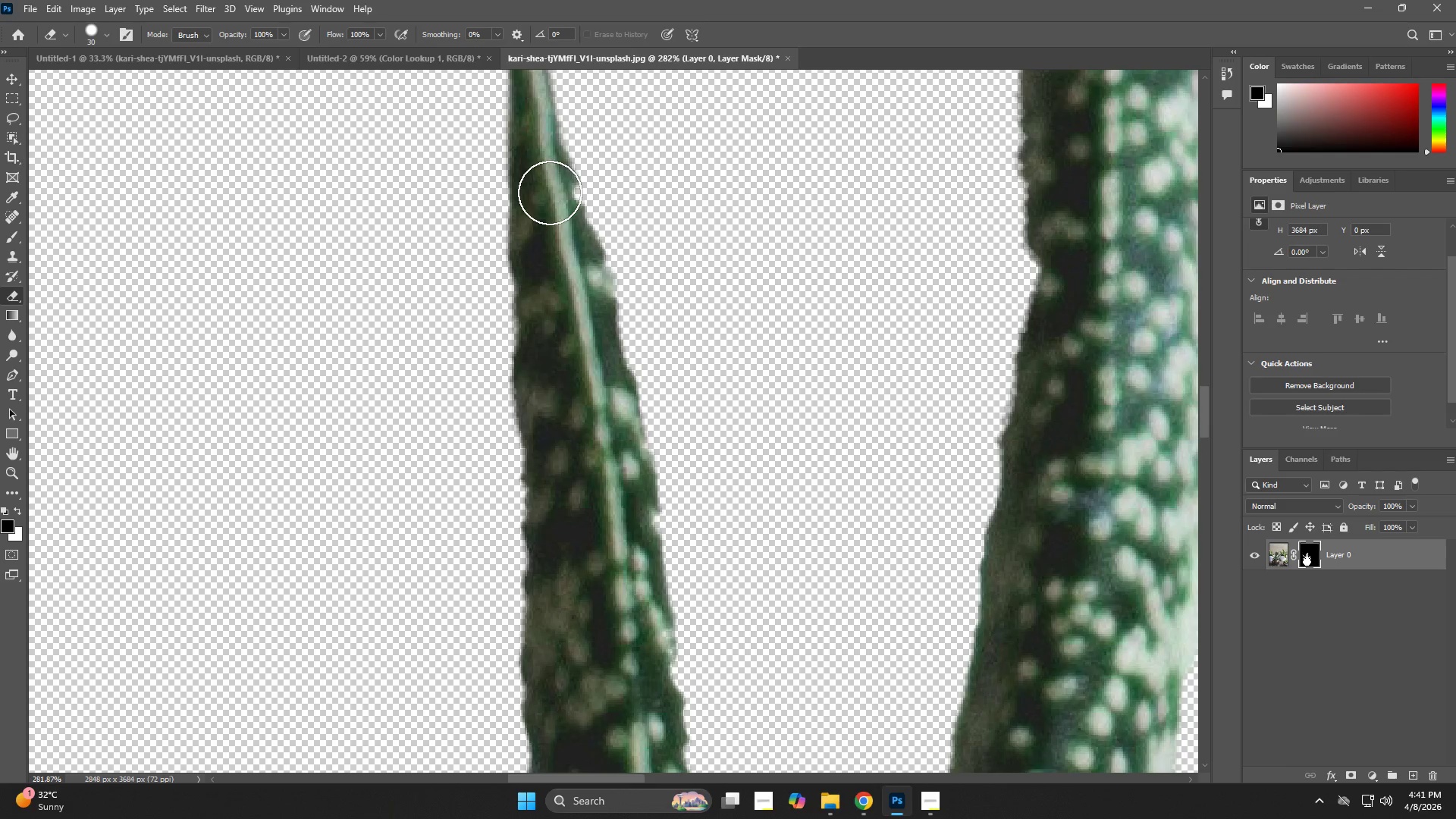 
left_click_drag(start_coordinate=[552, 193], to_coordinate=[627, 594])
 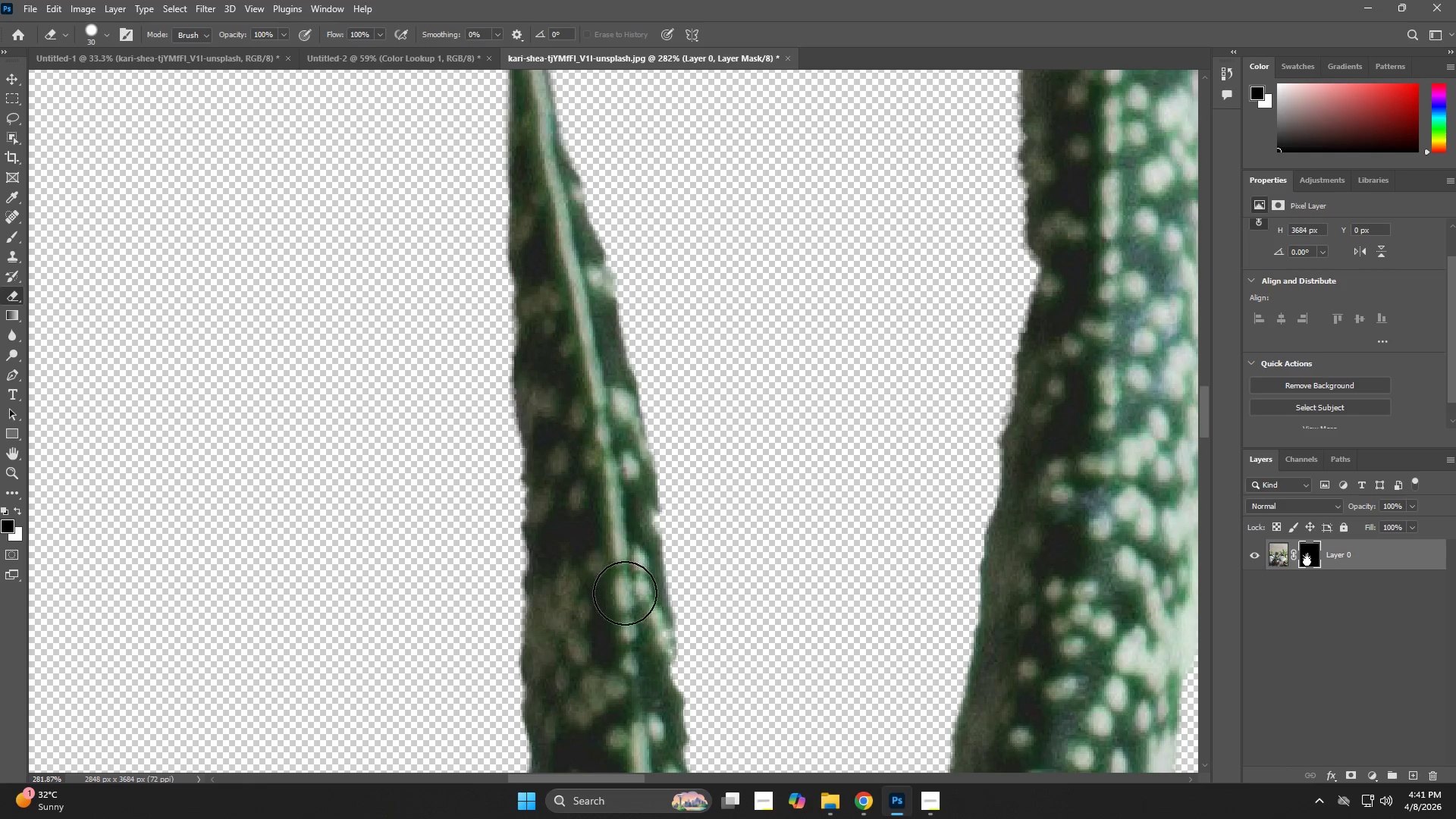 
hold_key(key=Space, duration=0.59)
 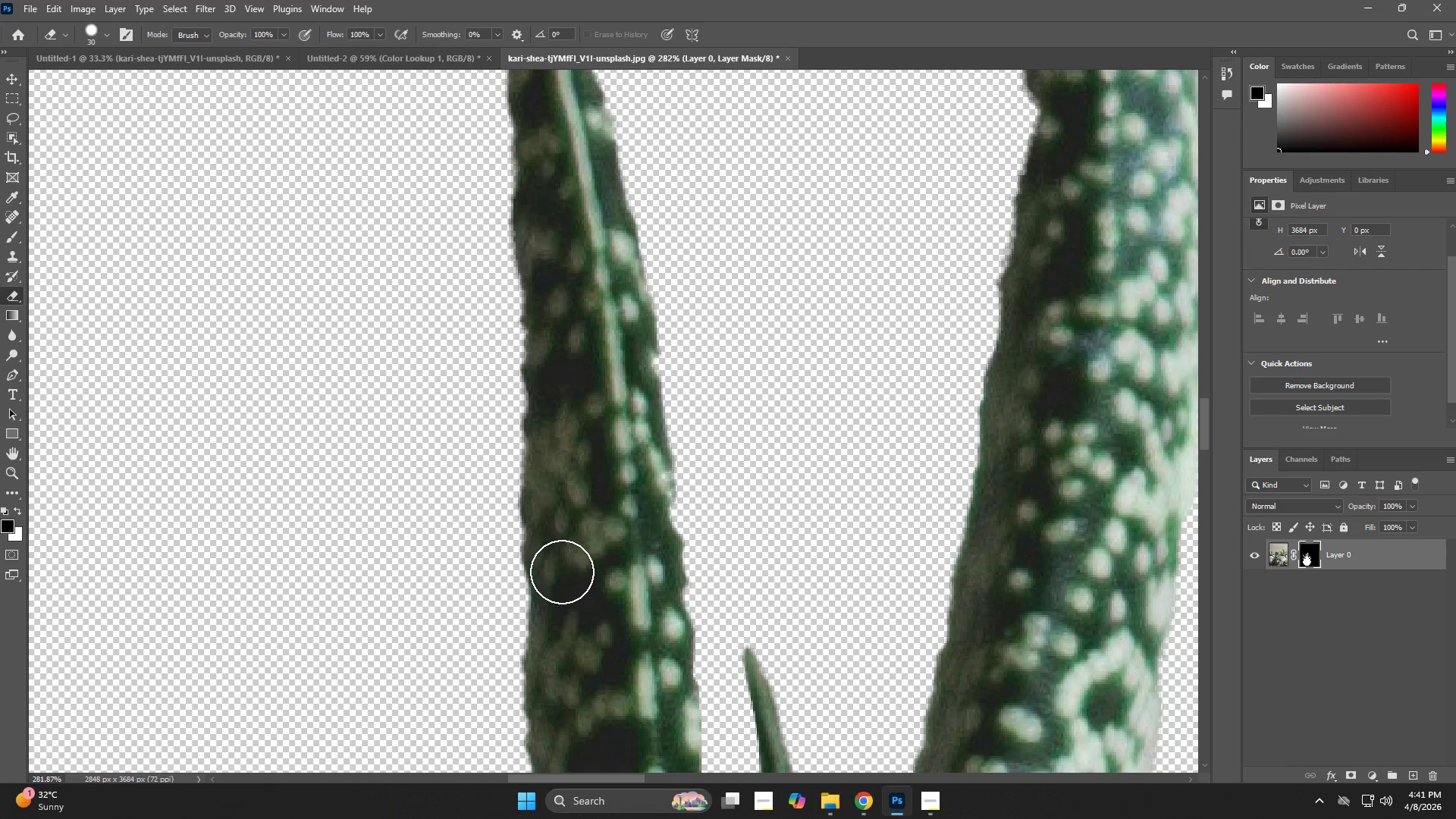 
left_click_drag(start_coordinate=[628, 588], to_coordinate=[627, 431])
 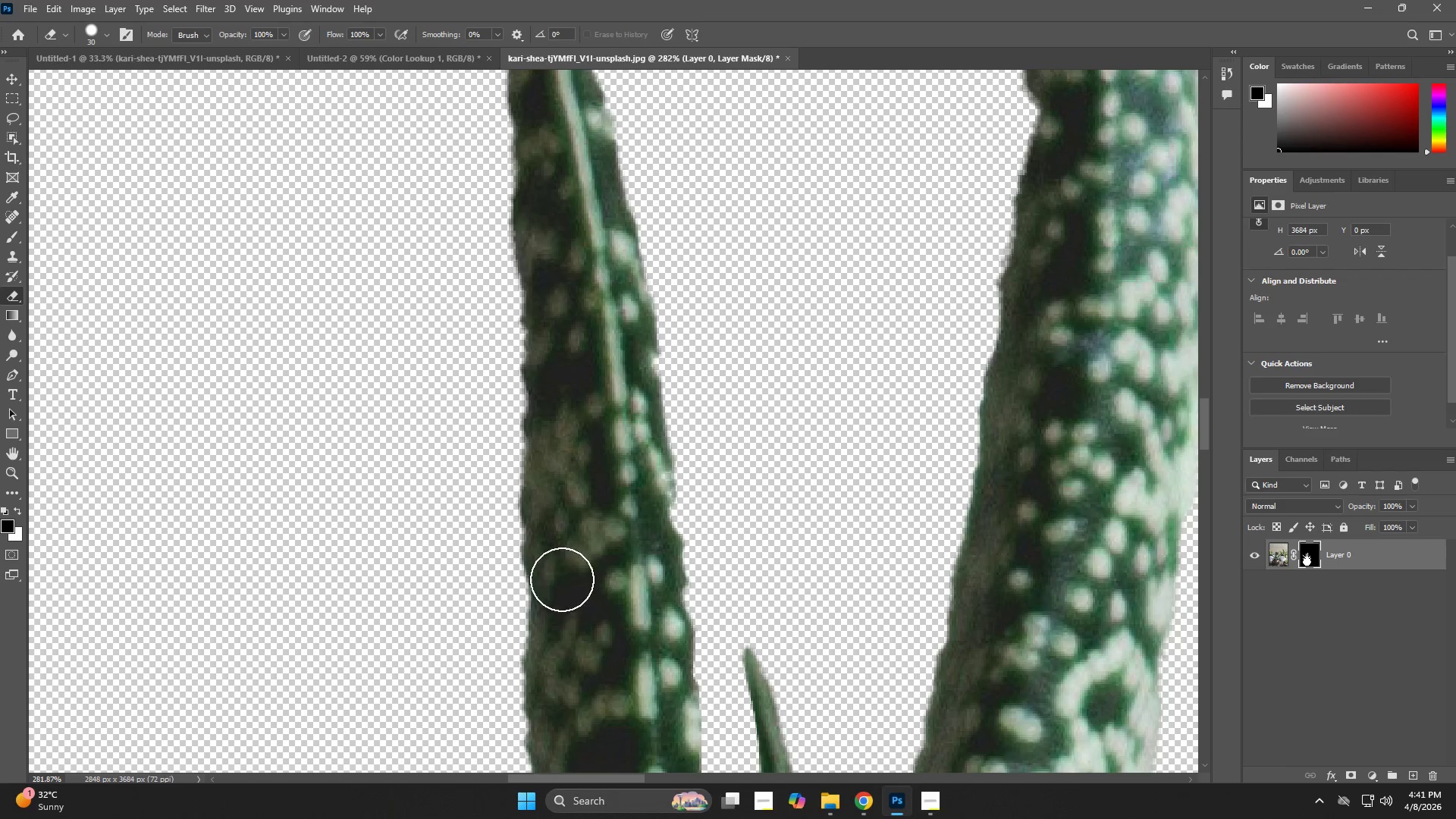 
left_click_drag(start_coordinate=[562, 557], to_coordinate=[535, 177])
 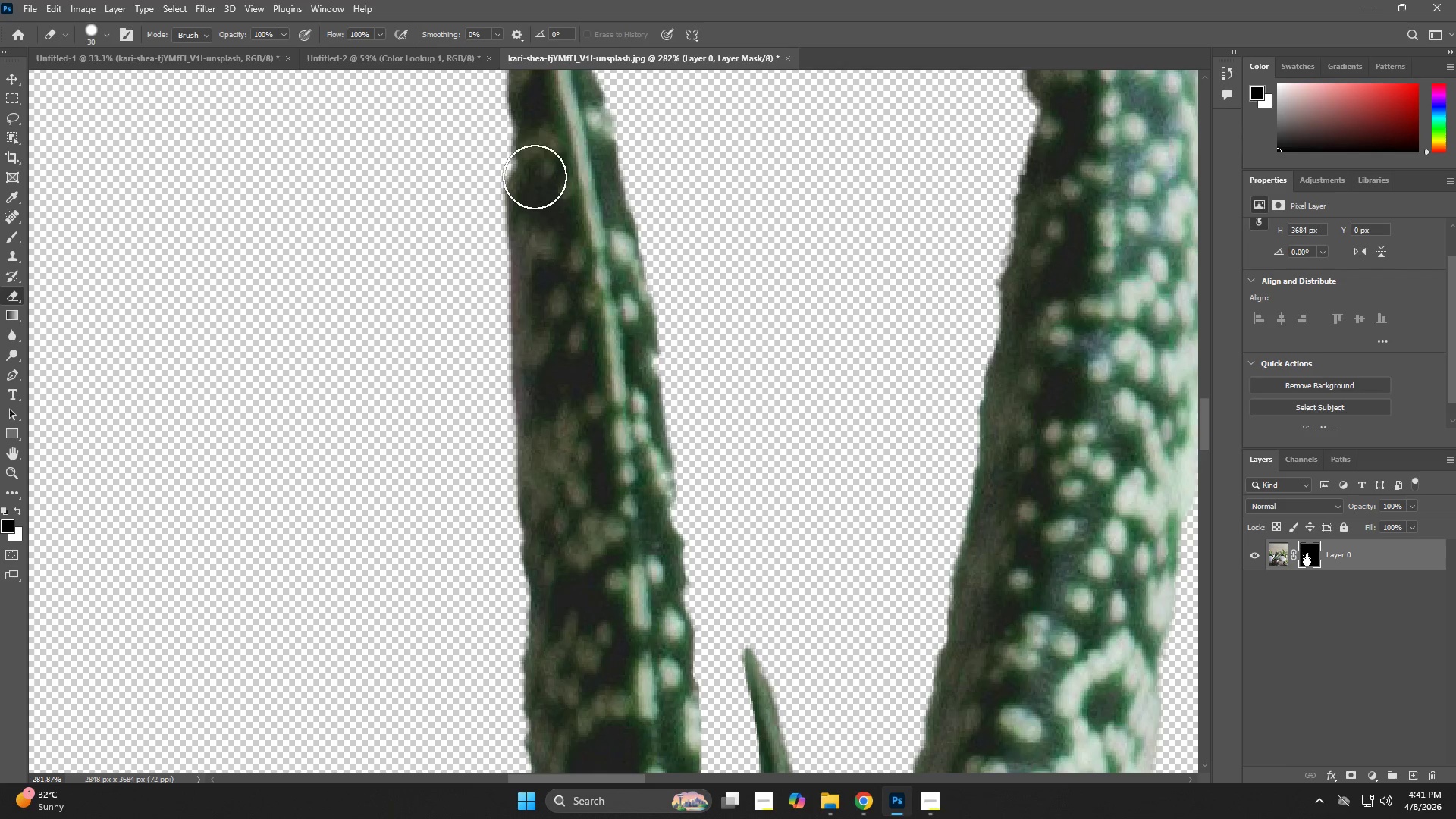 
hold_key(key=Space, duration=0.58)
 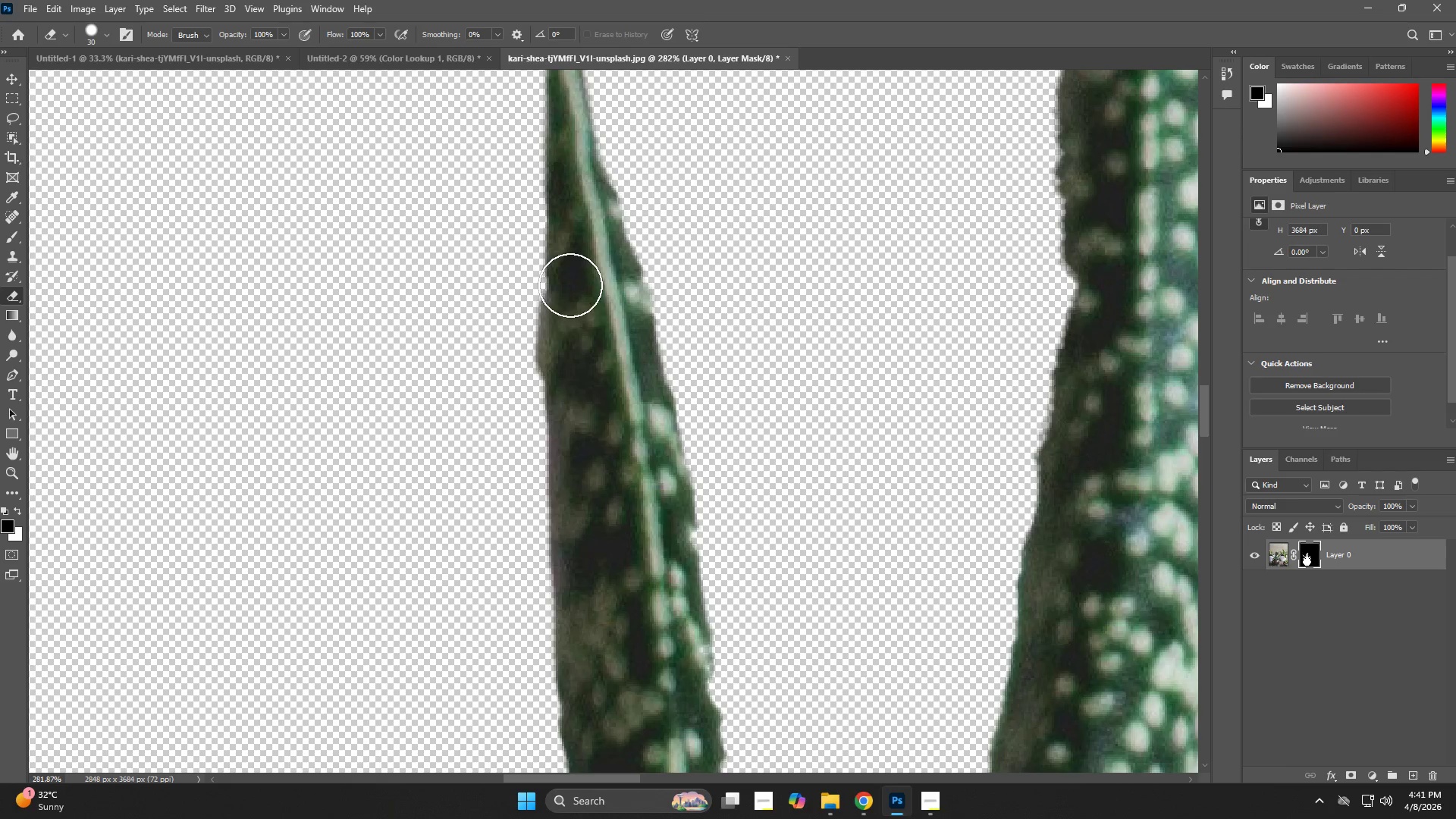 
left_click_drag(start_coordinate=[532, 196], to_coordinate=[566, 358])
 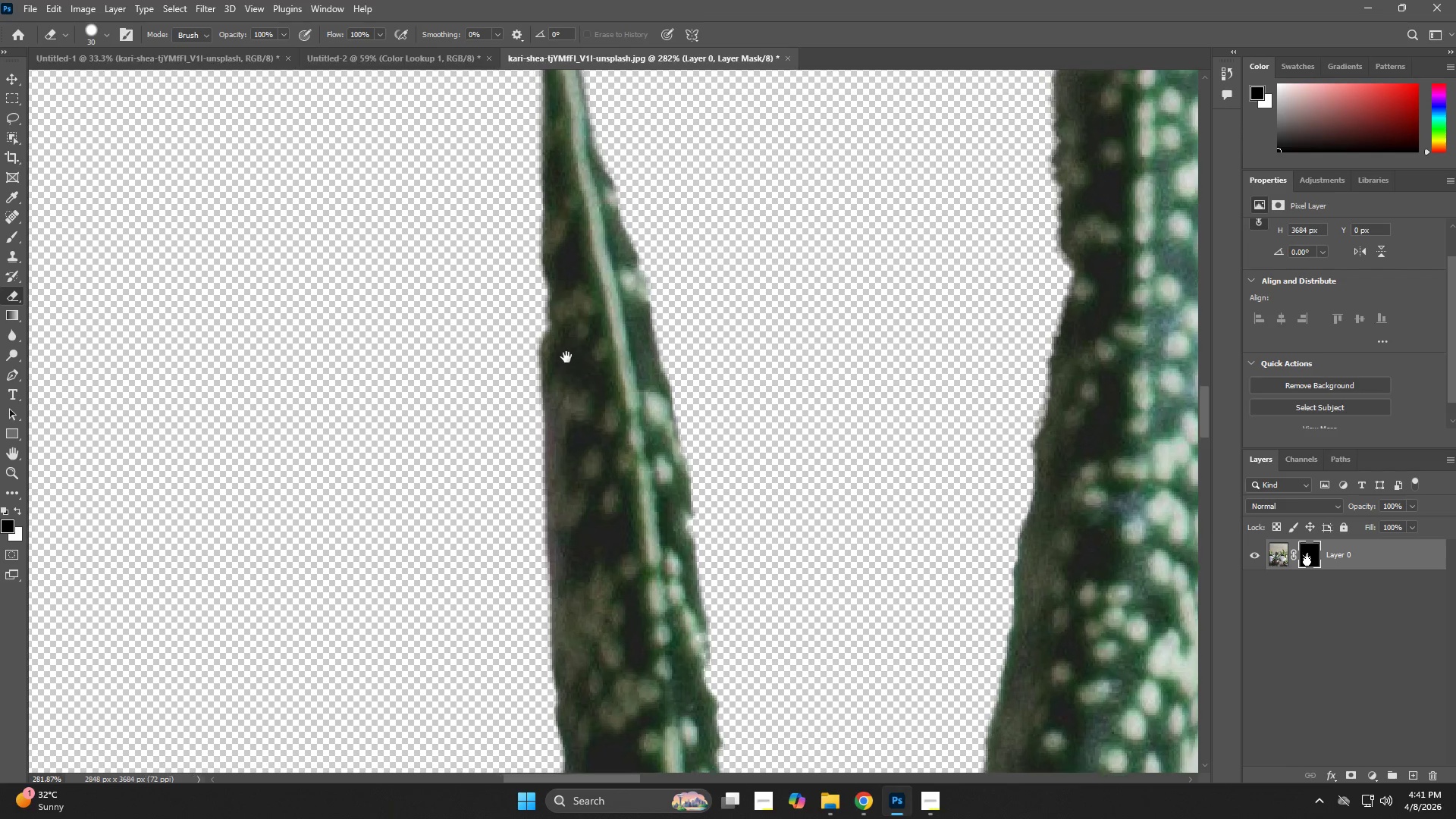 
hold_key(key=Space, duration=2.78)
 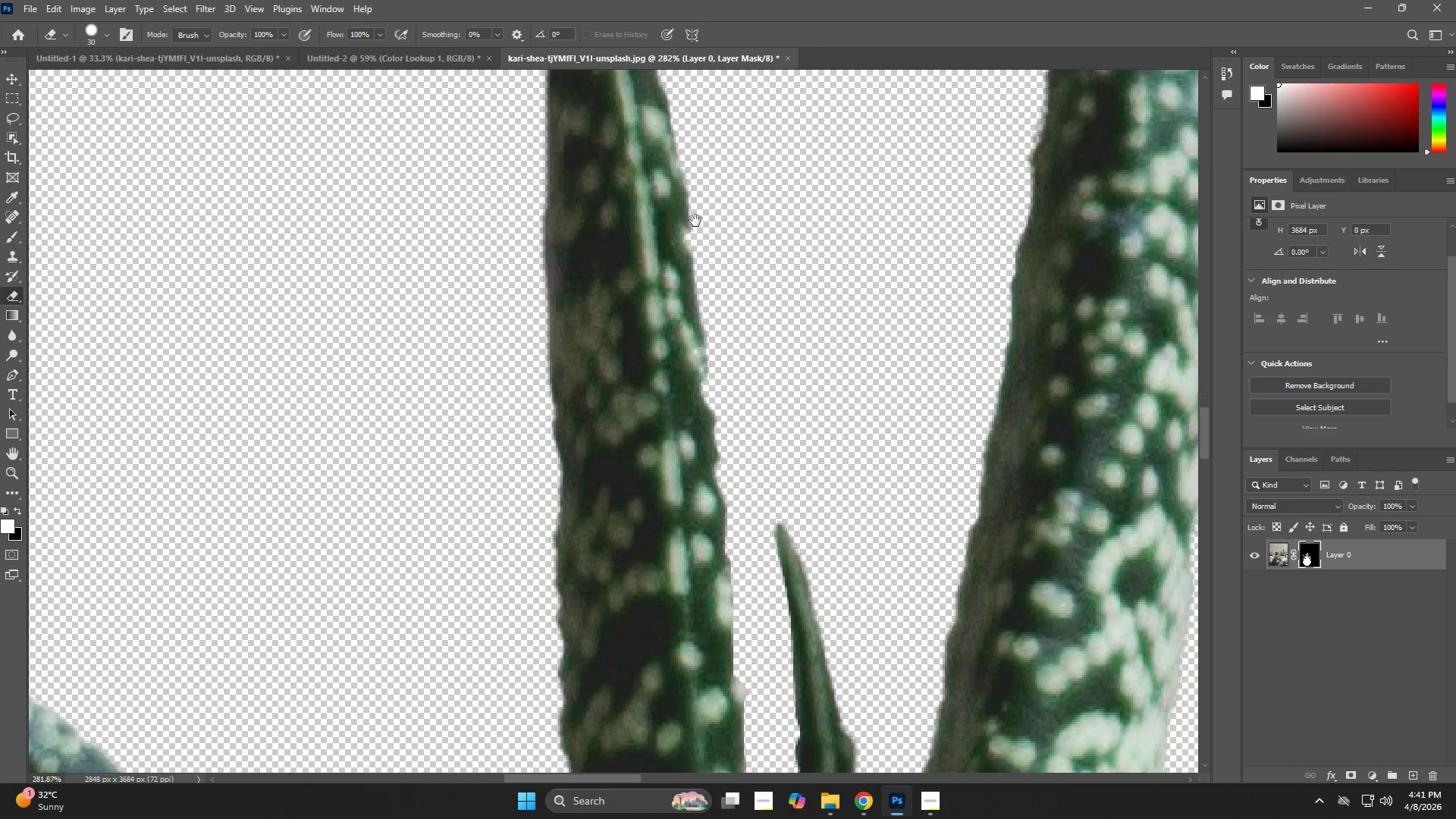 
left_click_drag(start_coordinate=[566, 357], to_coordinate=[573, 271])
 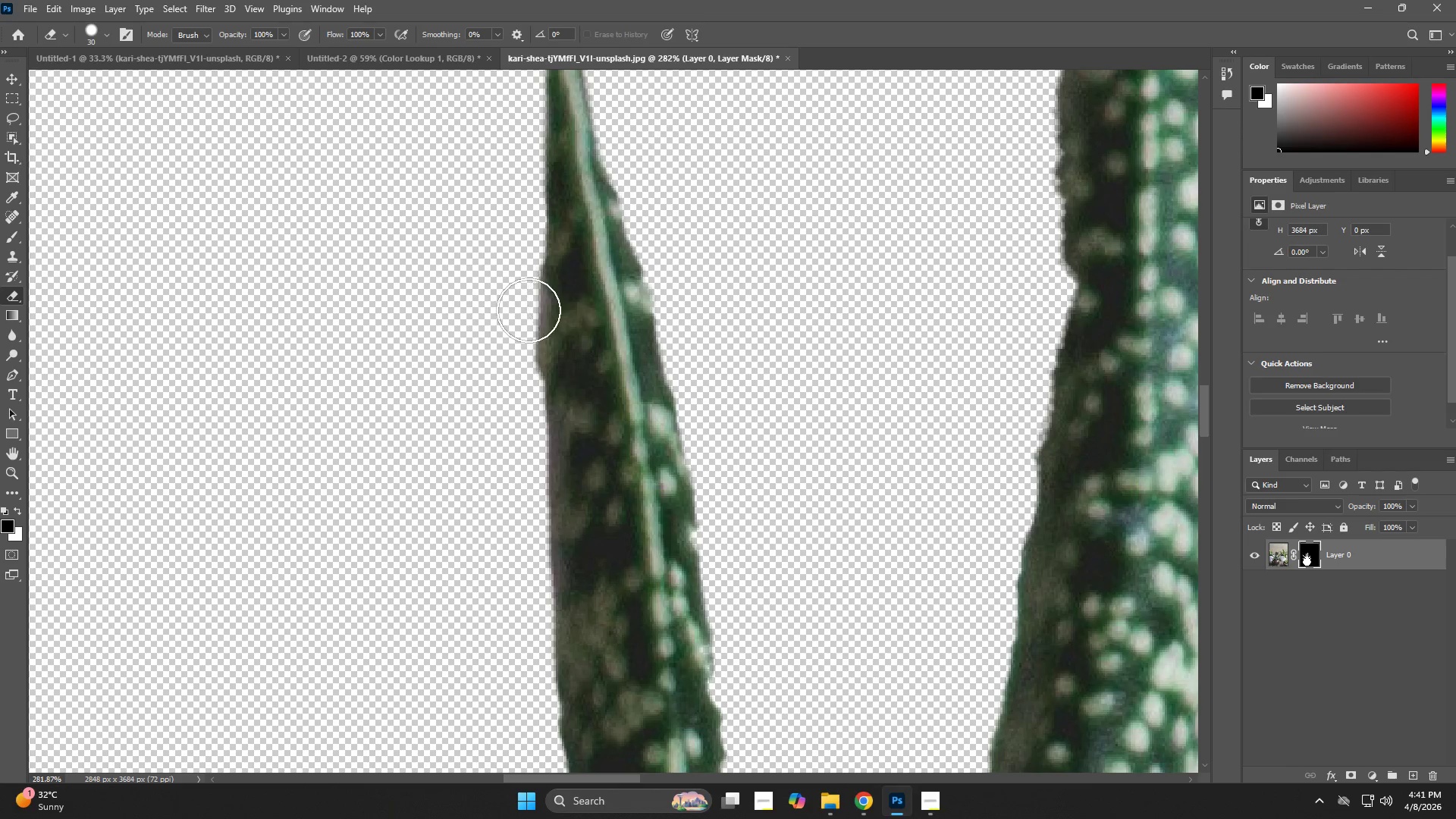 
type(xxx)
 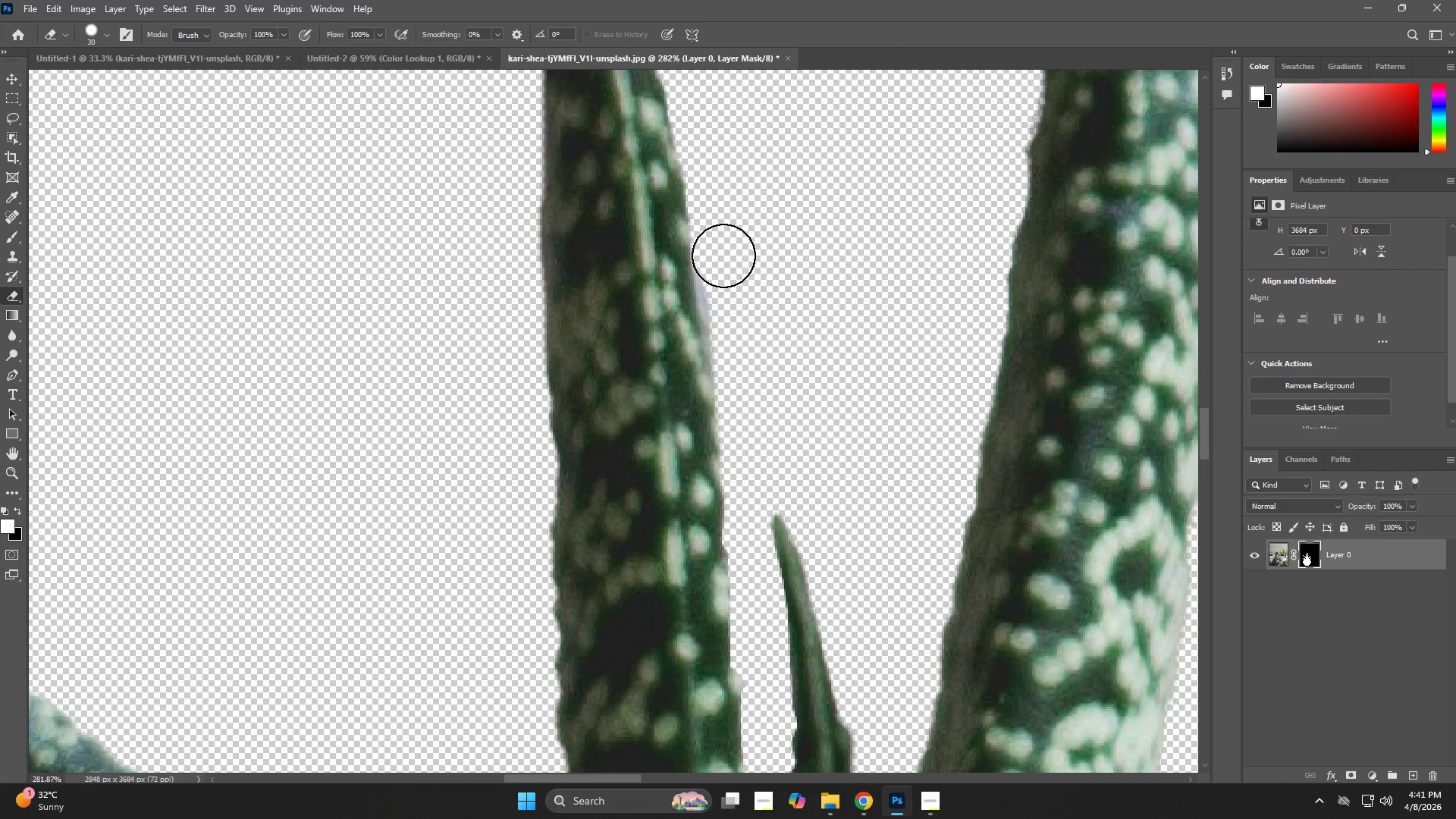 
left_click_drag(start_coordinate=[513, 259], to_coordinate=[520, 517])
 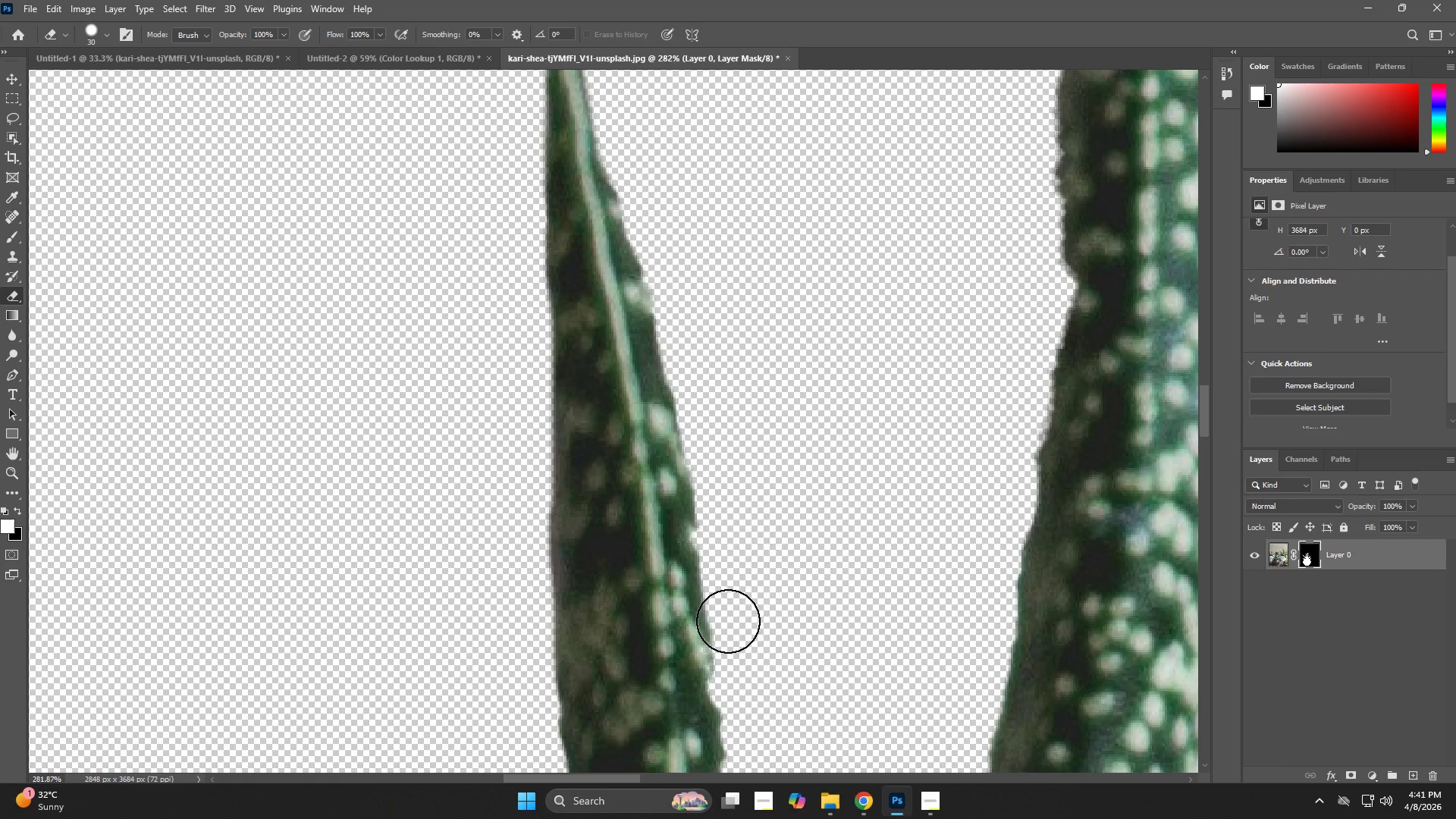 
hold_key(key=Space, duration=0.67)
 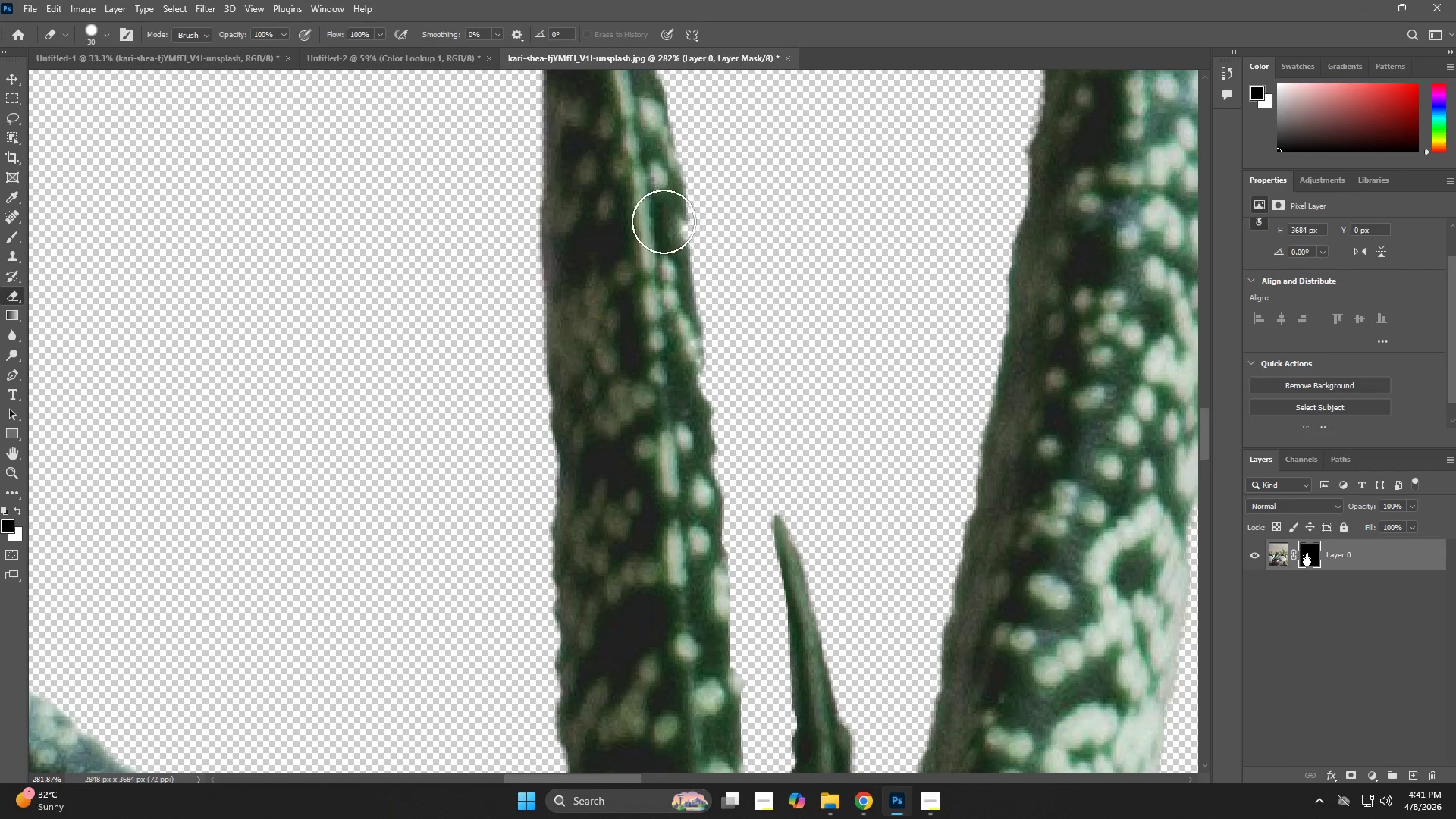 
left_click_drag(start_coordinate=[702, 519], to_coordinate=[695, 221])
 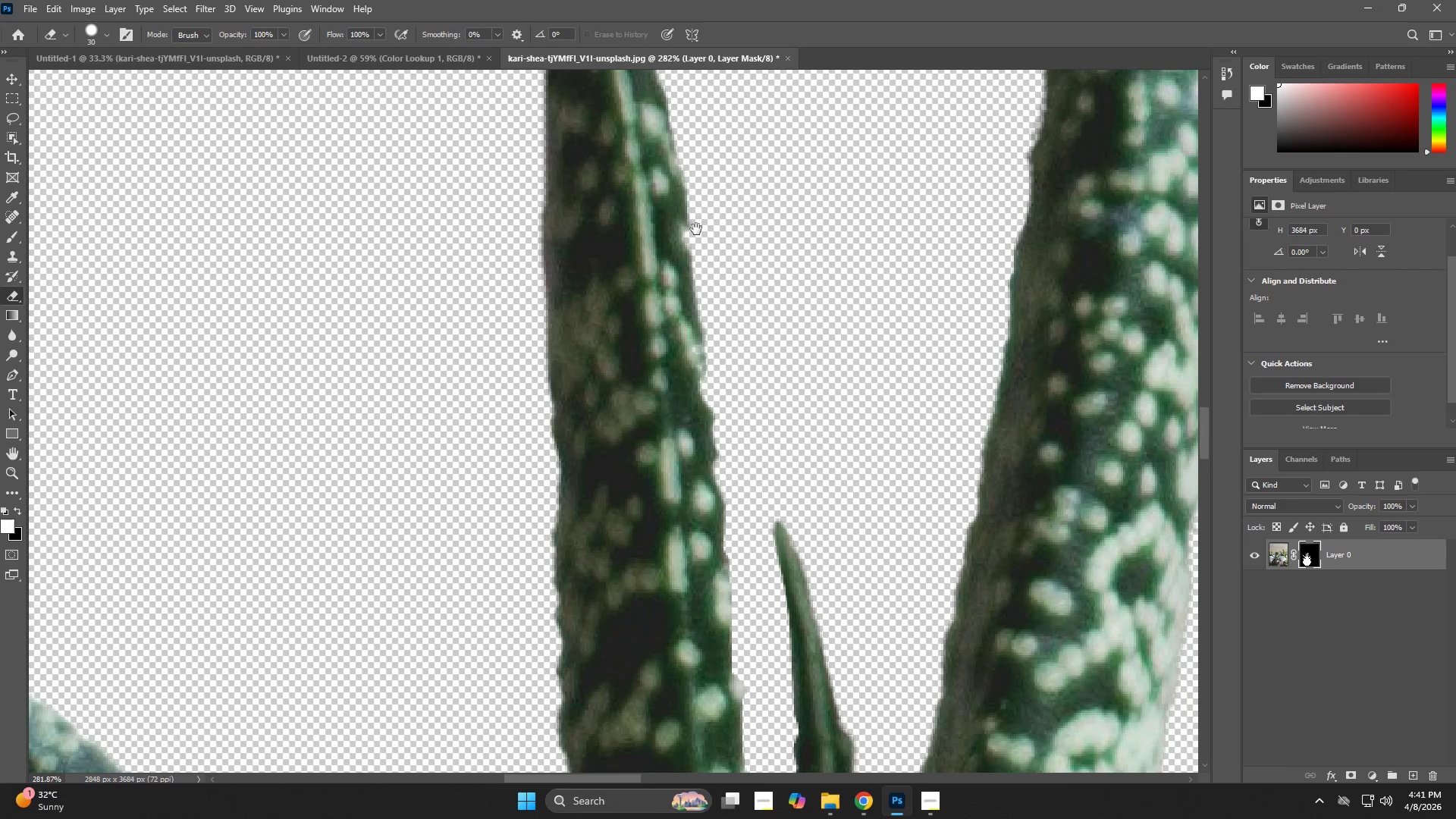 
hold_key(key=Space, duration=5.69)
 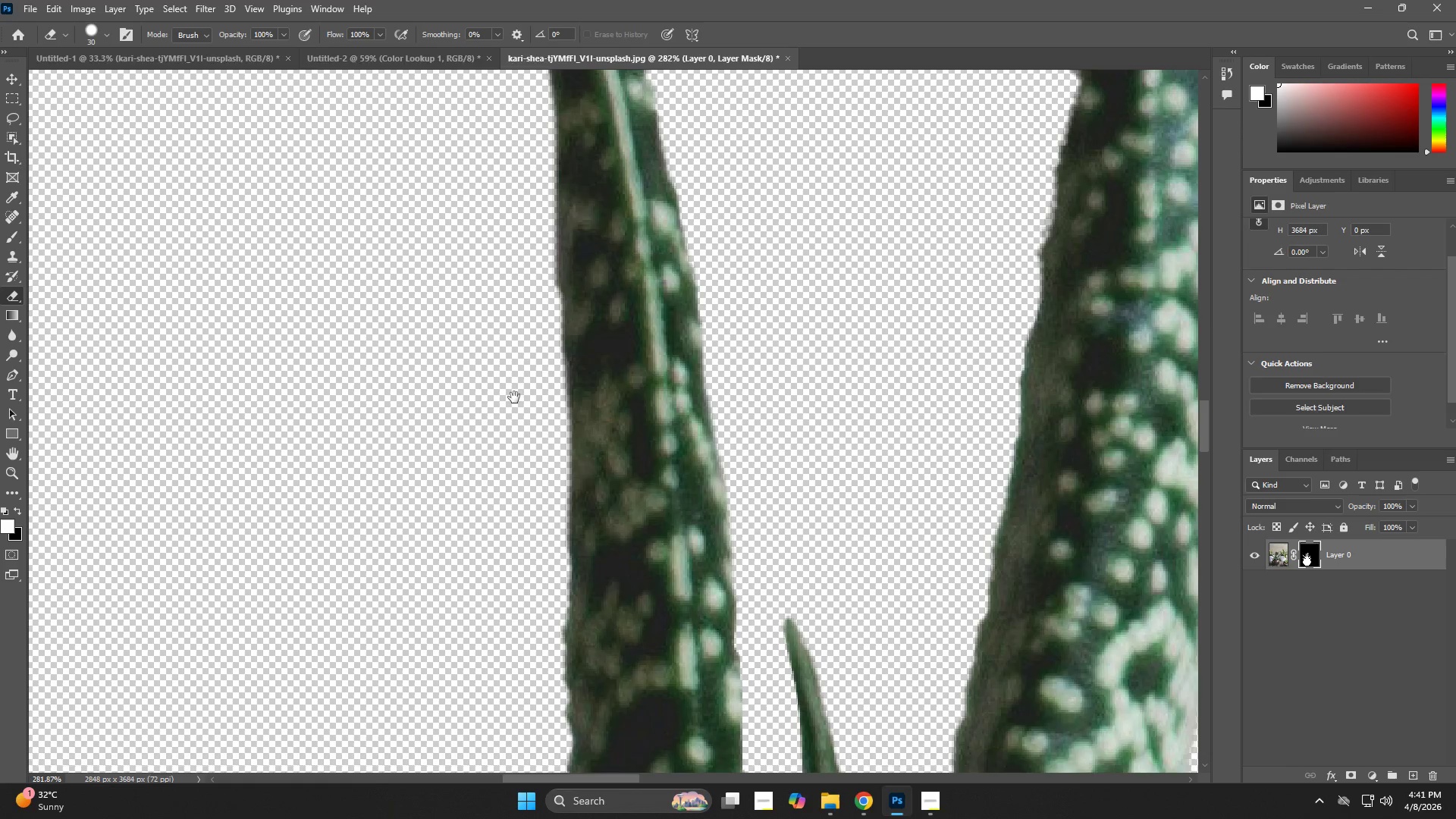 
left_click_drag(start_coordinate=[657, 231], to_coordinate=[692, 516])
 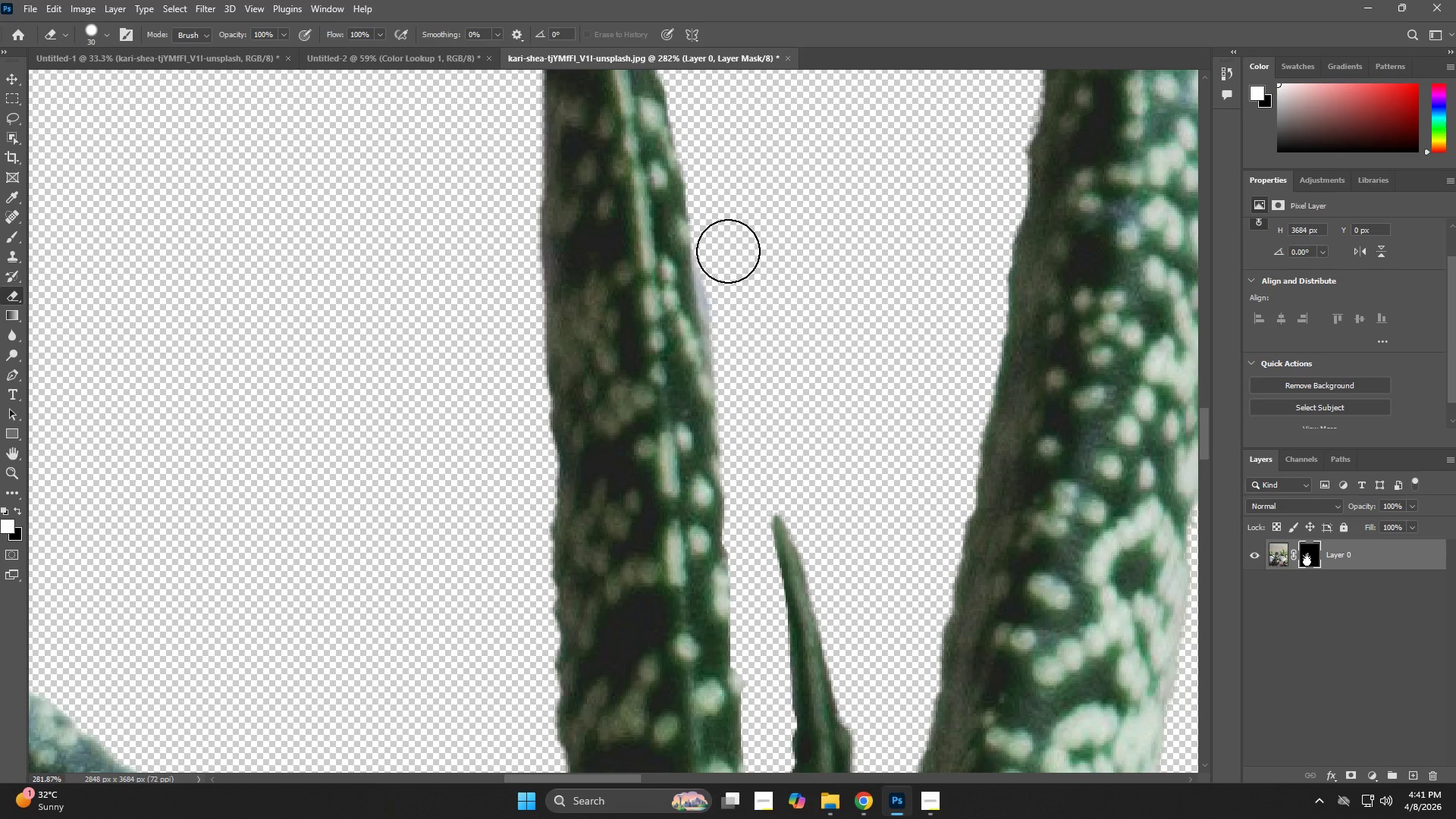 
left_click_drag(start_coordinate=[723, 249], to_coordinate=[755, 400])
 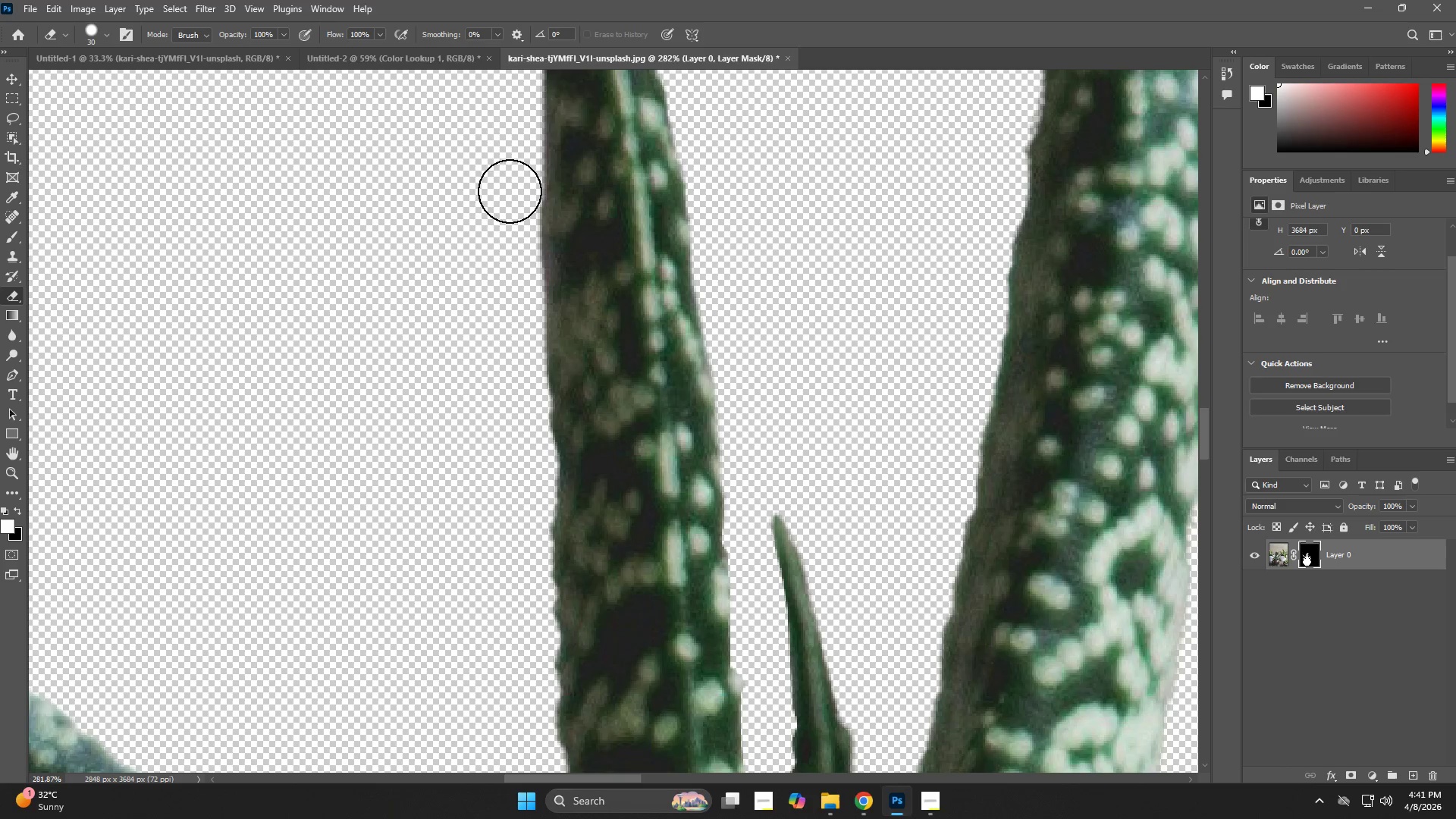 
left_click_drag(start_coordinate=[517, 202], to_coordinate=[511, 543])
 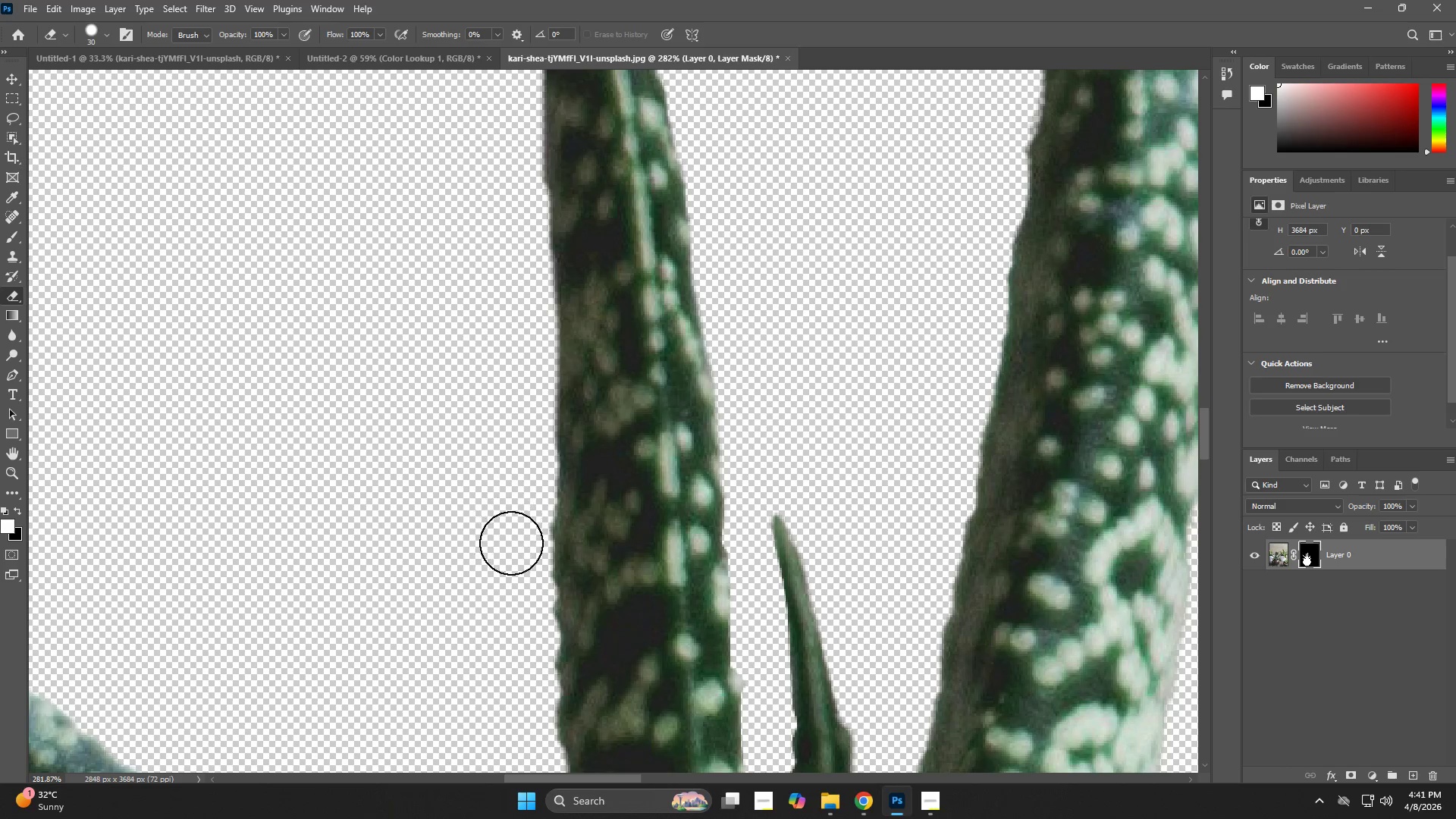 
hold_key(key=Space, duration=0.59)
 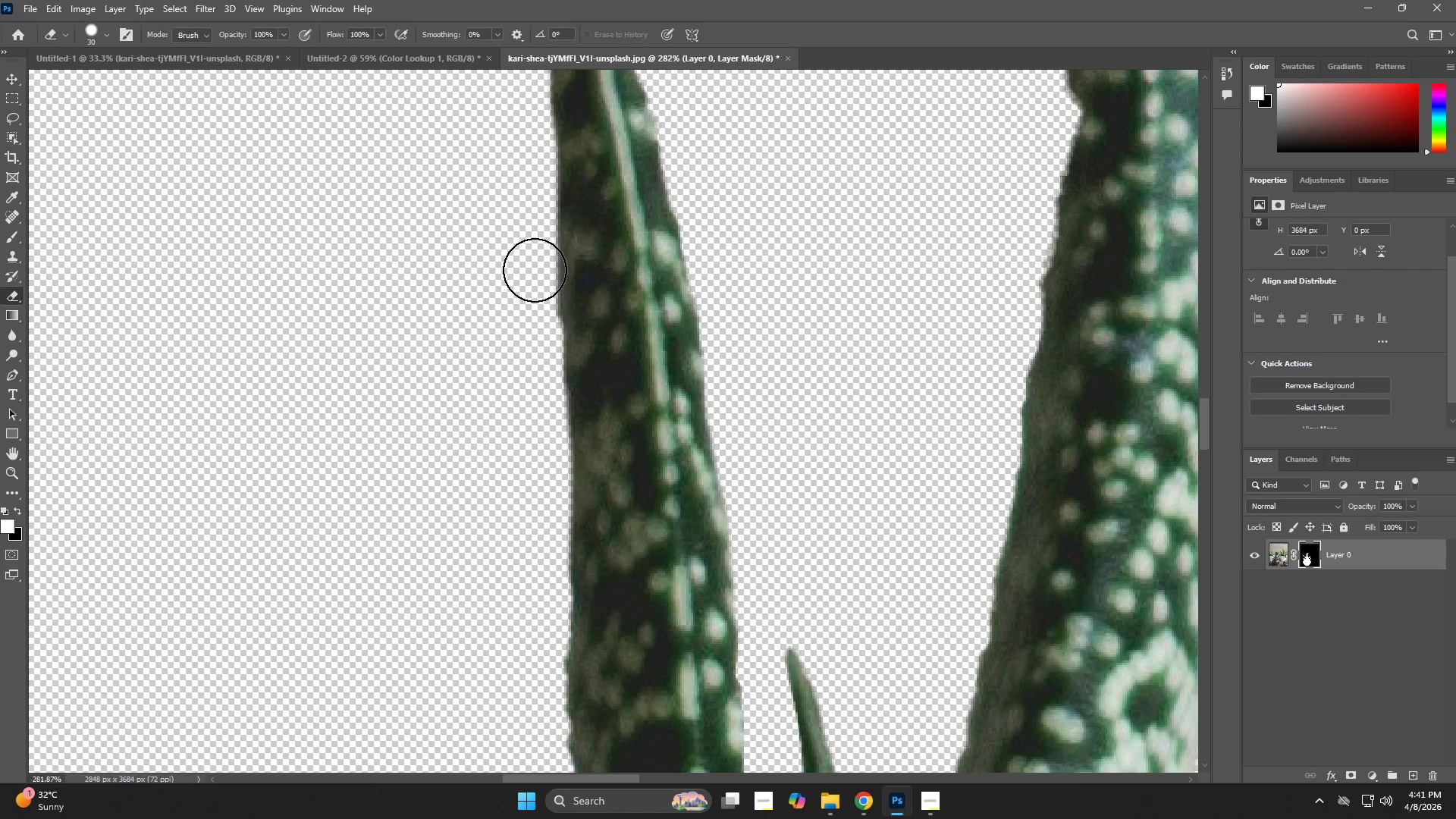 
left_click_drag(start_coordinate=[501, 300], to_coordinate=[513, 400])
 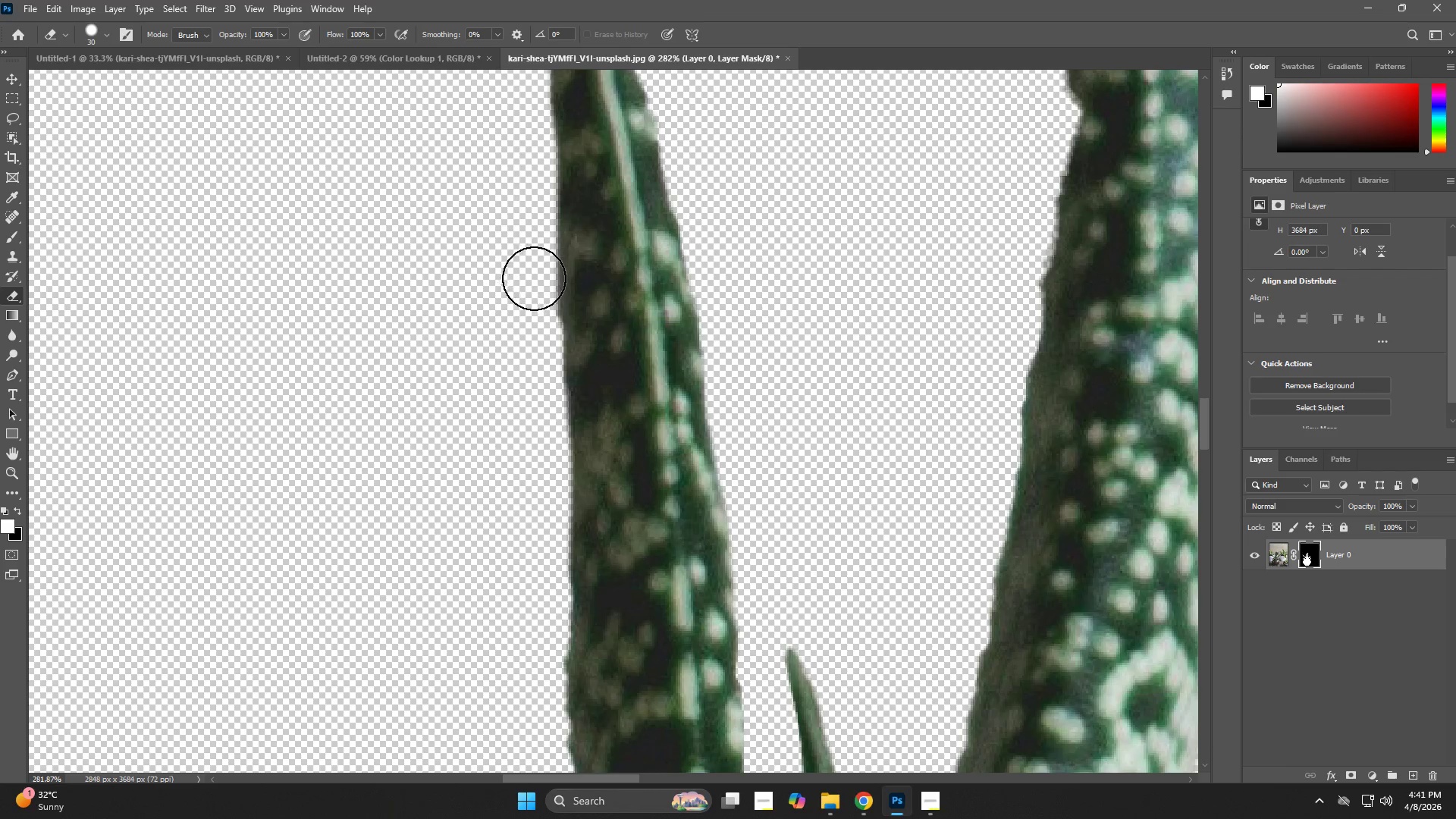 
hold_key(key=Space, duration=0.64)
 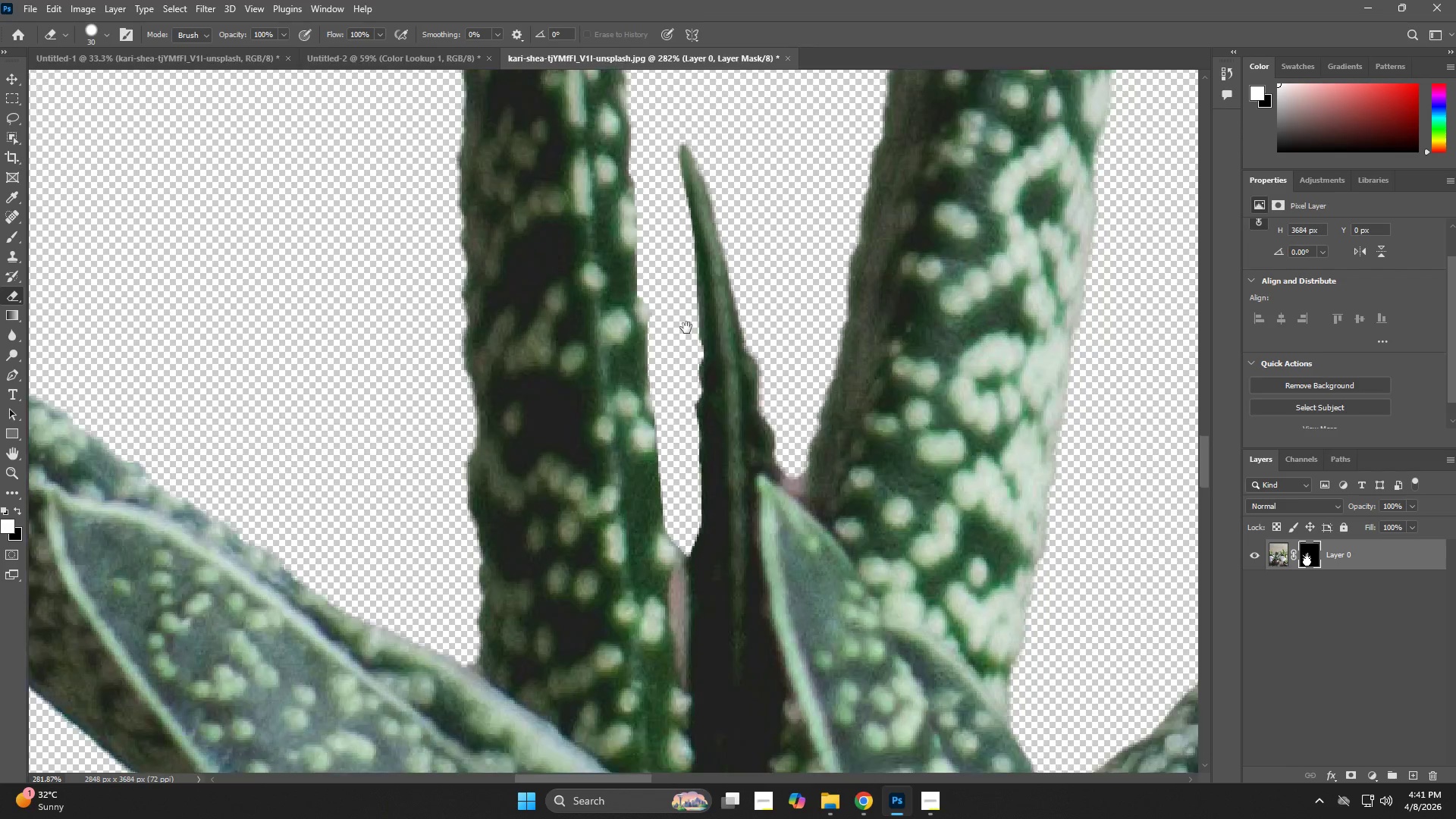 
left_click_drag(start_coordinate=[726, 385], to_coordinate=[582, 134])
 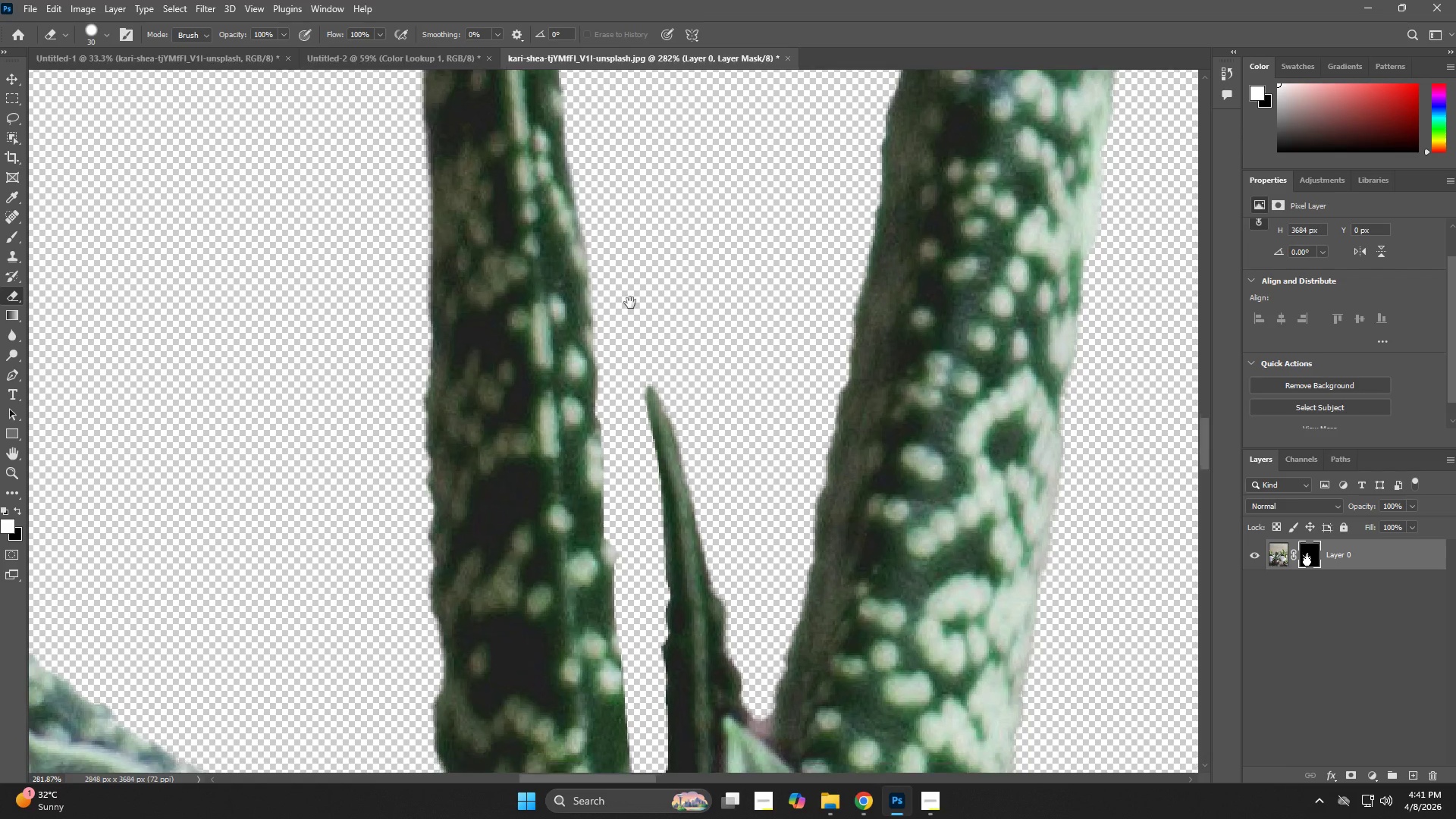 
hold_key(key=Space, duration=0.64)
 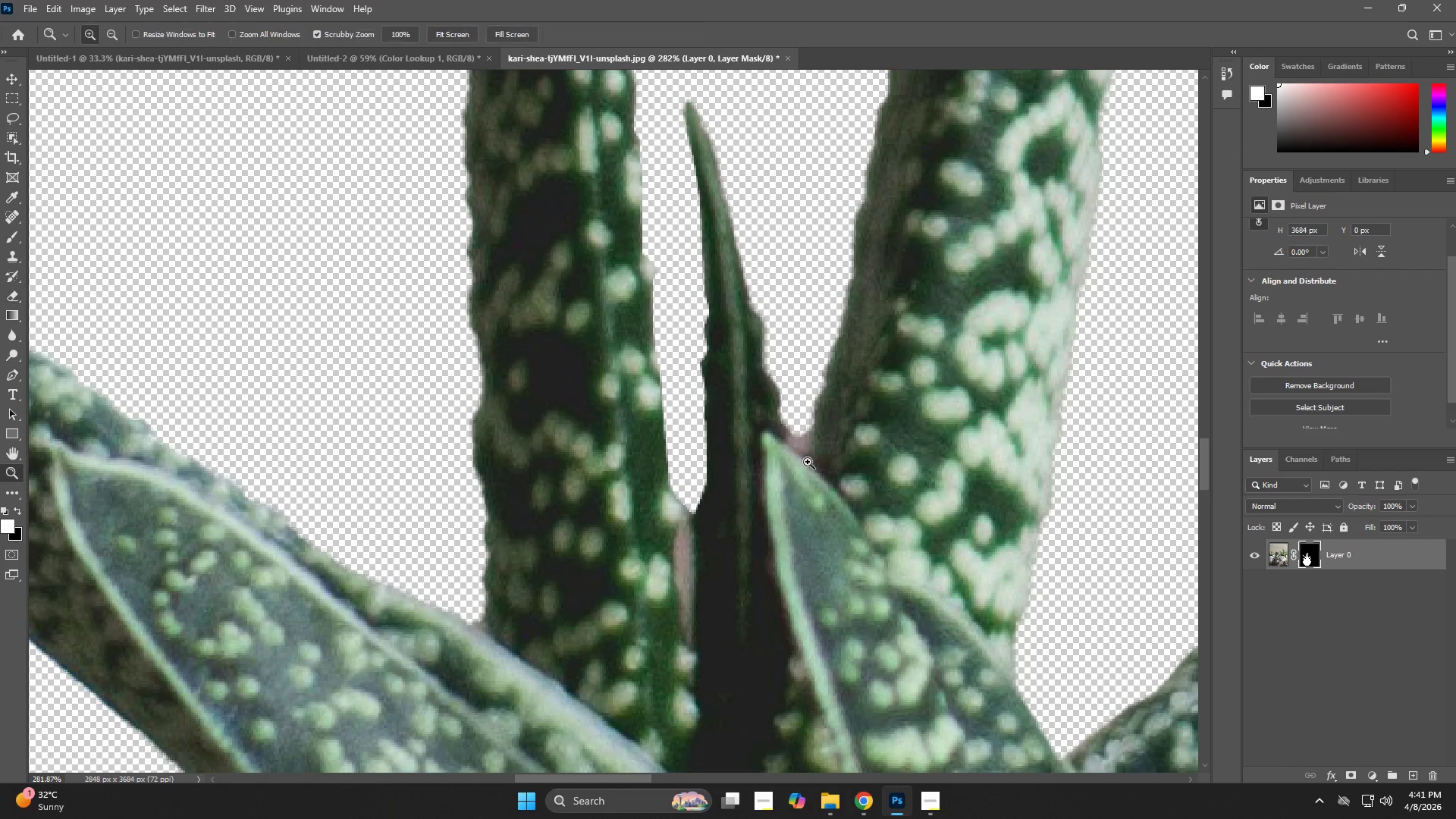 
left_click_drag(start_coordinate=[661, 568], to_coordinate=[686, 328])
 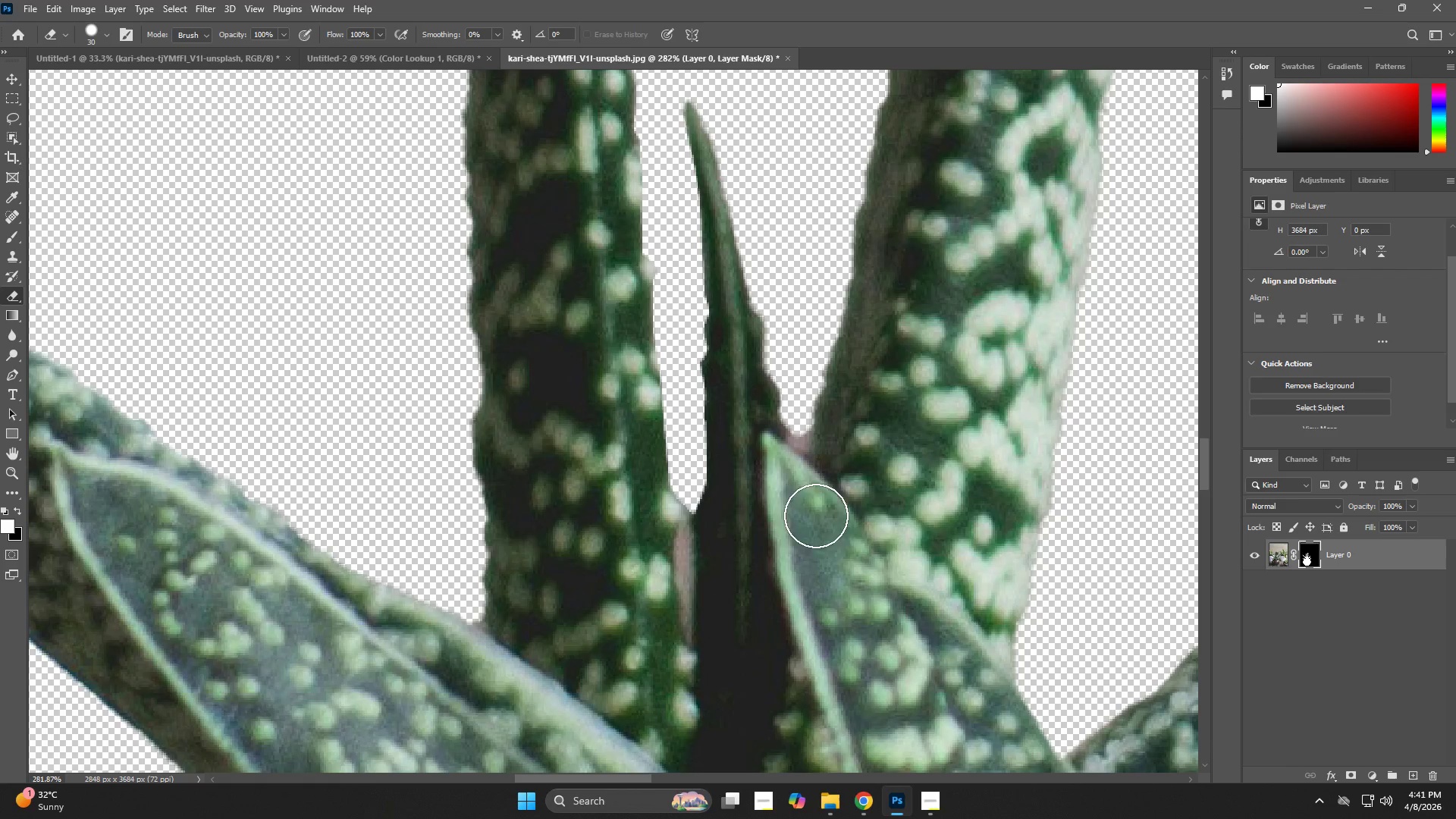 
type(zezexze)
 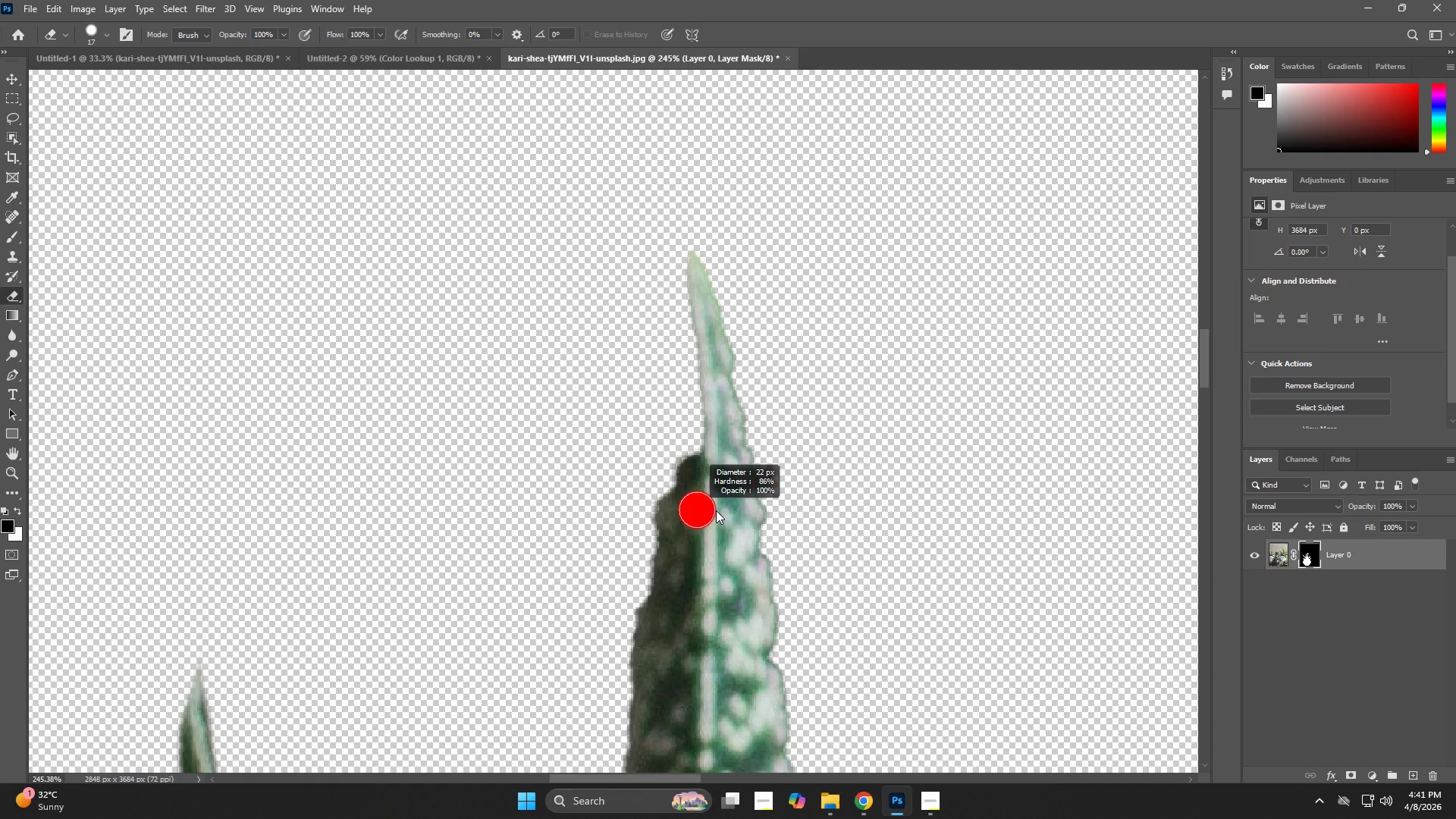 
left_click_drag(start_coordinate=[808, 452], to_coordinate=[880, 502])
 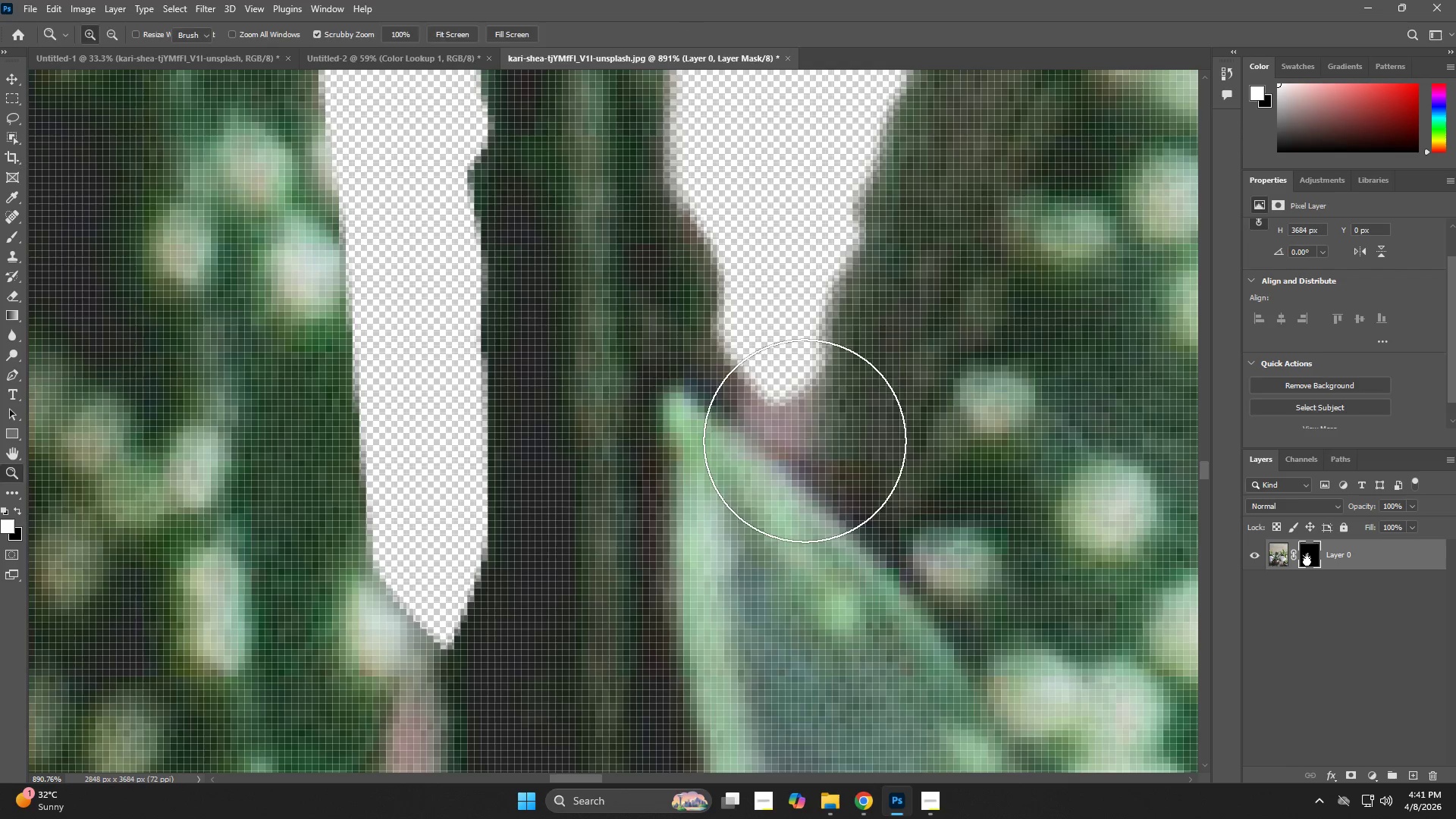 
hold_key(key=AltLeft, duration=0.56)
 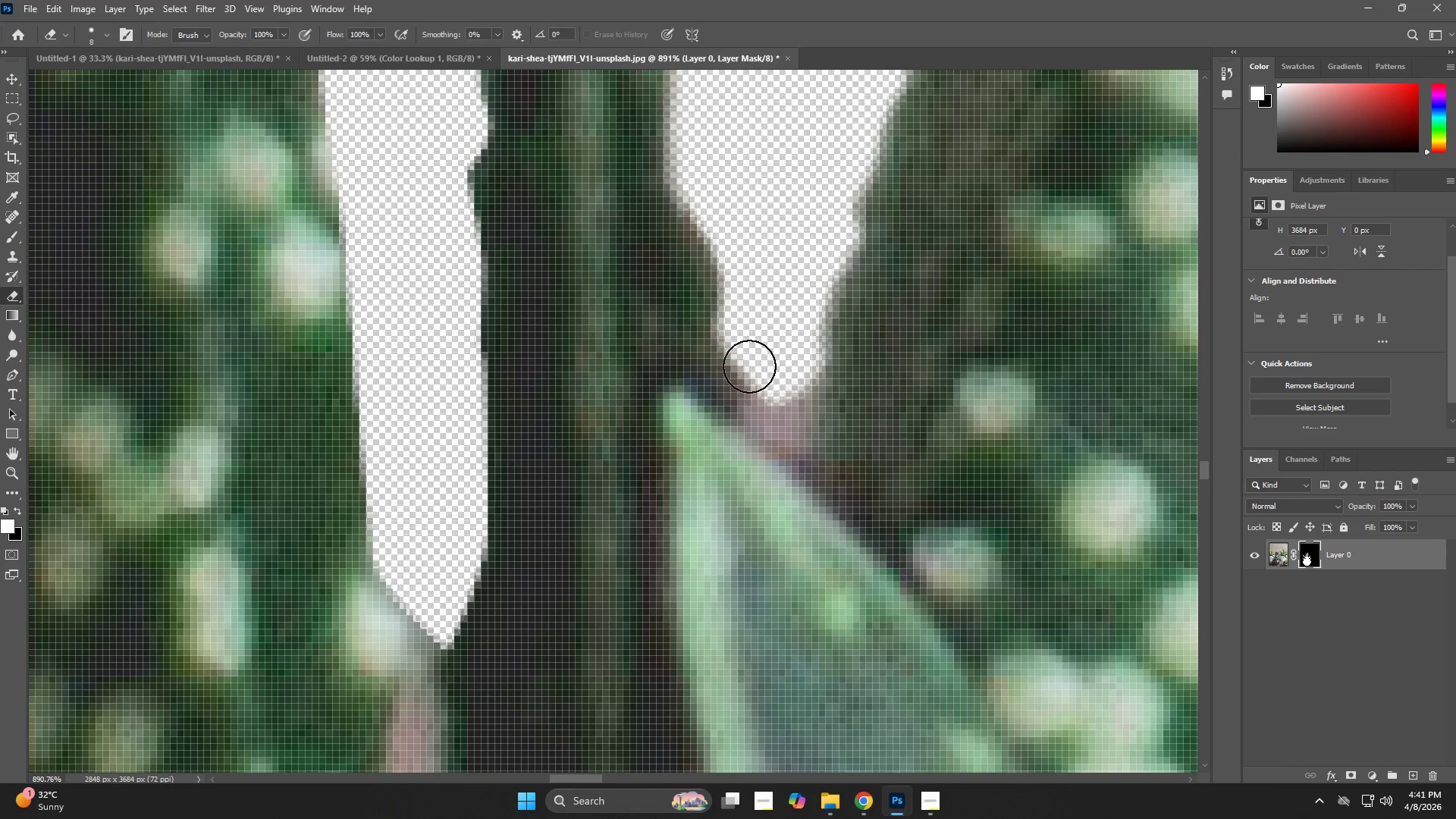 
left_click_drag(start_coordinate=[745, 362], to_coordinate=[803, 304])
 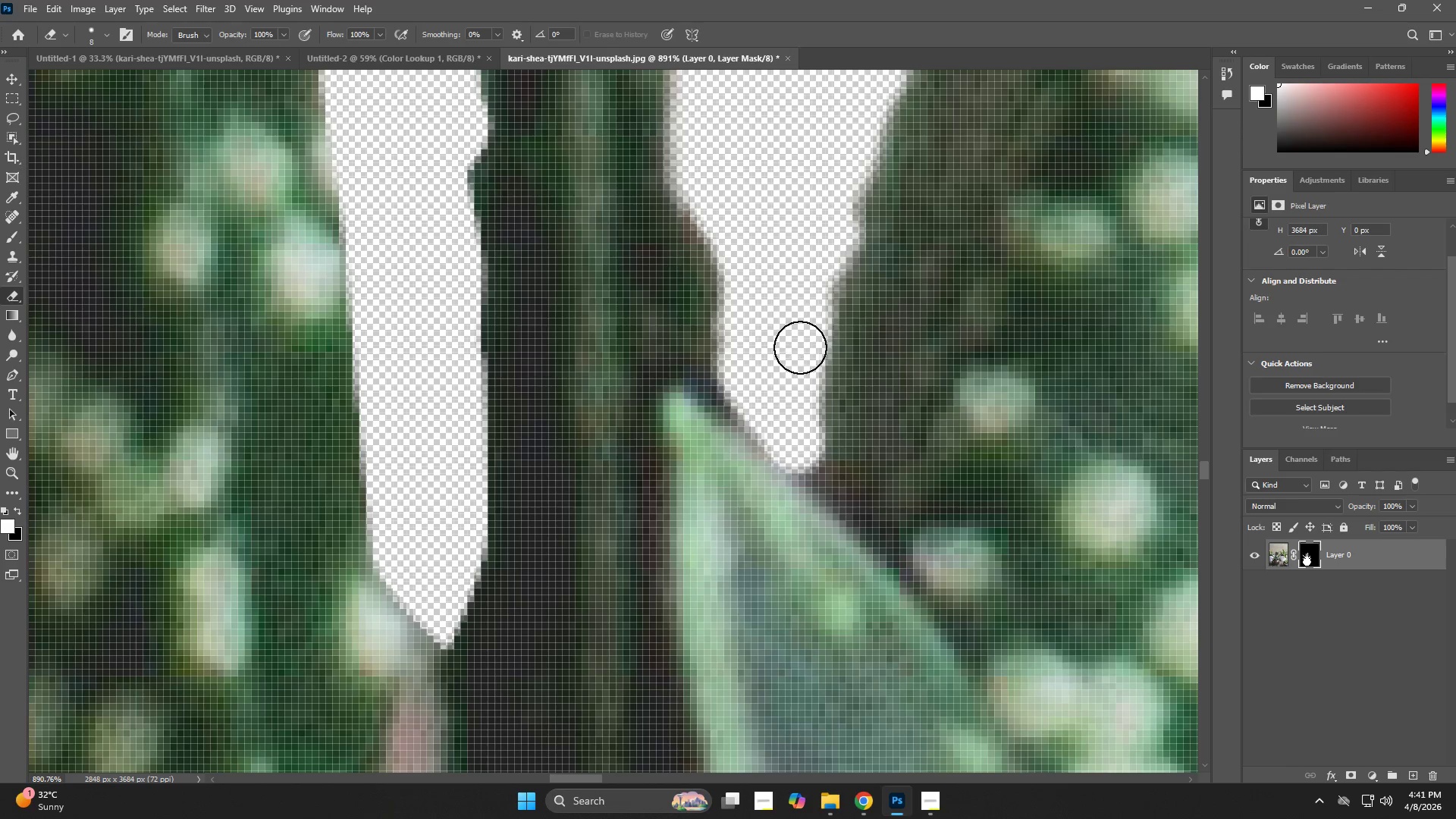 
left_click_drag(start_coordinate=[796, 353], to_coordinate=[703, 385])
 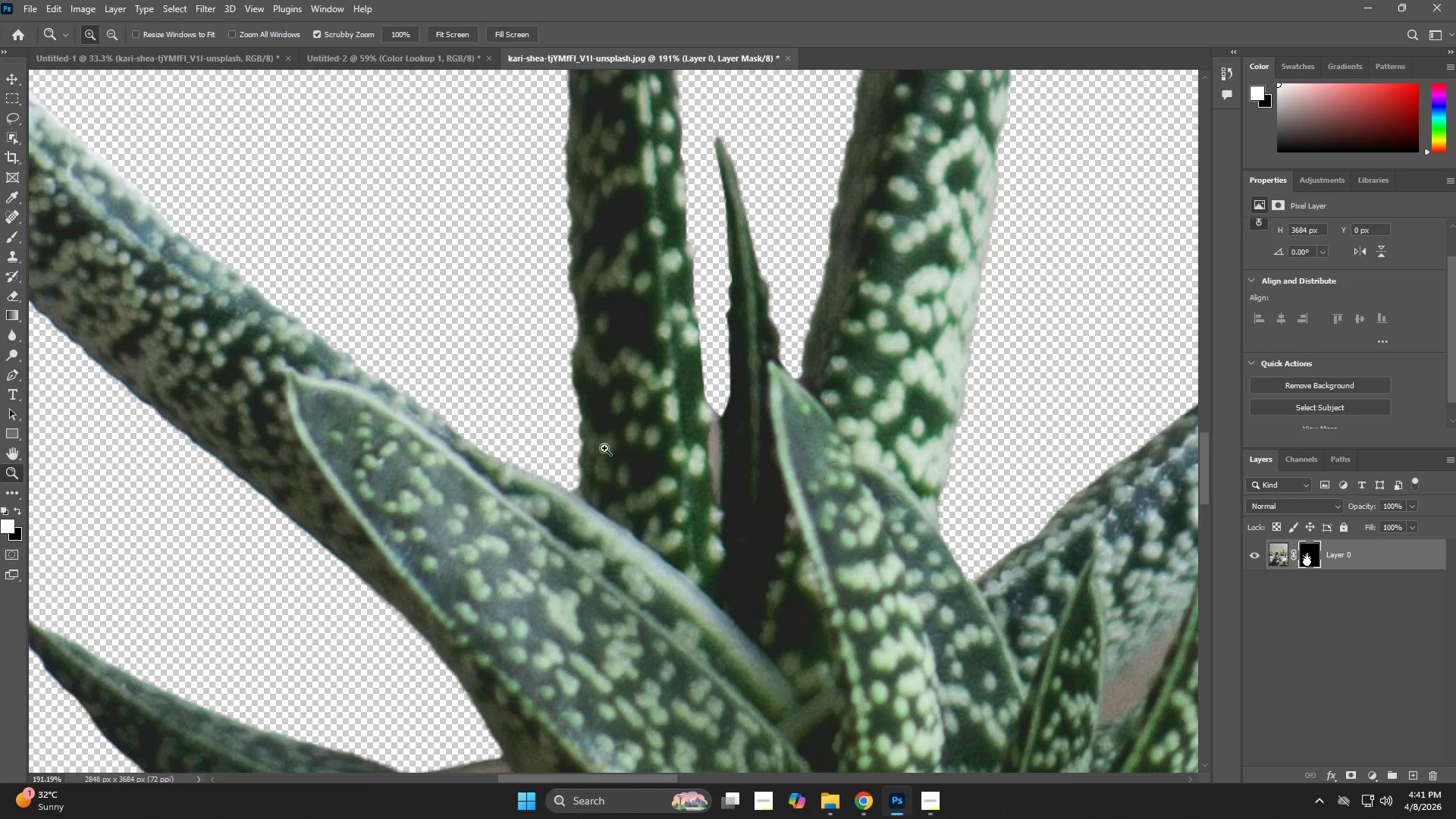 
left_click_drag(start_coordinate=[572, 497], to_coordinate=[639, 518])
 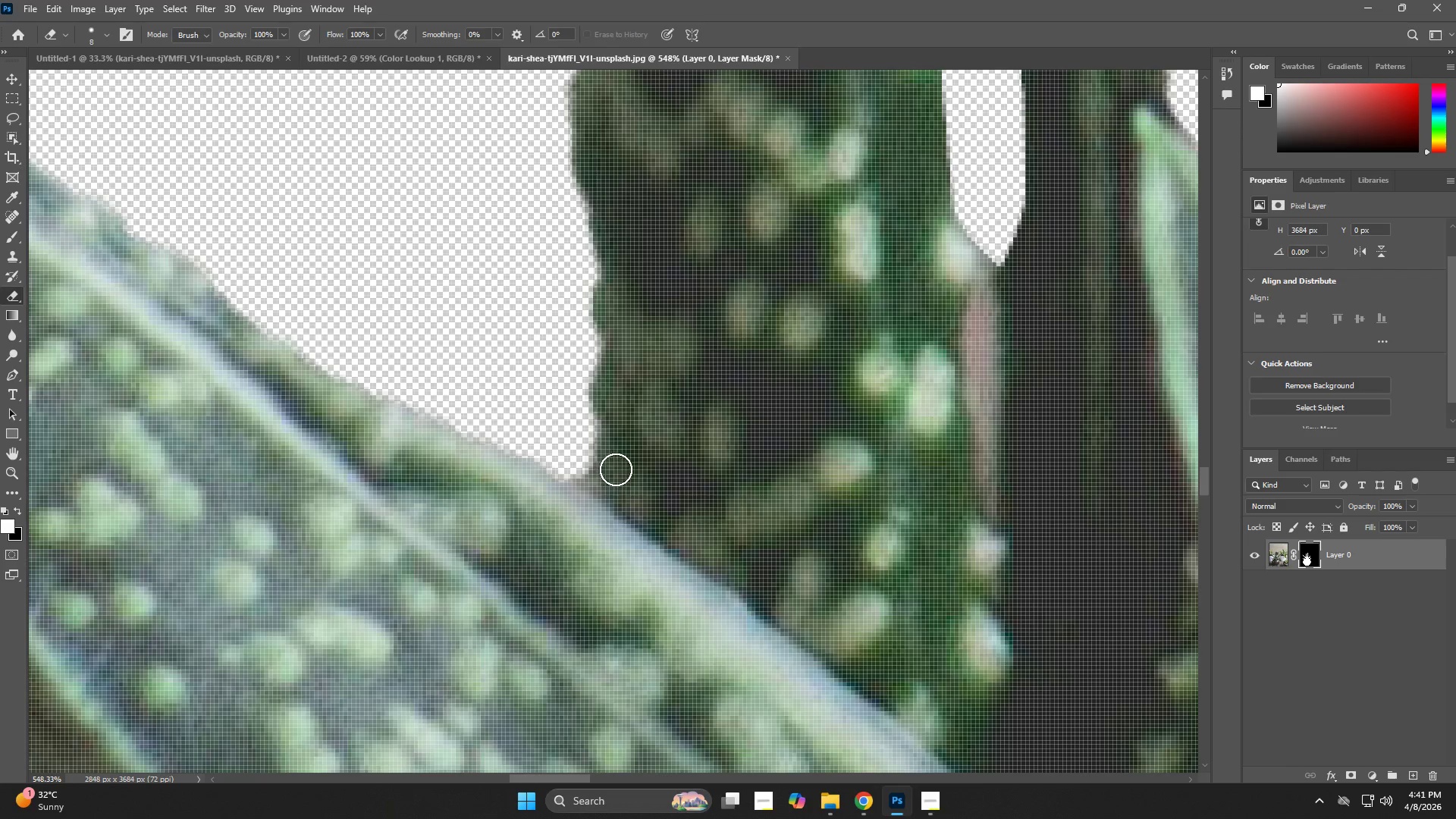 
hold_key(key=AltLeft, duration=0.33)
 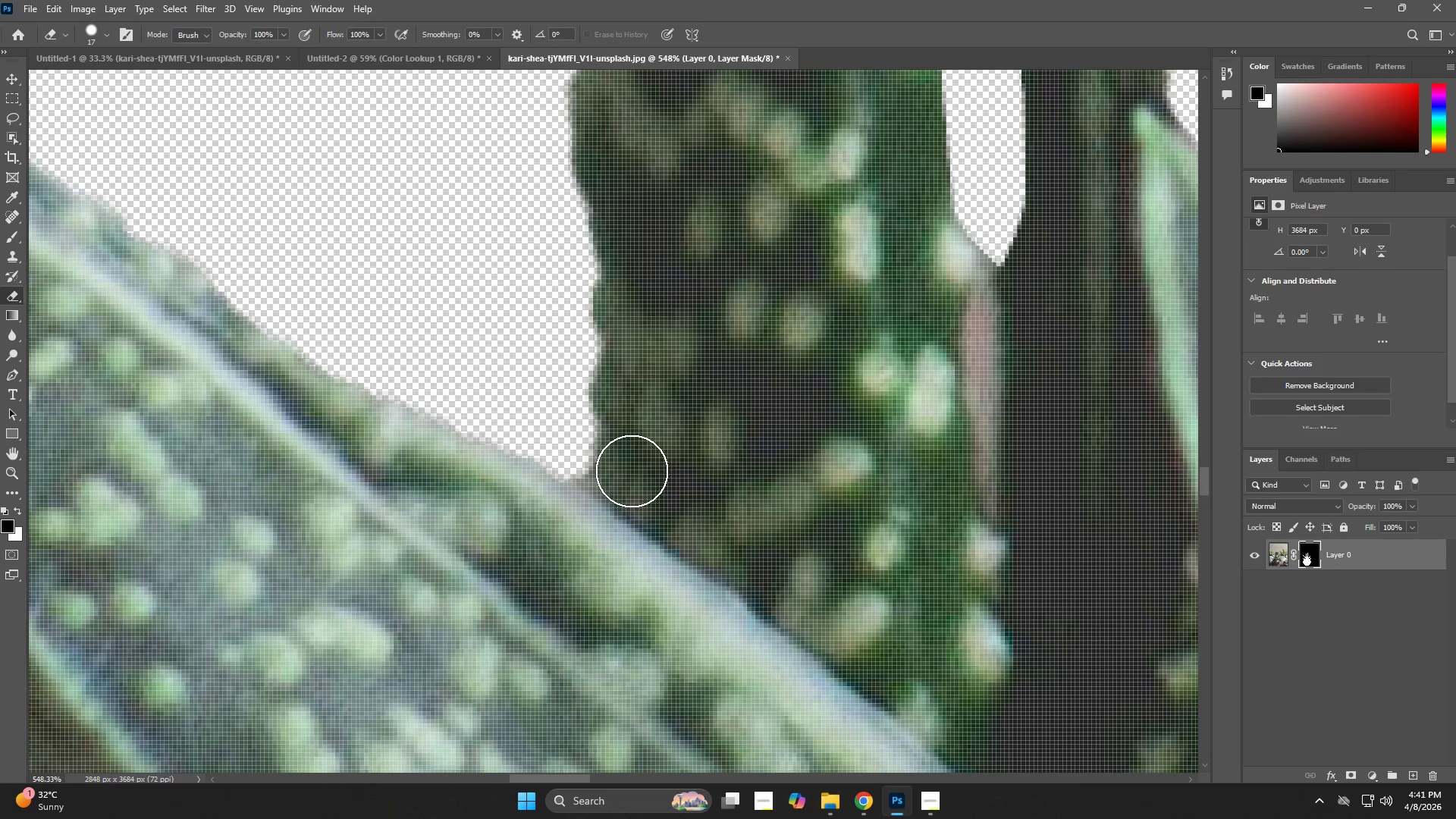 
left_click_drag(start_coordinate=[629, 470], to_coordinate=[612, 153])
 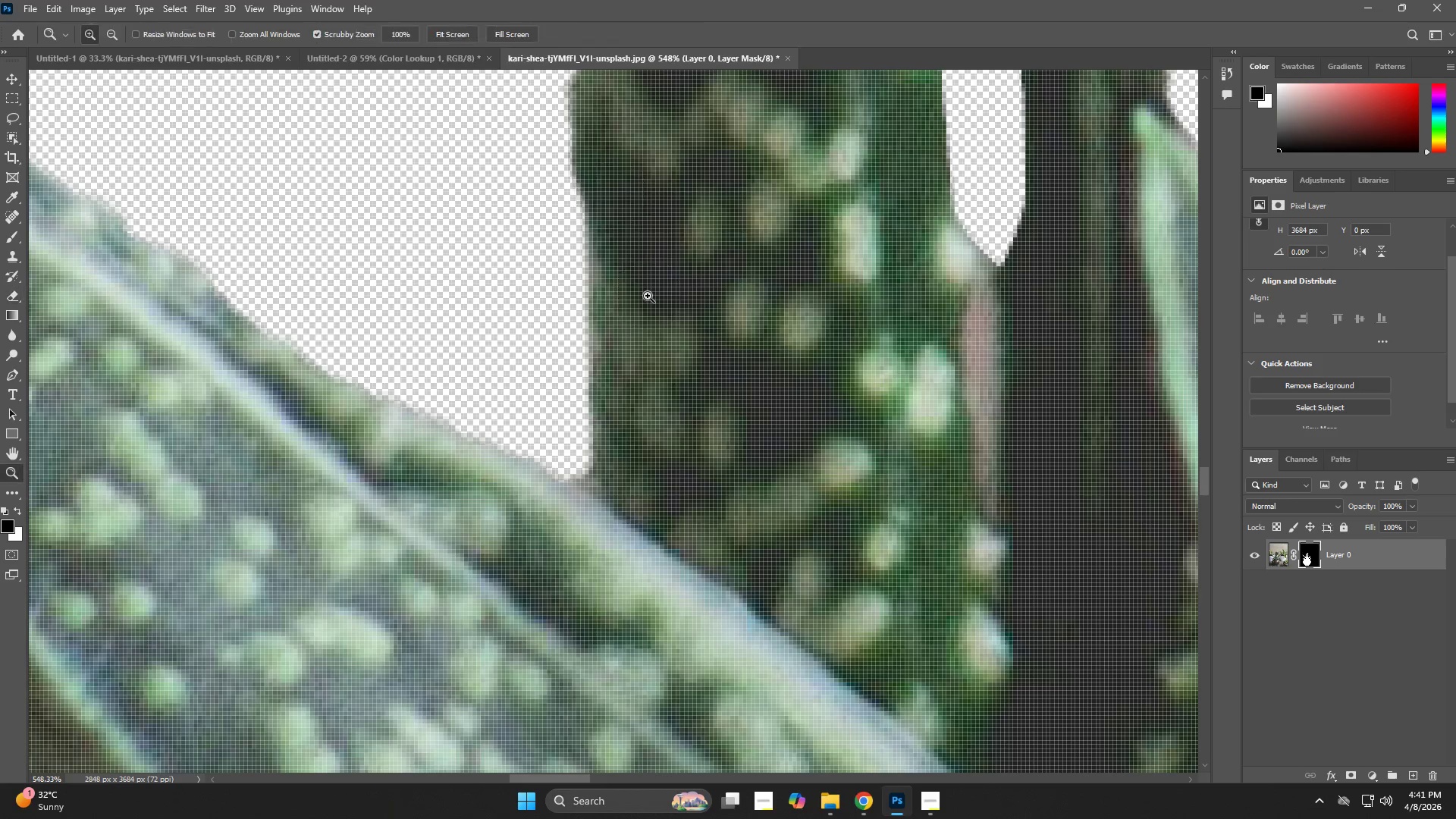 
left_click_drag(start_coordinate=[638, 301], to_coordinate=[532, 373])
 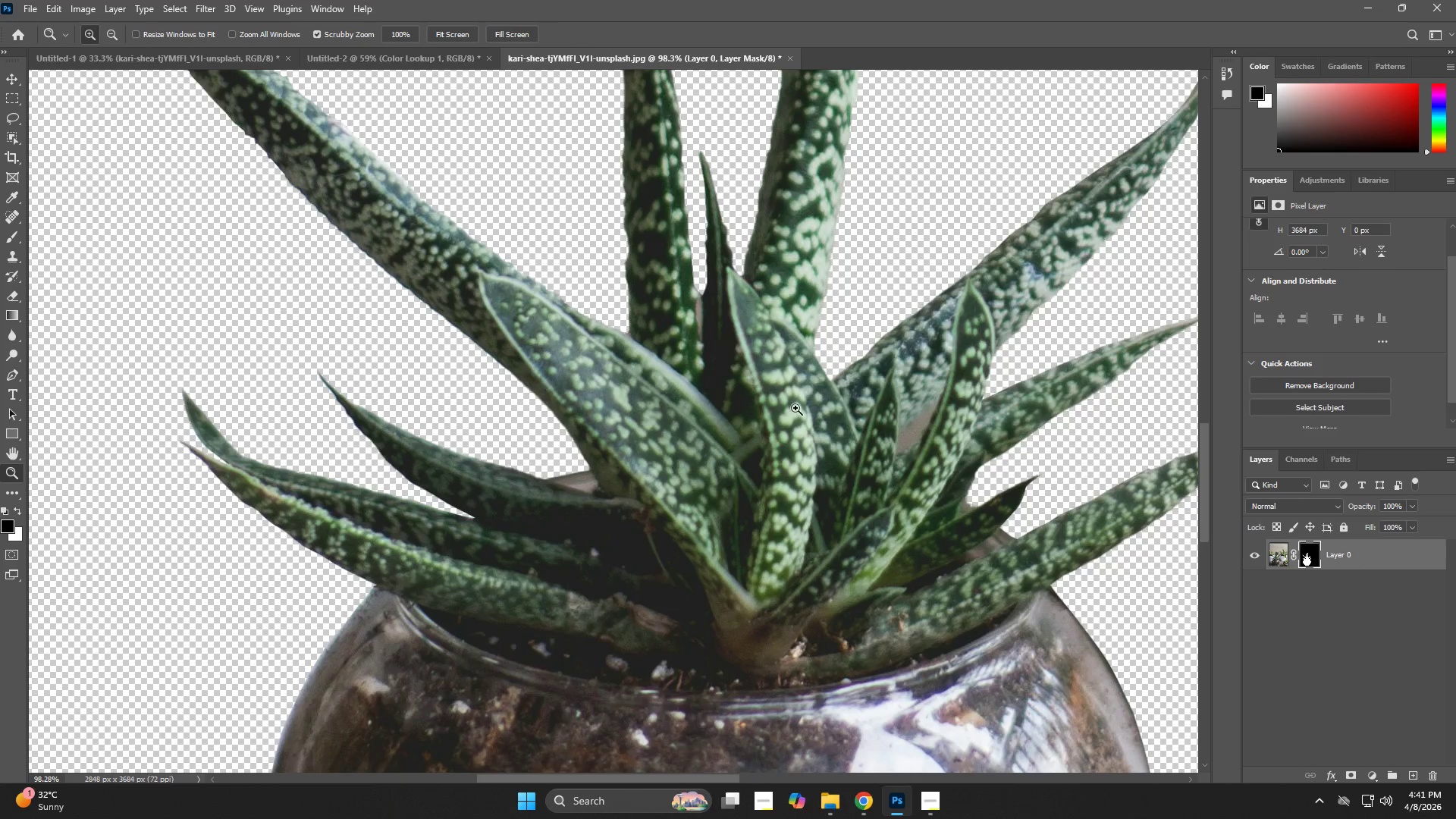 
left_click_drag(start_coordinate=[843, 410], to_coordinate=[774, 454])
 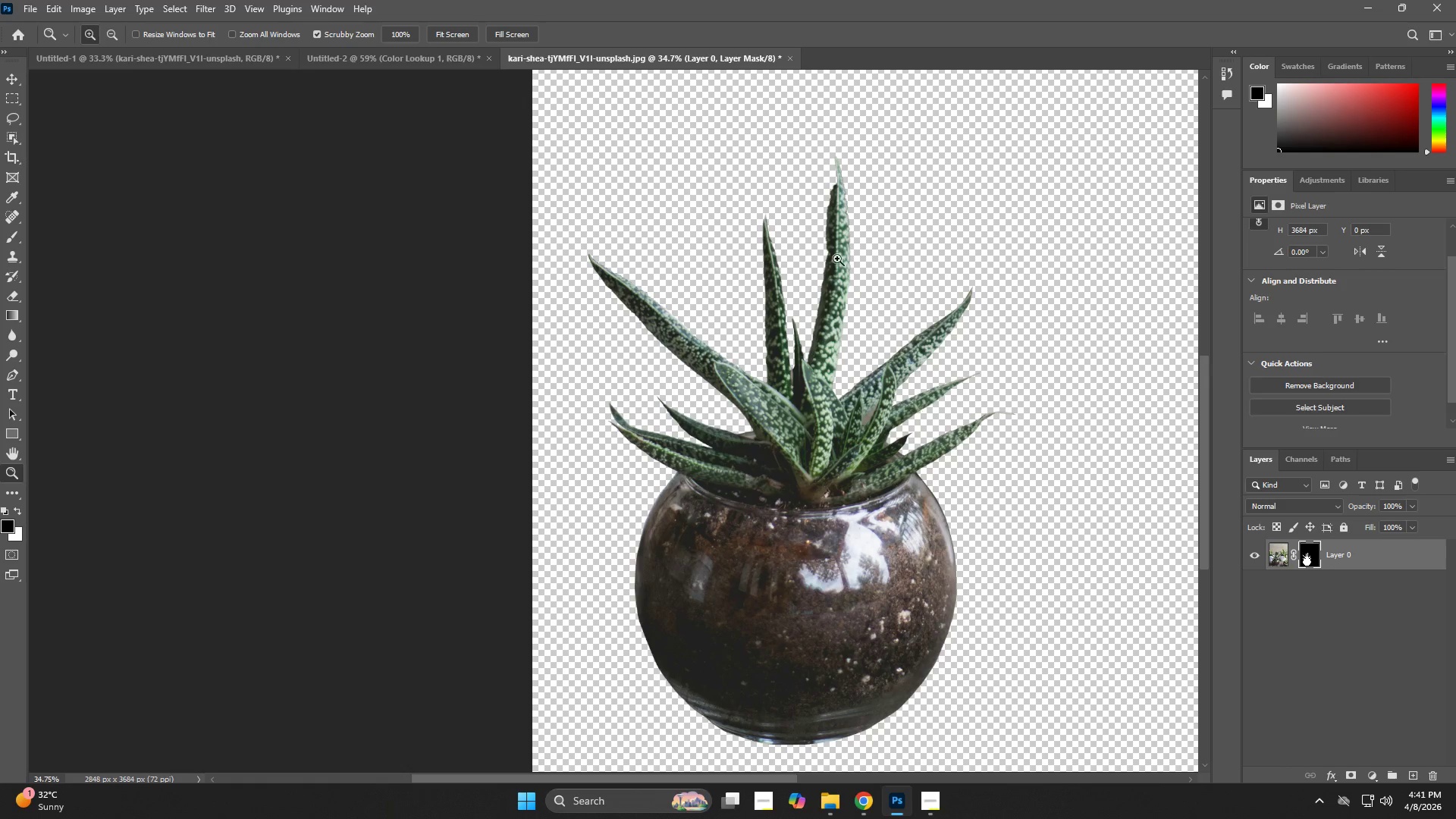 
left_click_drag(start_coordinate=[859, 140], to_coordinate=[970, 320])
 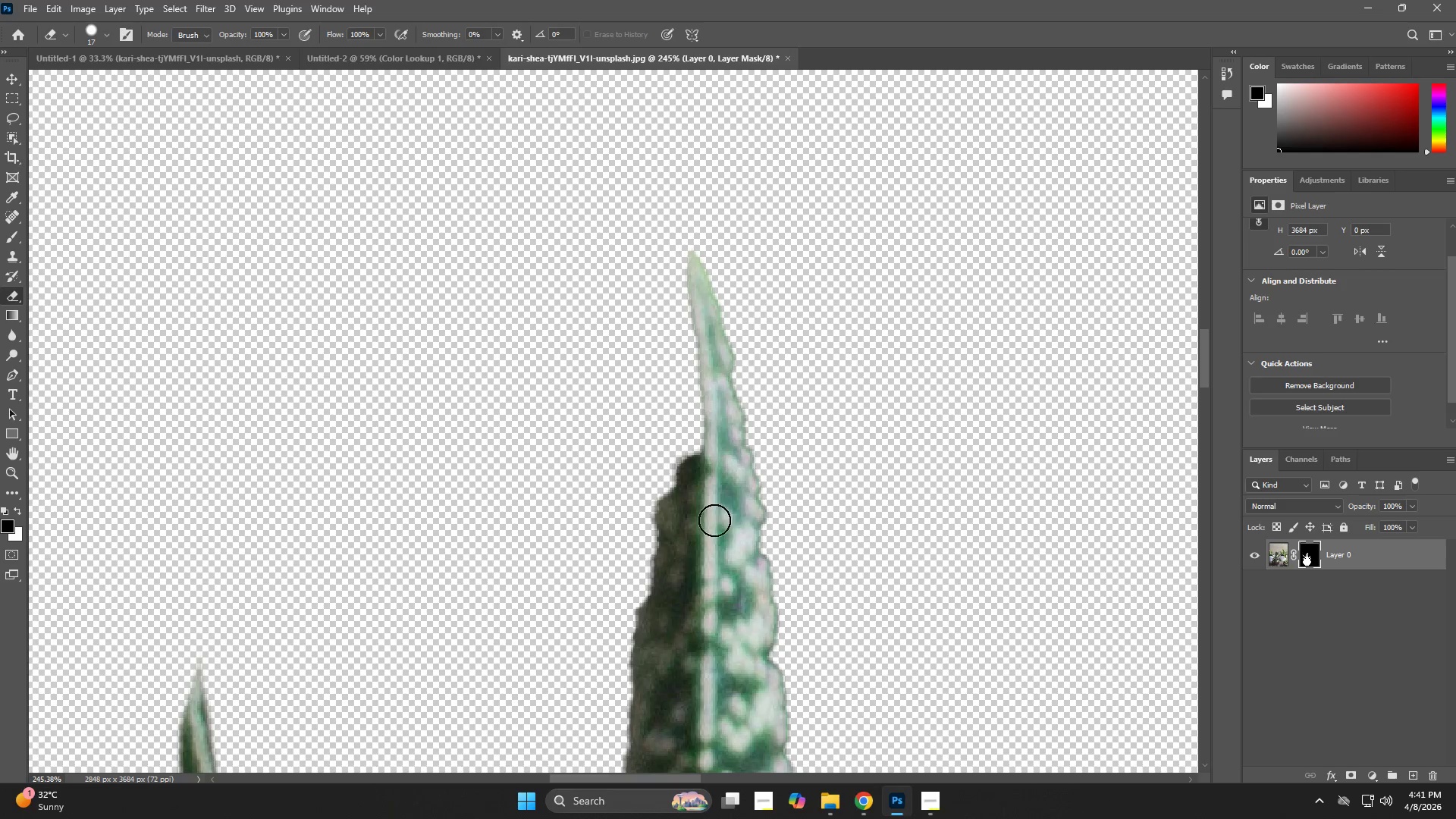 
key(Alt+AltLeft)
 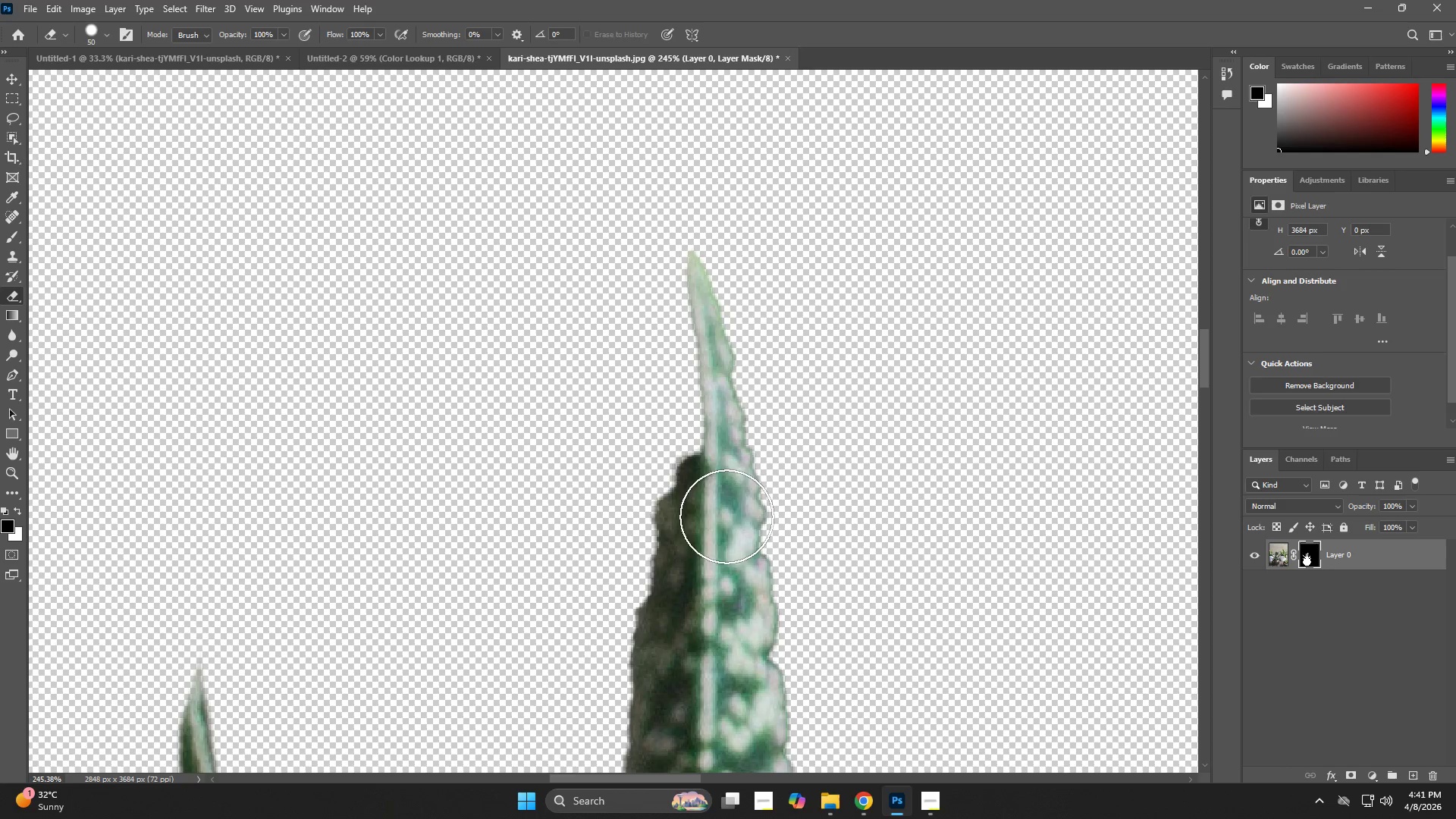 
left_click_drag(start_coordinate=[695, 501], to_coordinate=[671, 202])
 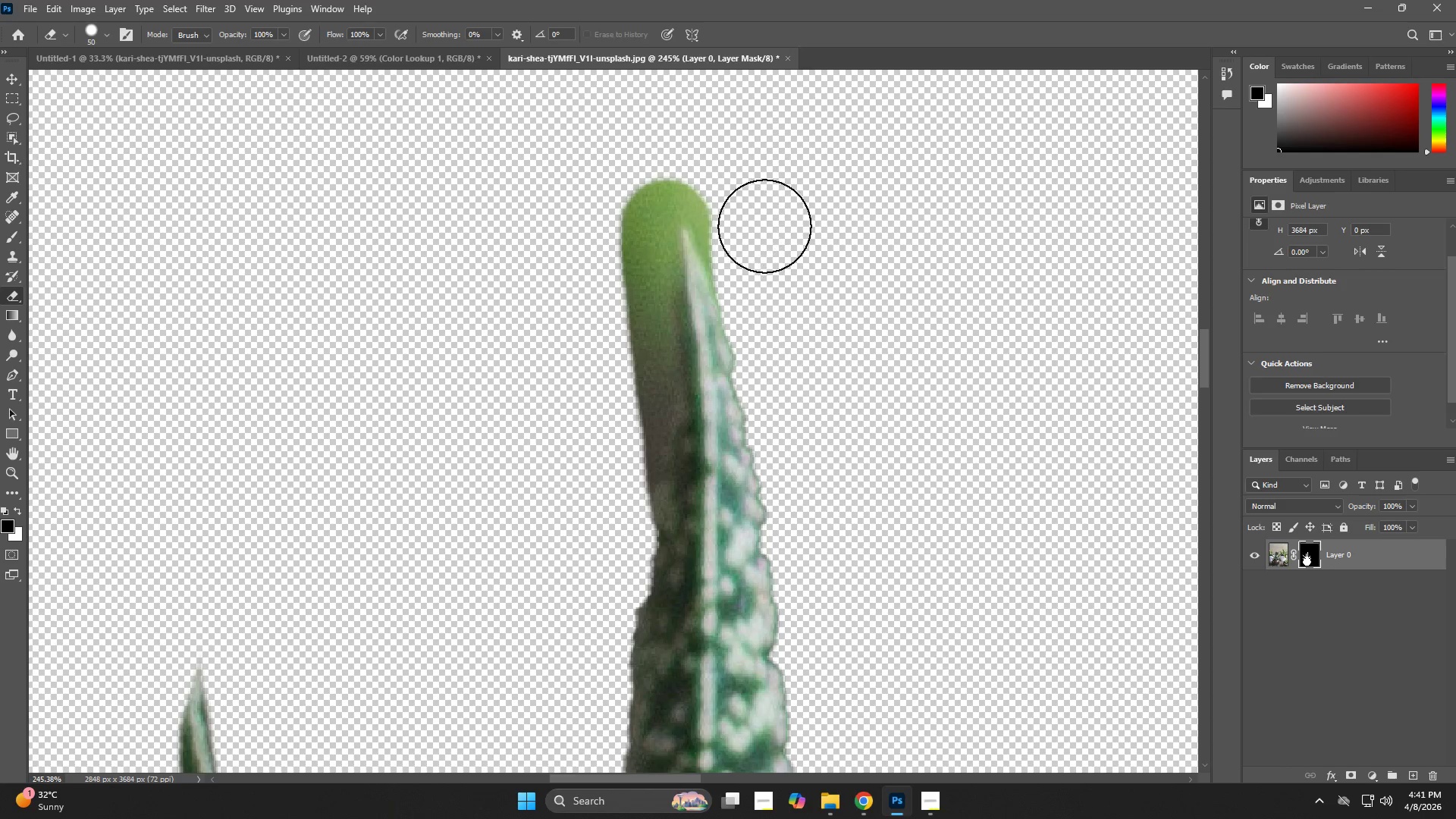 
key(X)
 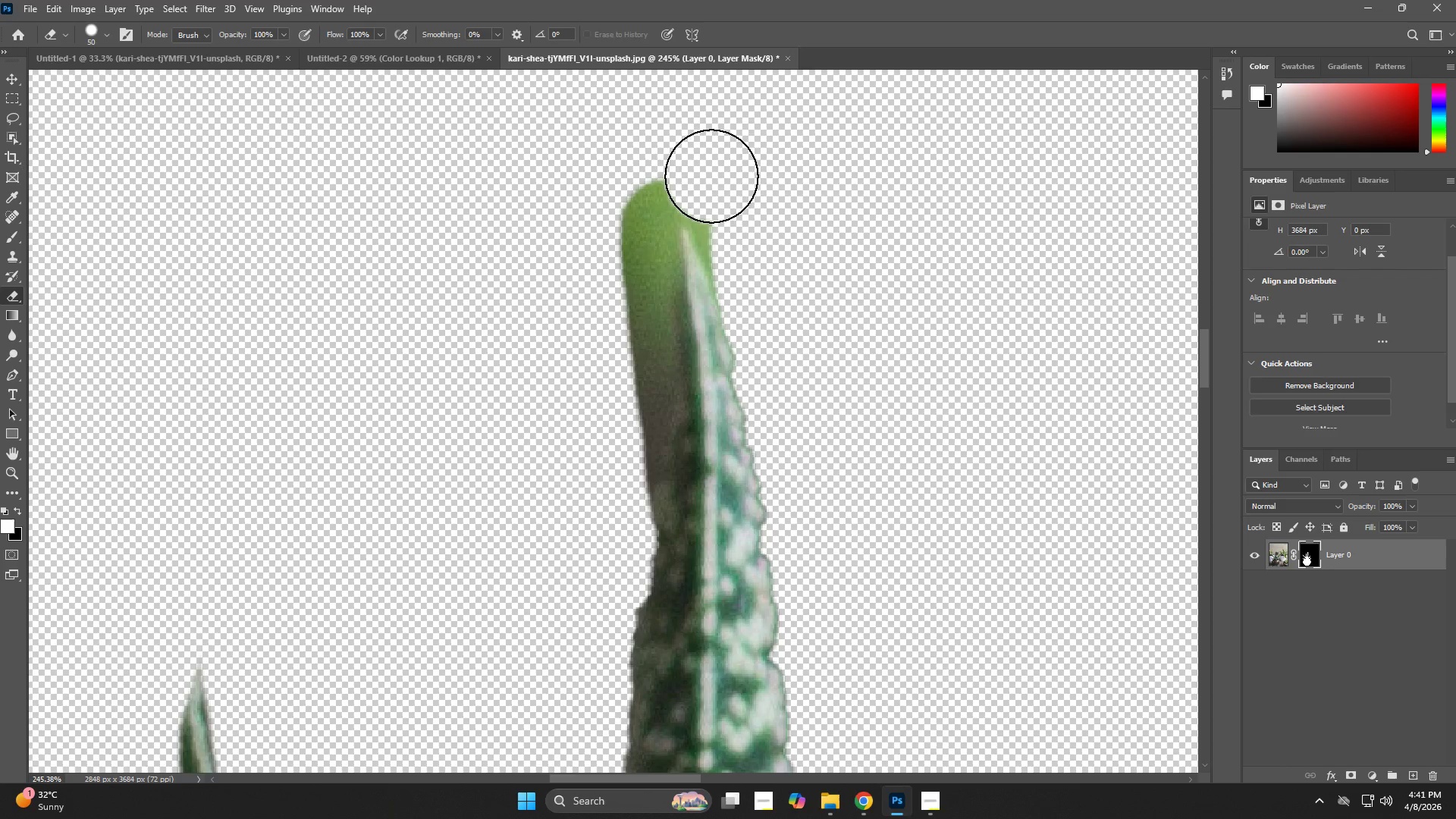 
left_click_drag(start_coordinate=[711, 176], to_coordinate=[770, 290])
 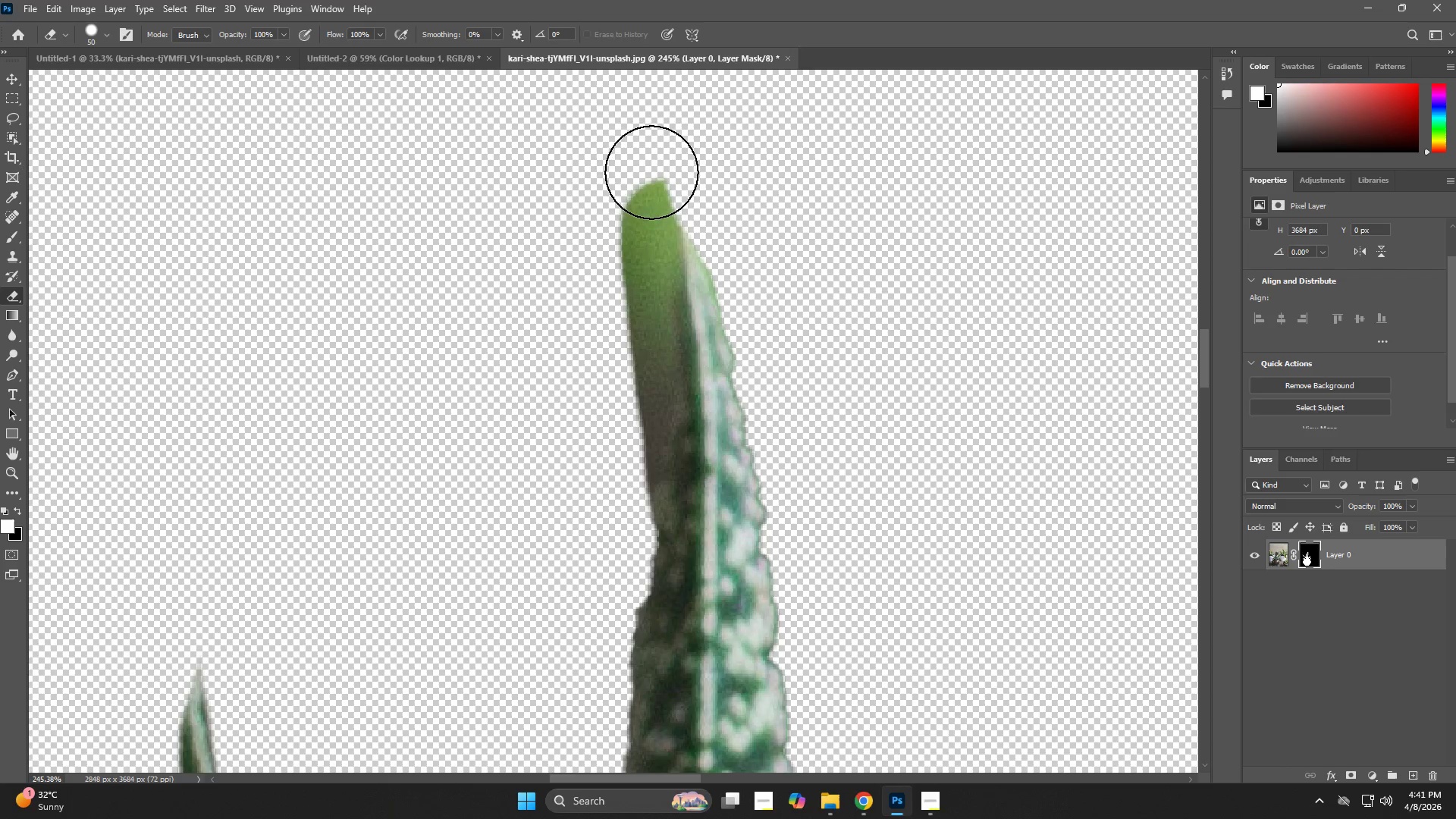 
left_click_drag(start_coordinate=[649, 172], to_coordinate=[590, 624])
 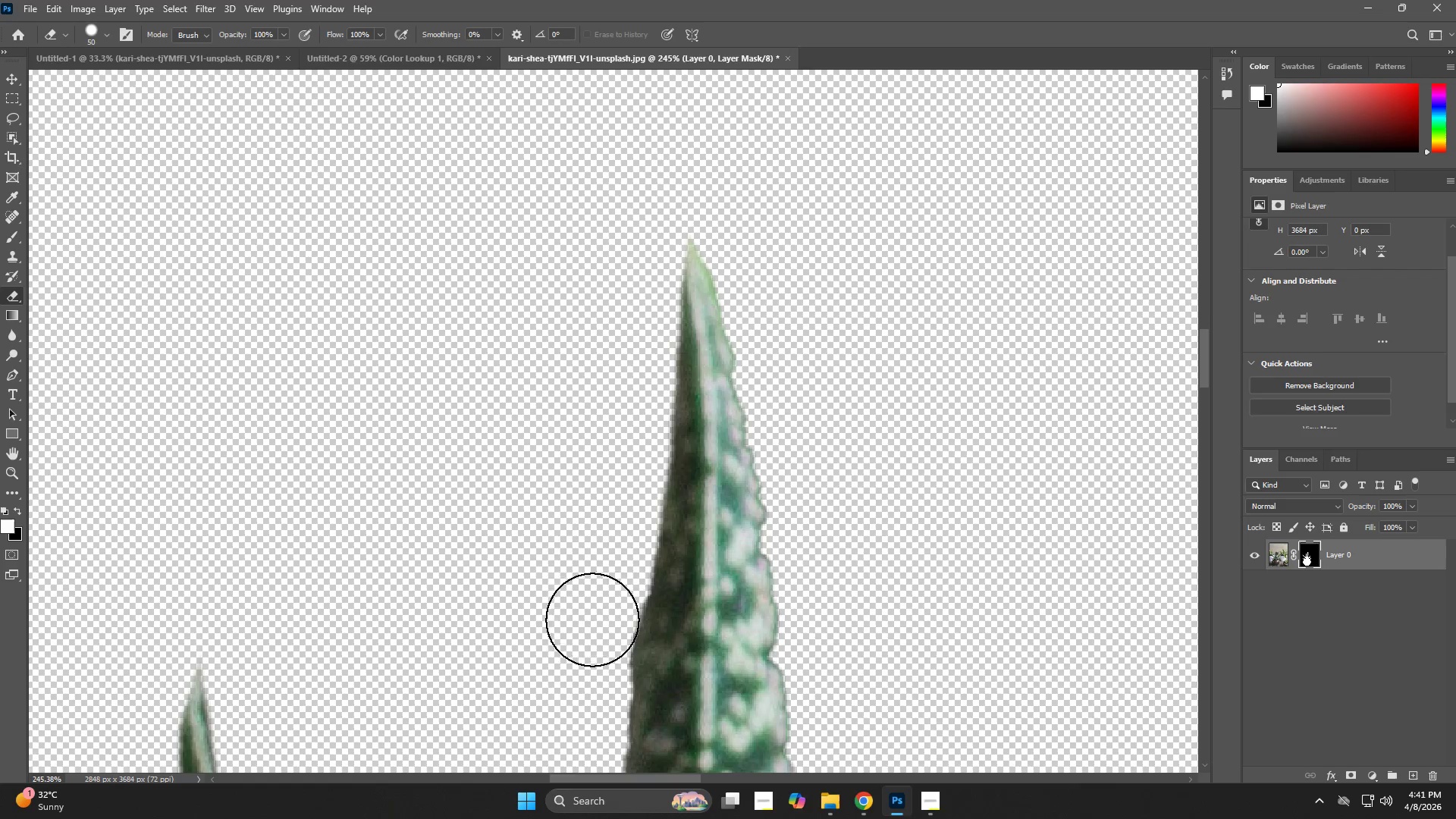 
hold_key(key=Space, duration=0.5)
 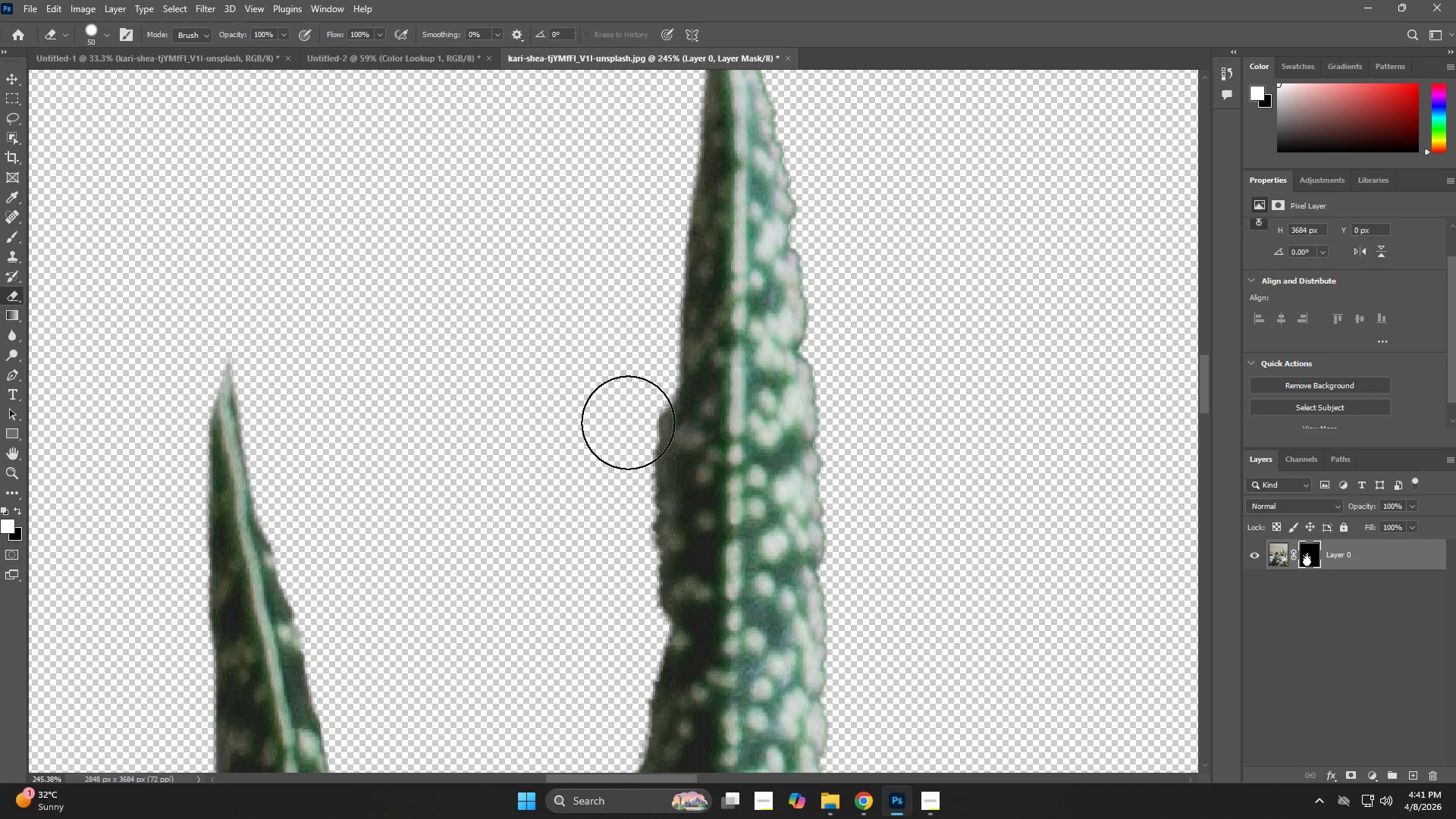 
left_click_drag(start_coordinate=[605, 544], to_coordinate=[635, 238])
 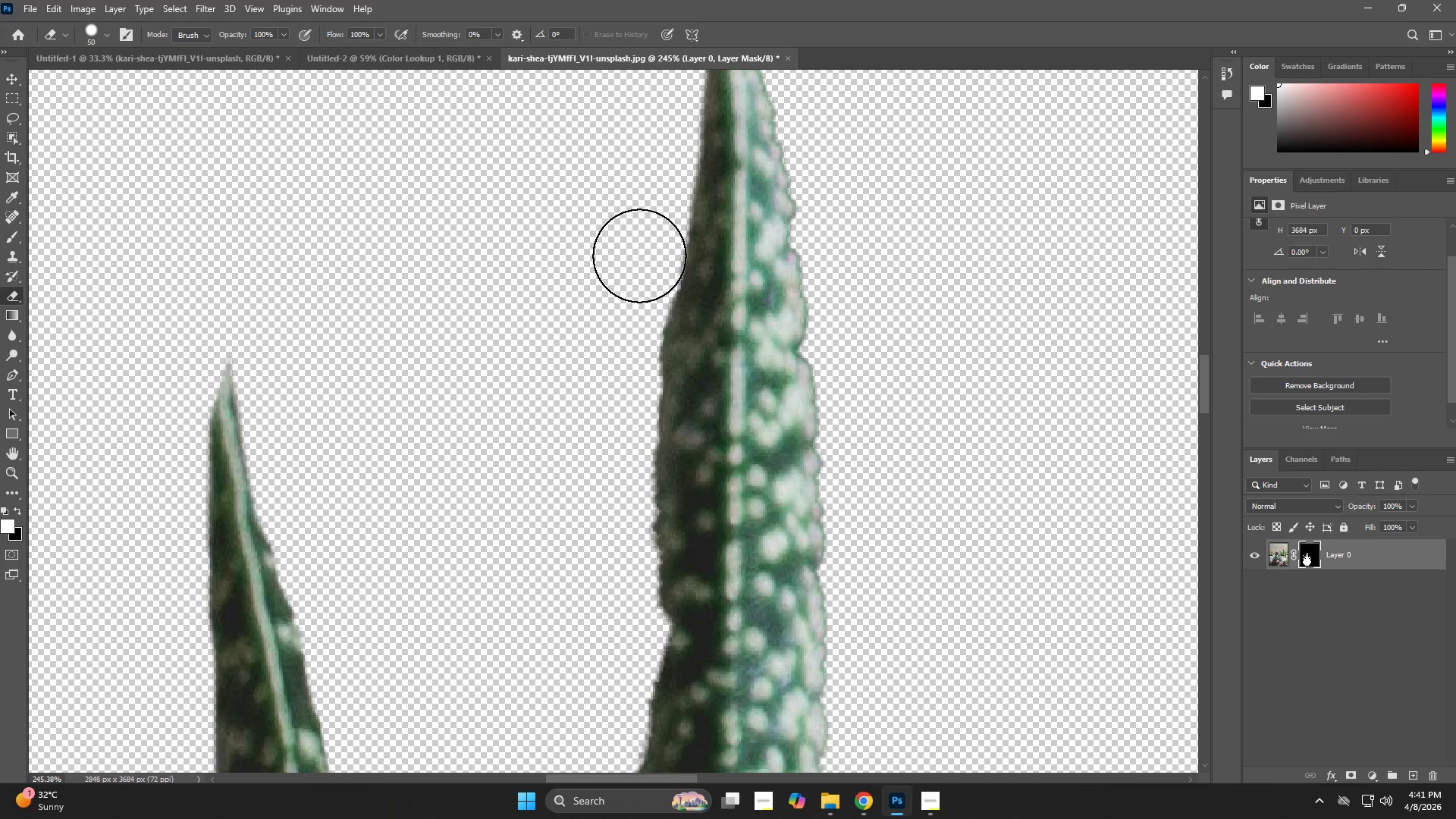 
left_click_drag(start_coordinate=[639, 260], to_coordinate=[606, 682])
 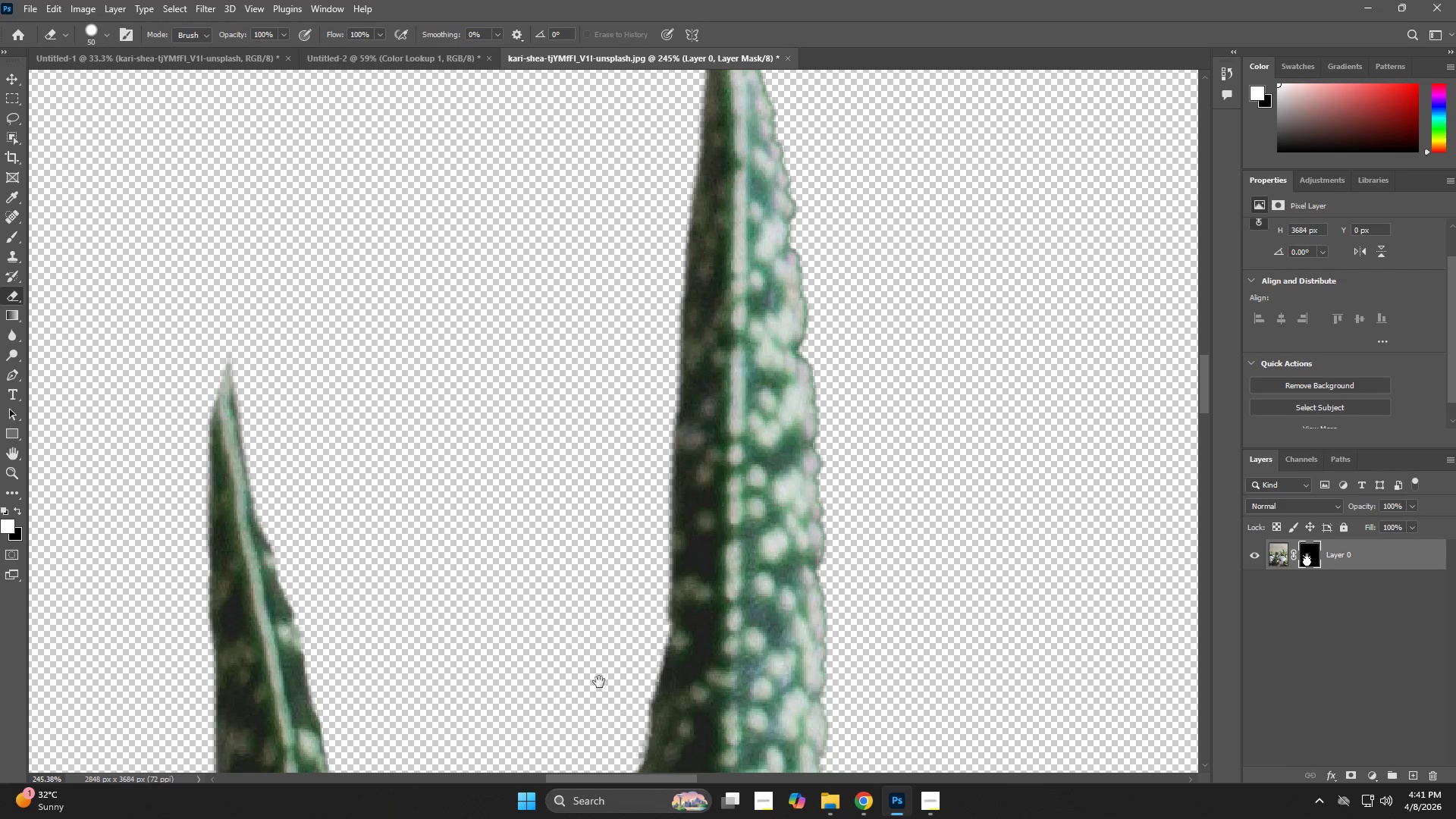 
hold_key(key=Space, duration=0.61)
 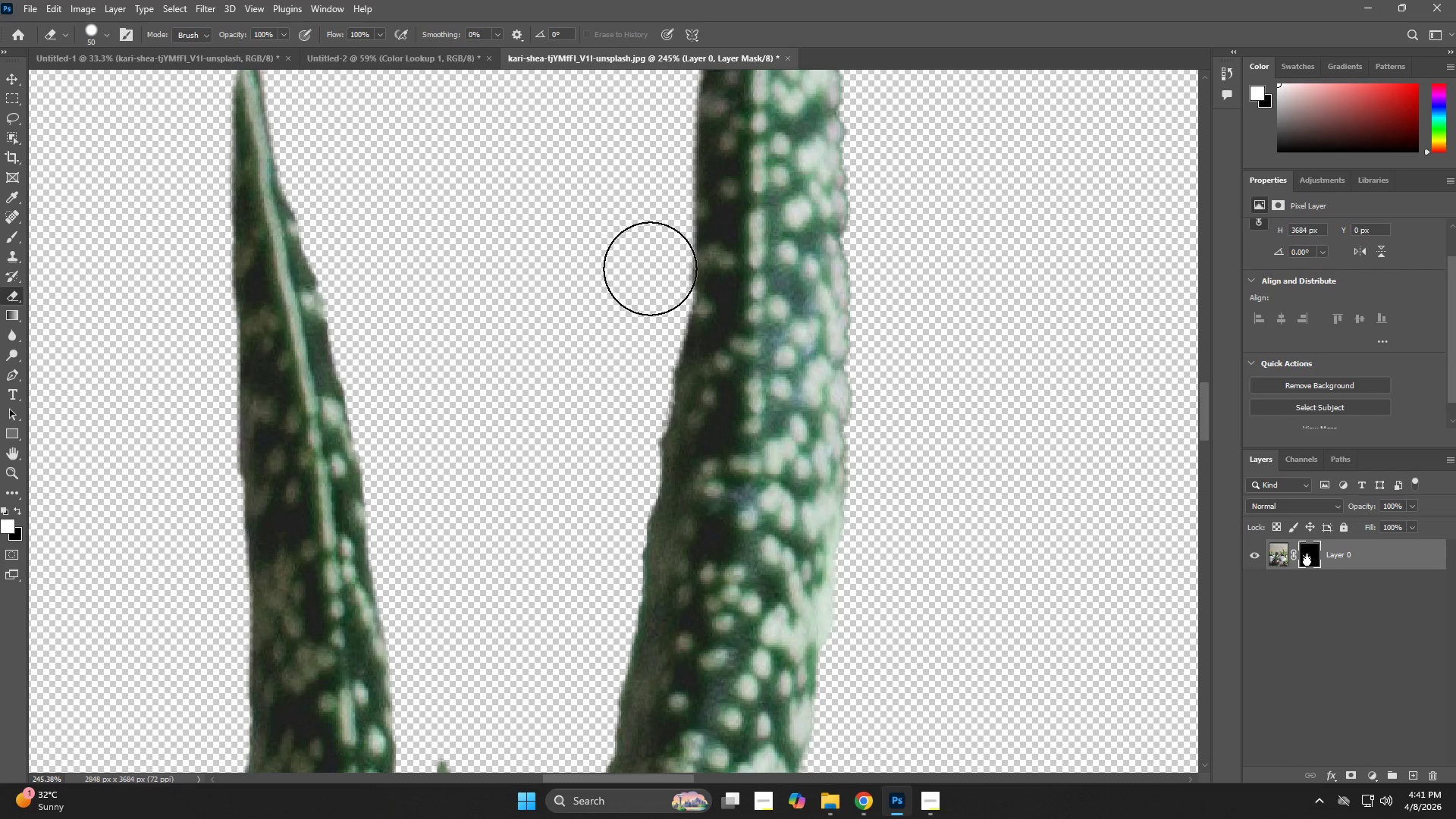 
left_click_drag(start_coordinate=[604, 656], to_coordinate=[627, 324])
 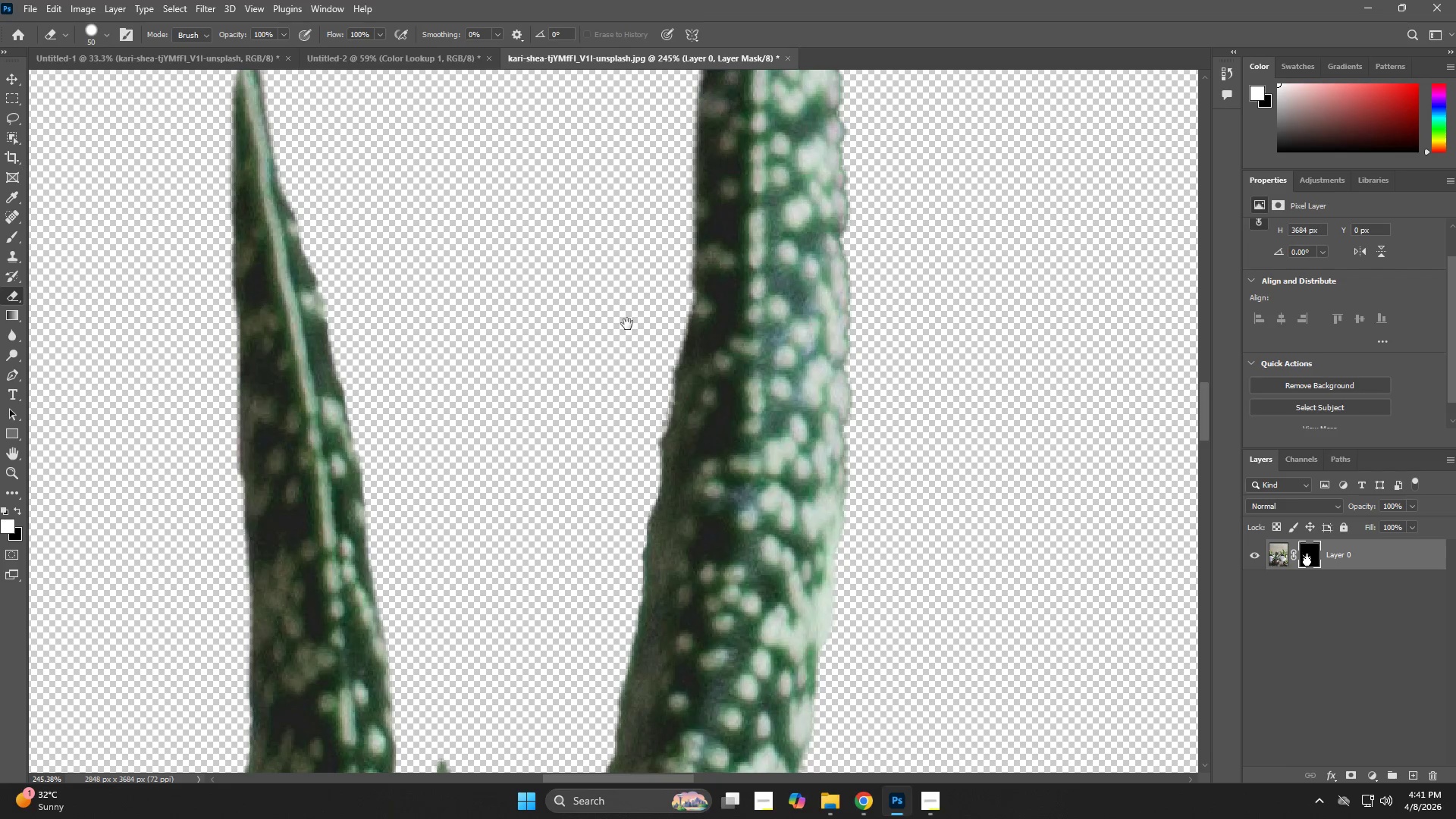 
hold_key(key=Space, duration=1.8)
 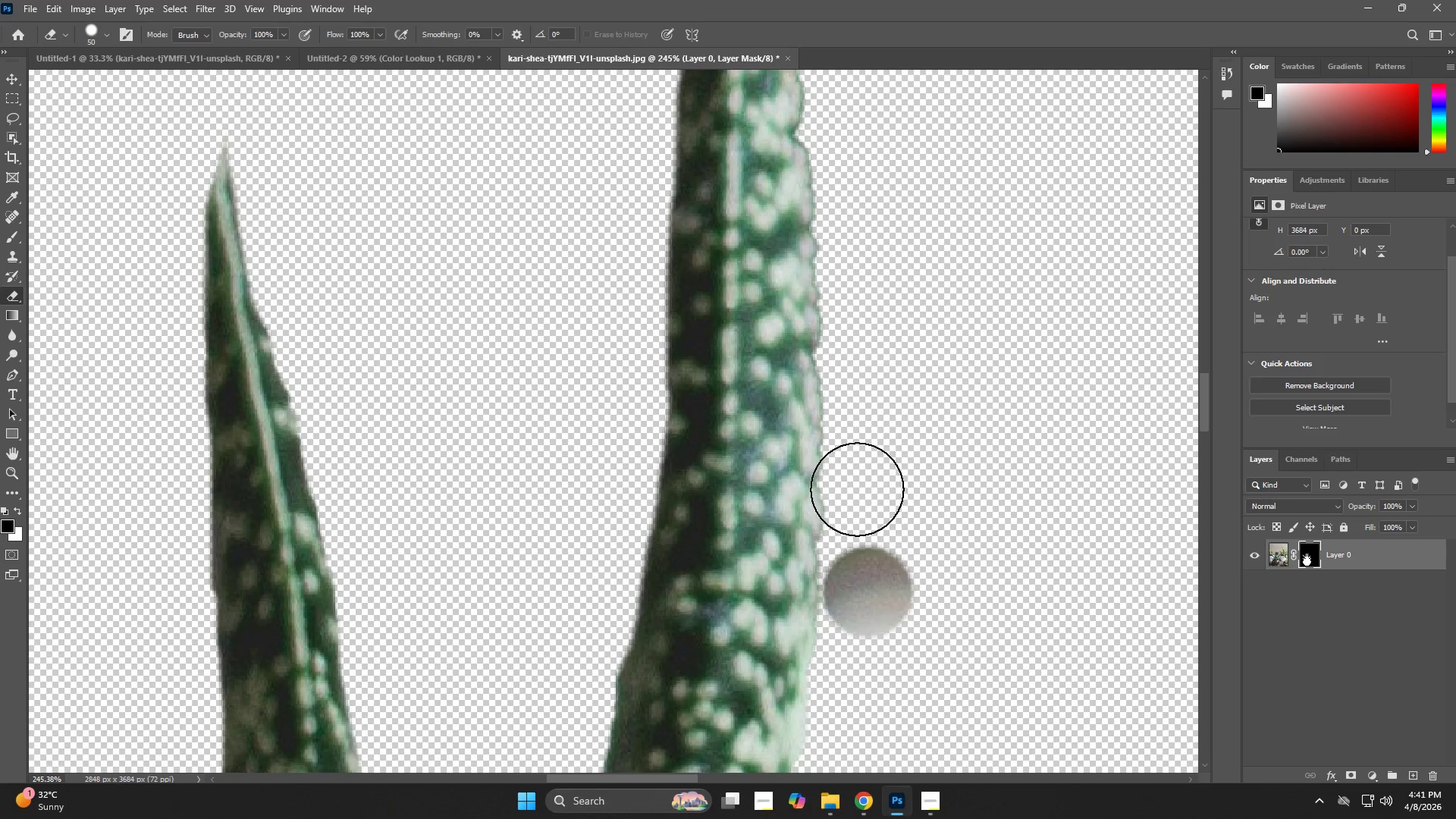 
left_click_drag(start_coordinate=[649, 284], to_coordinate=[598, 557])
 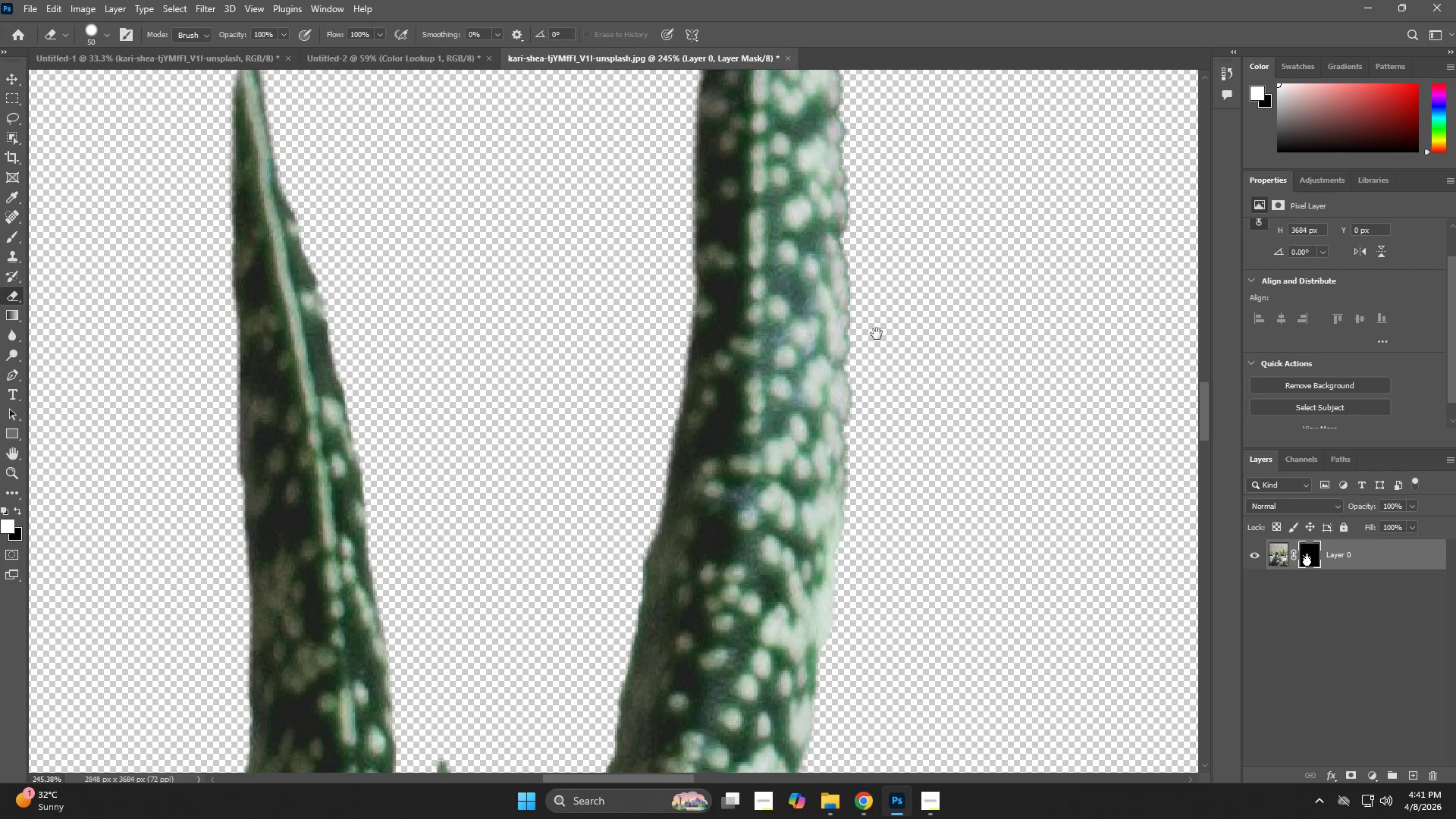 
left_click_drag(start_coordinate=[890, 325], to_coordinate=[862, 441])
 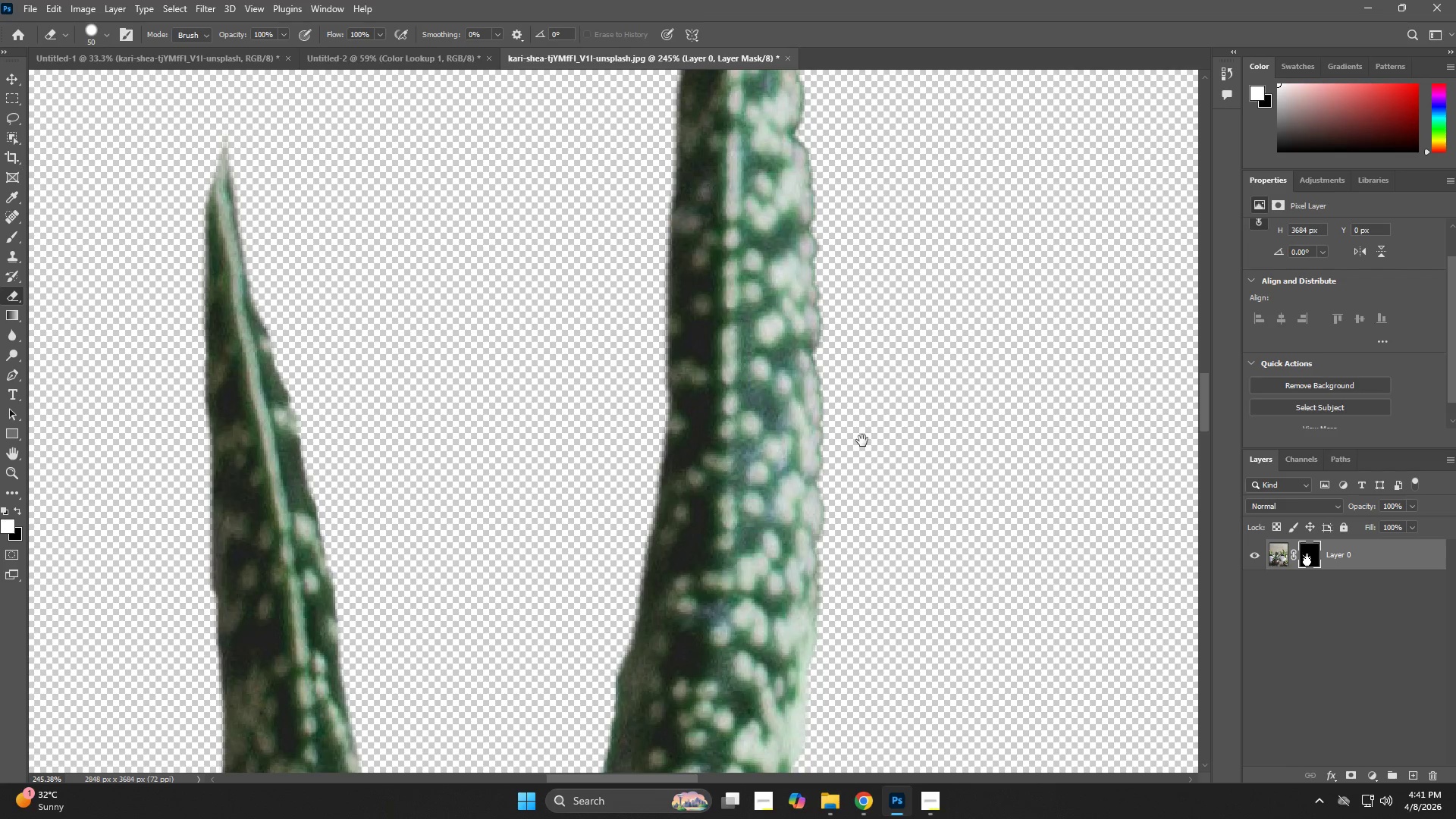 
type(    xx)
 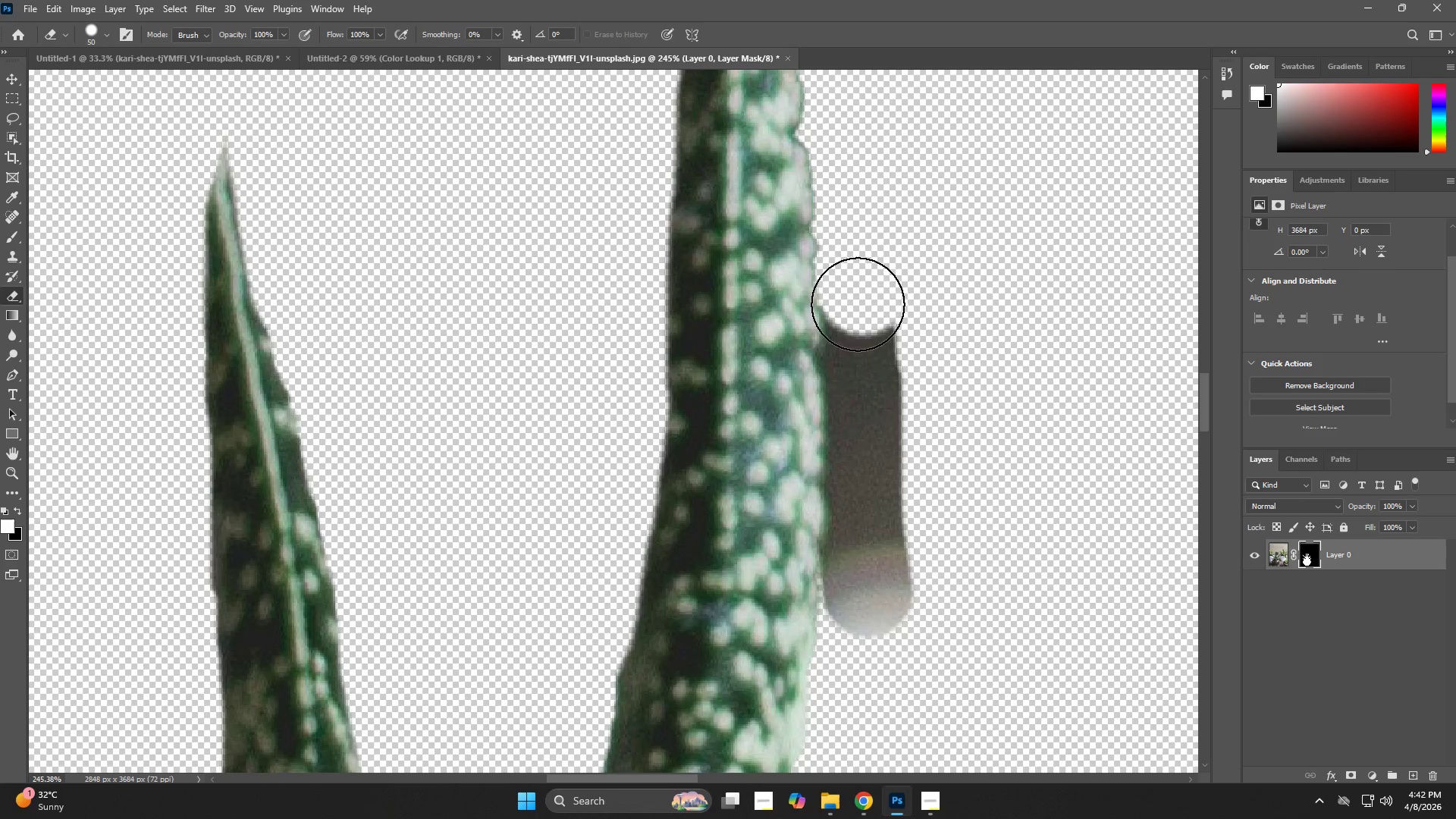 
left_click_drag(start_coordinate=[868, 592], to_coordinate=[851, 331])
 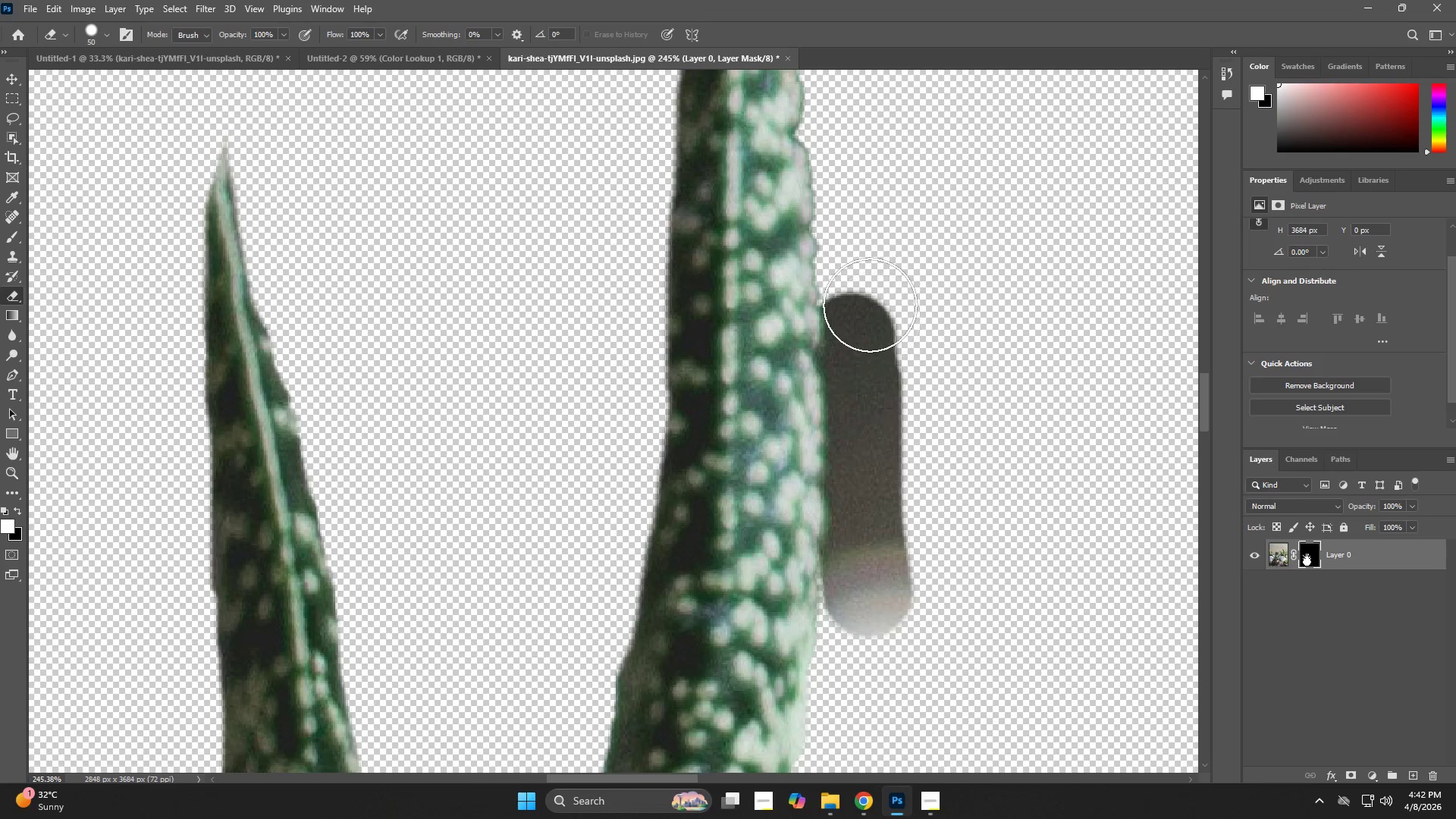 
left_click_drag(start_coordinate=[863, 288], to_coordinate=[880, 573])
 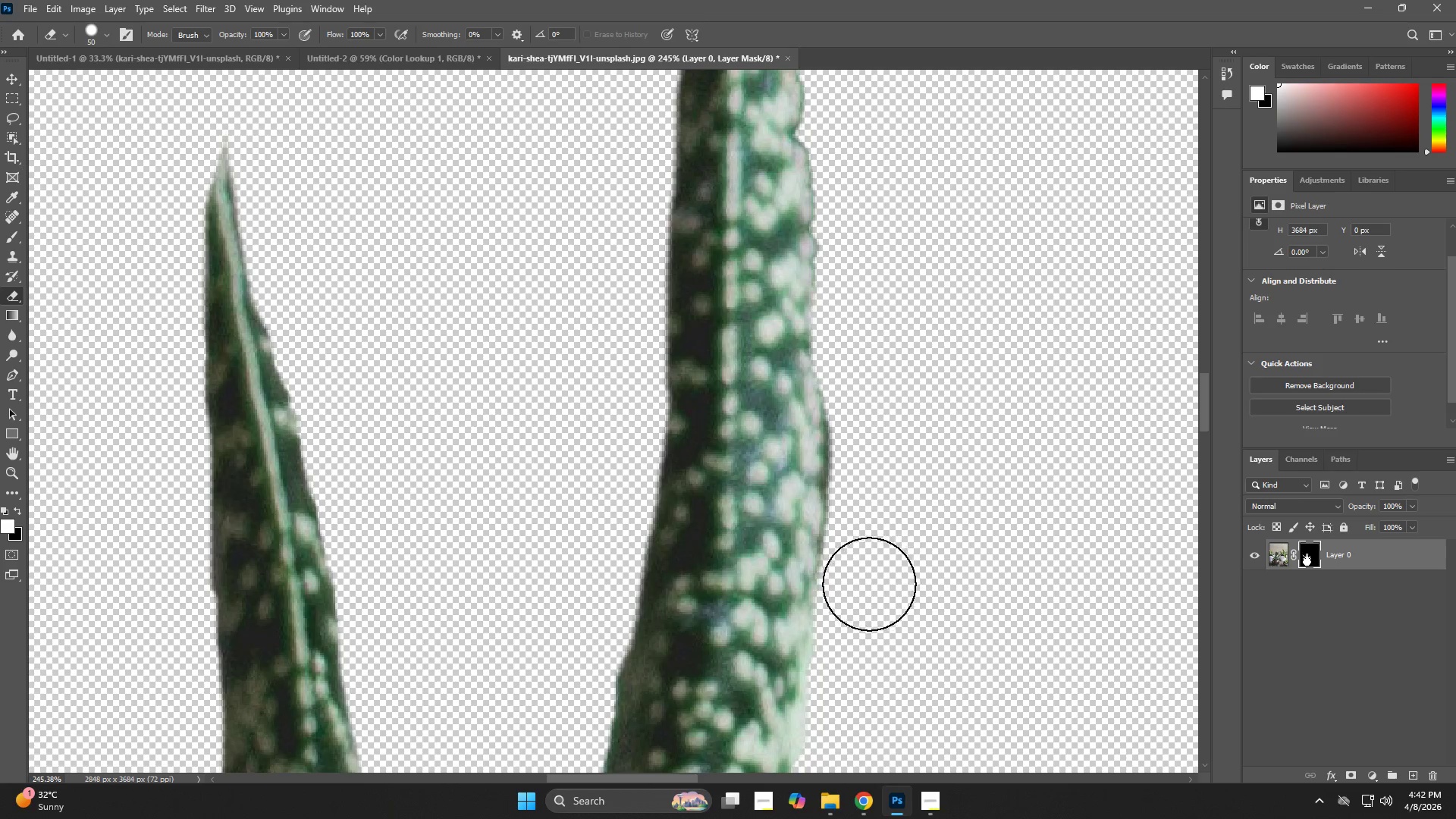 
left_click_drag(start_coordinate=[864, 579], to_coordinate=[869, 375])
 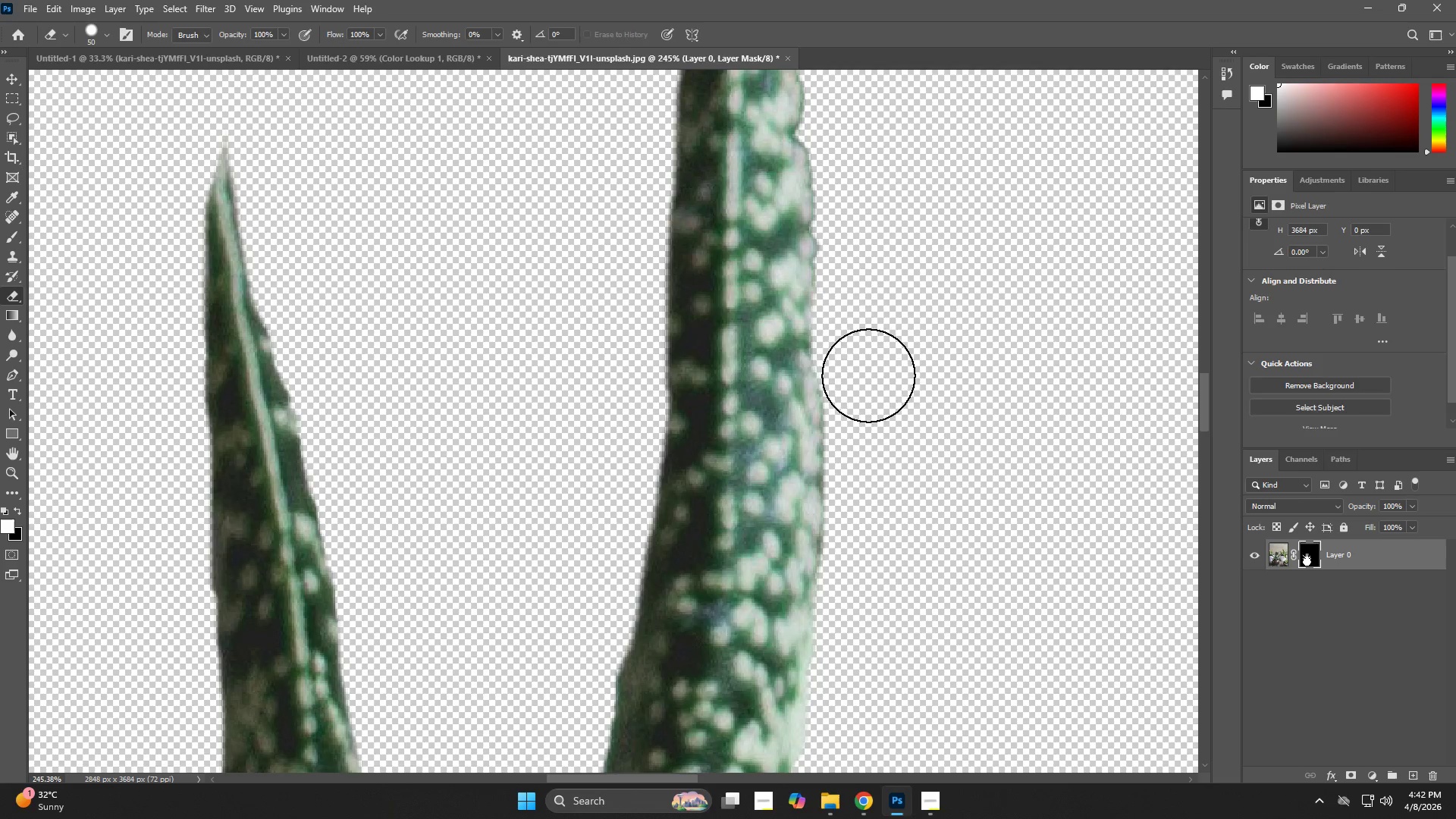 
type(zzp)
 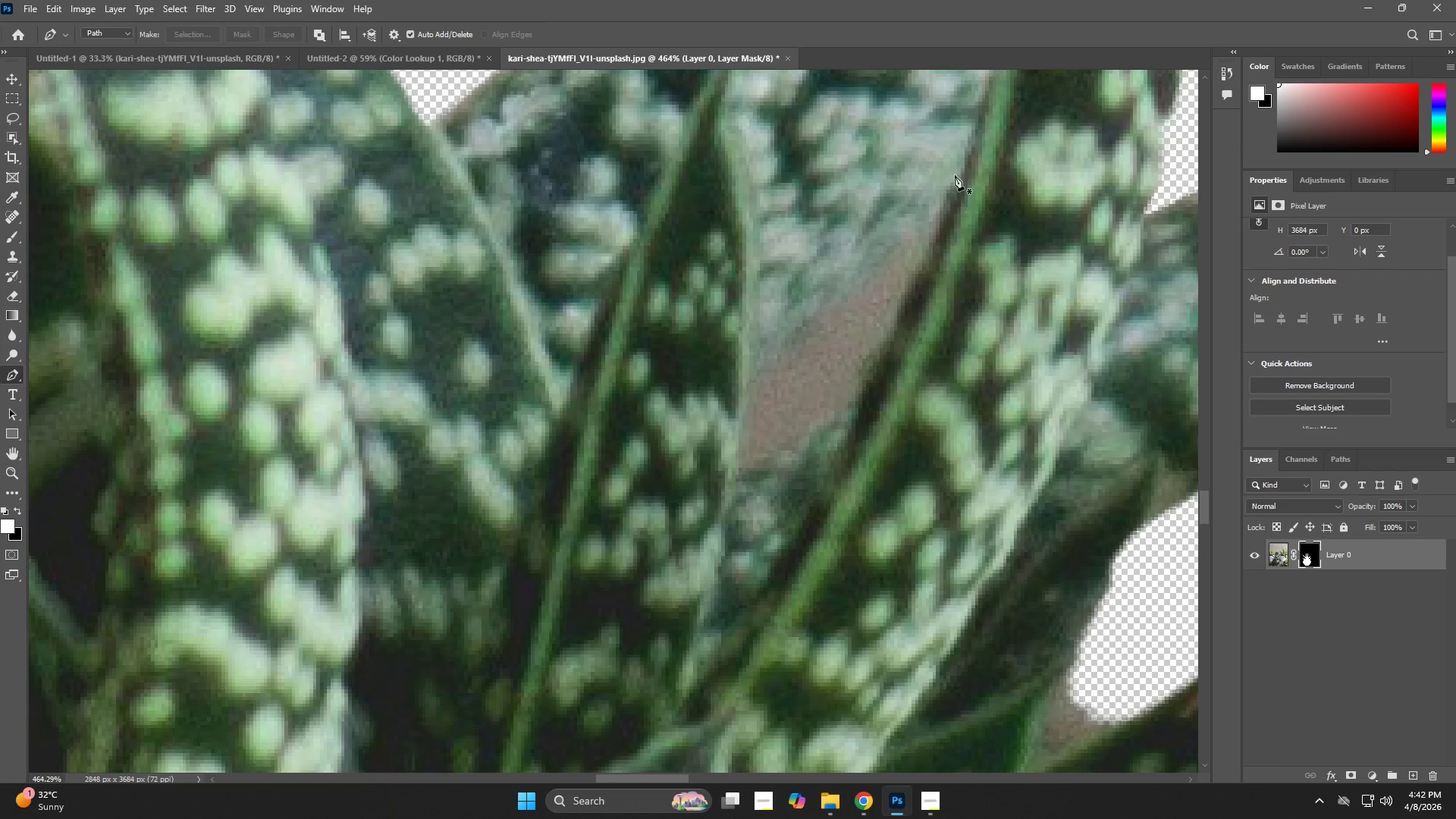 
left_click_drag(start_coordinate=[868, 389], to_coordinate=[771, 399])
 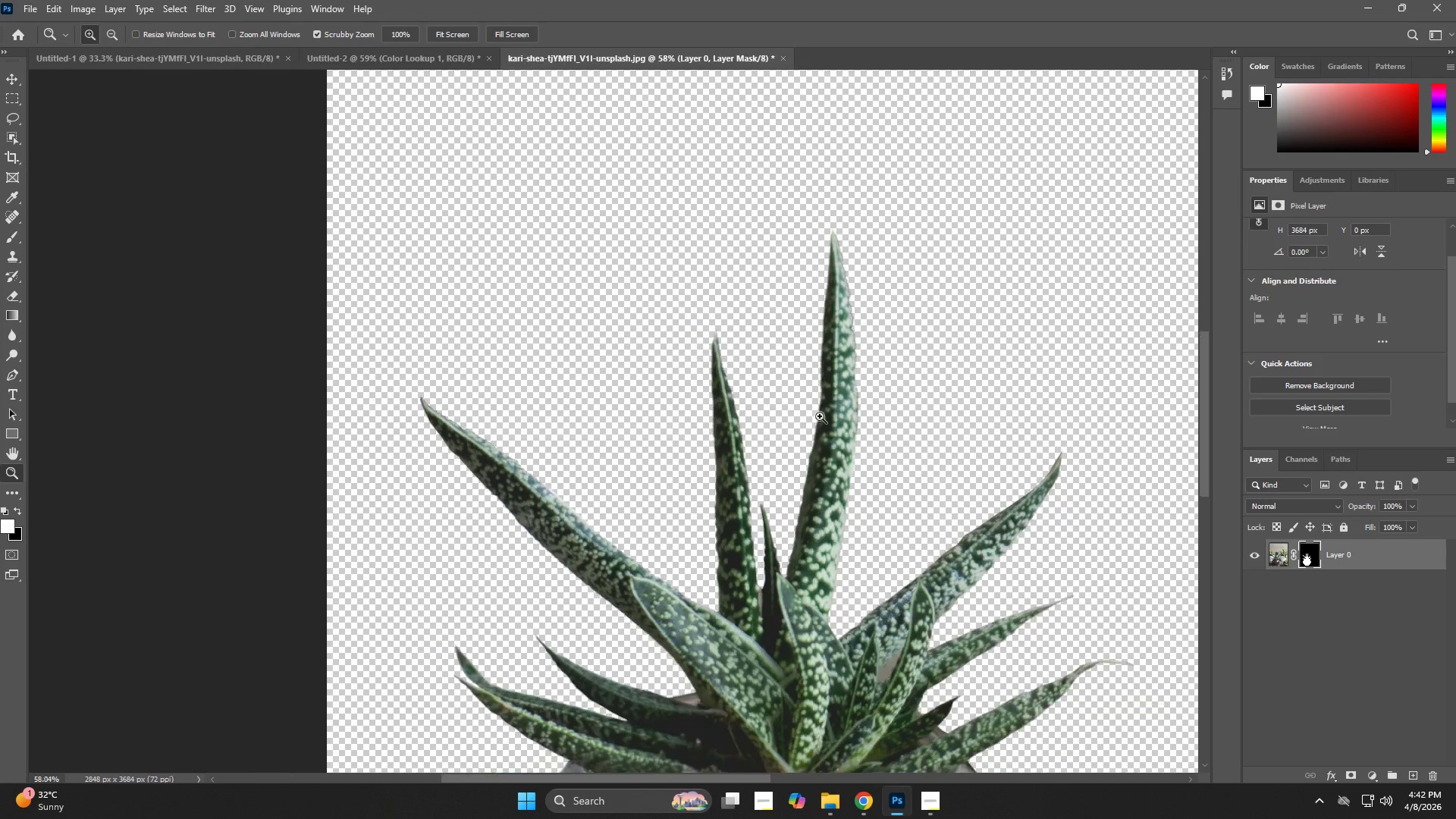 
left_click_drag(start_coordinate=[954, 474], to_coordinate=[924, 488])
 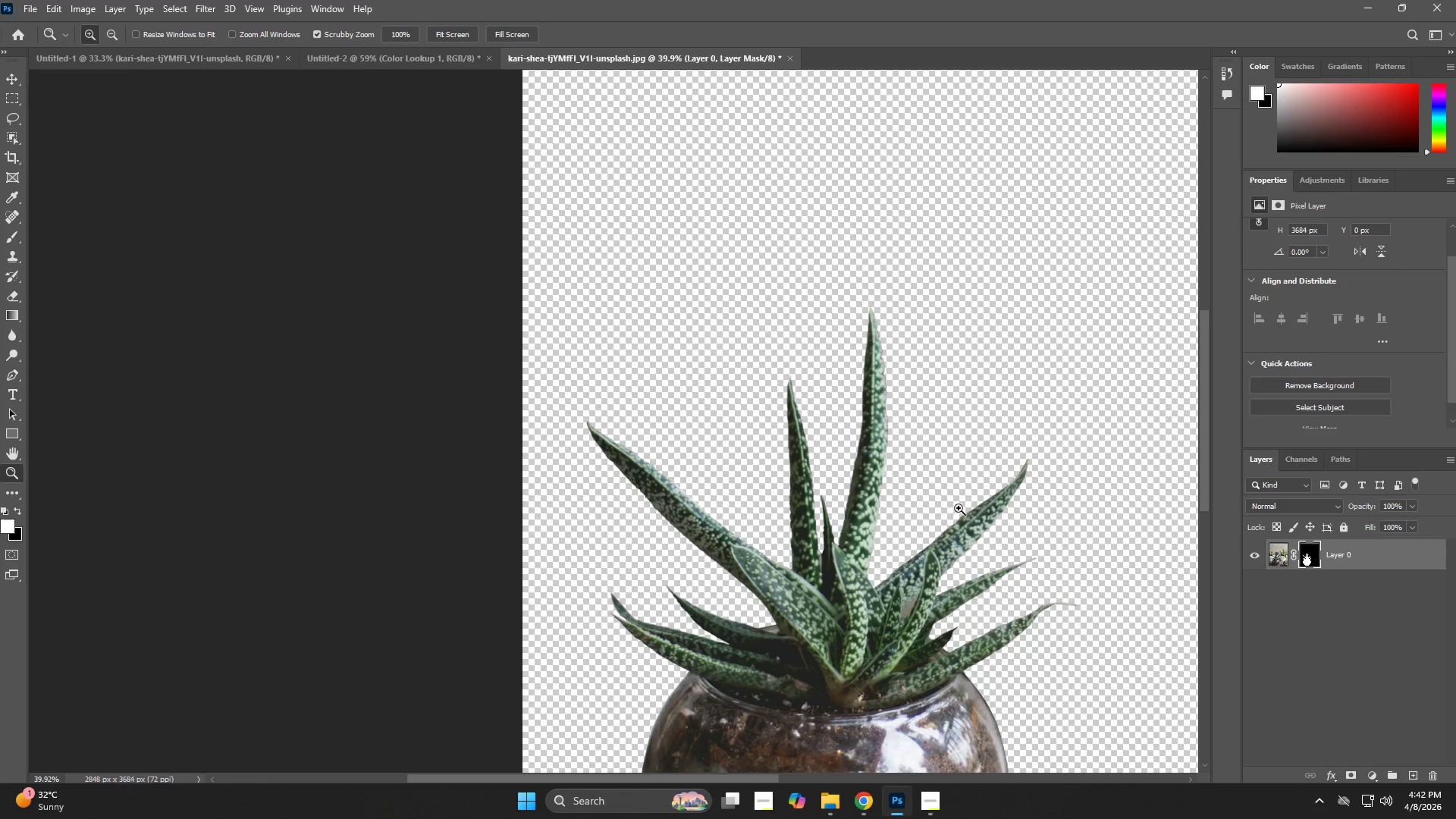 
hold_key(key=Space, duration=0.7)
 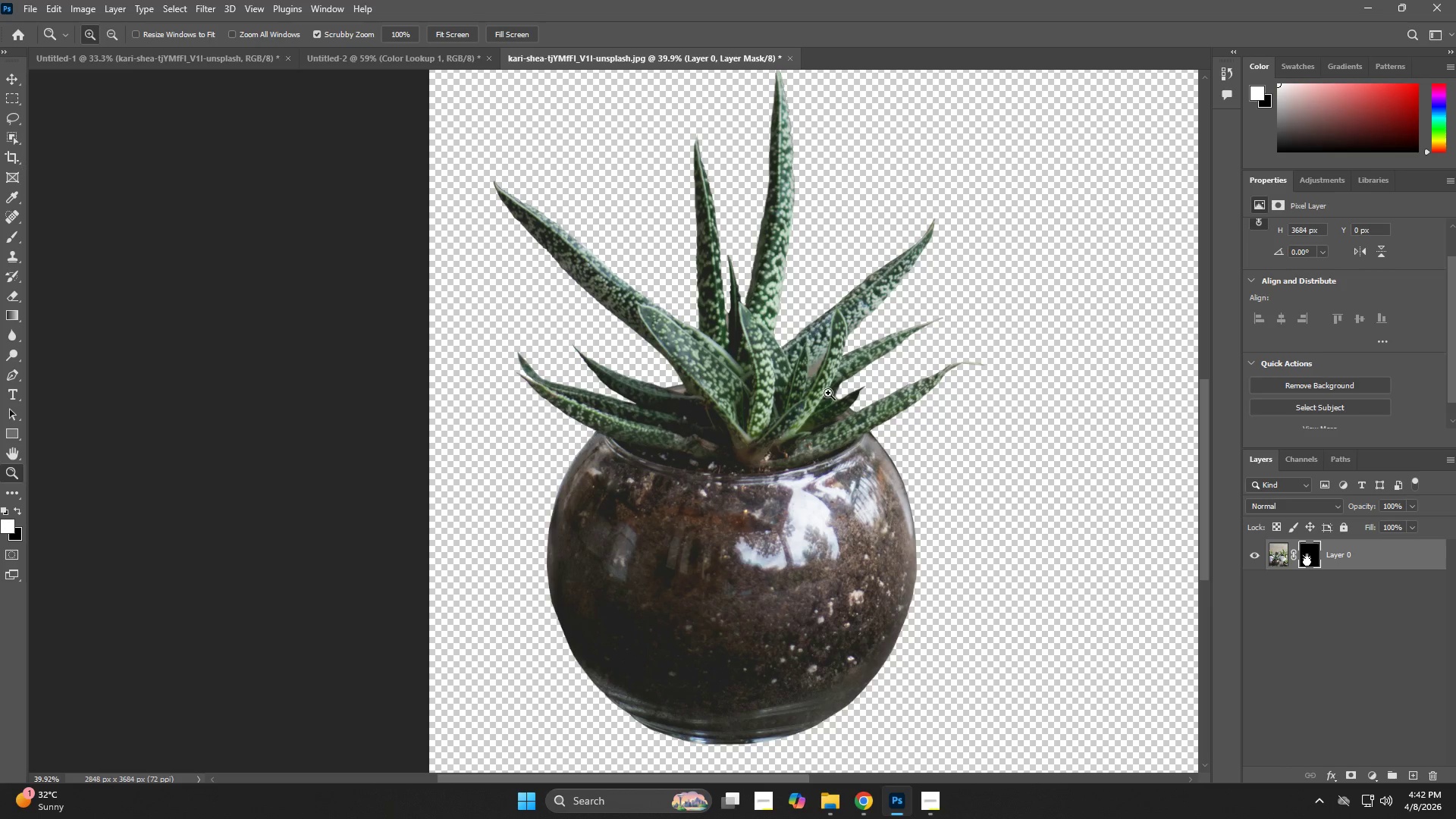 
left_click_drag(start_coordinate=[948, 563], to_coordinate=[855, 322])
 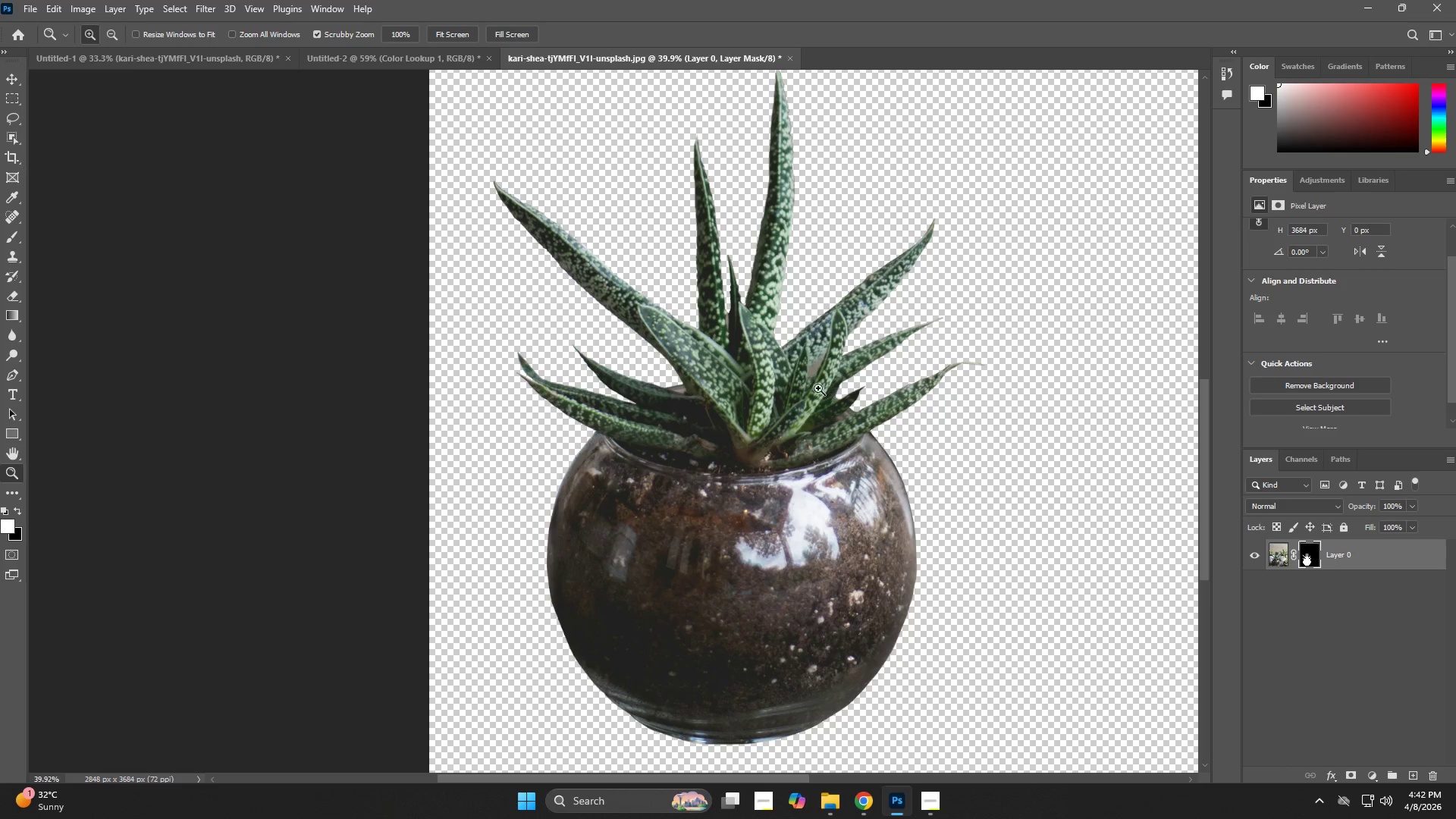 
left_click_drag(start_coordinate=[814, 369], to_coordinate=[959, 458])
 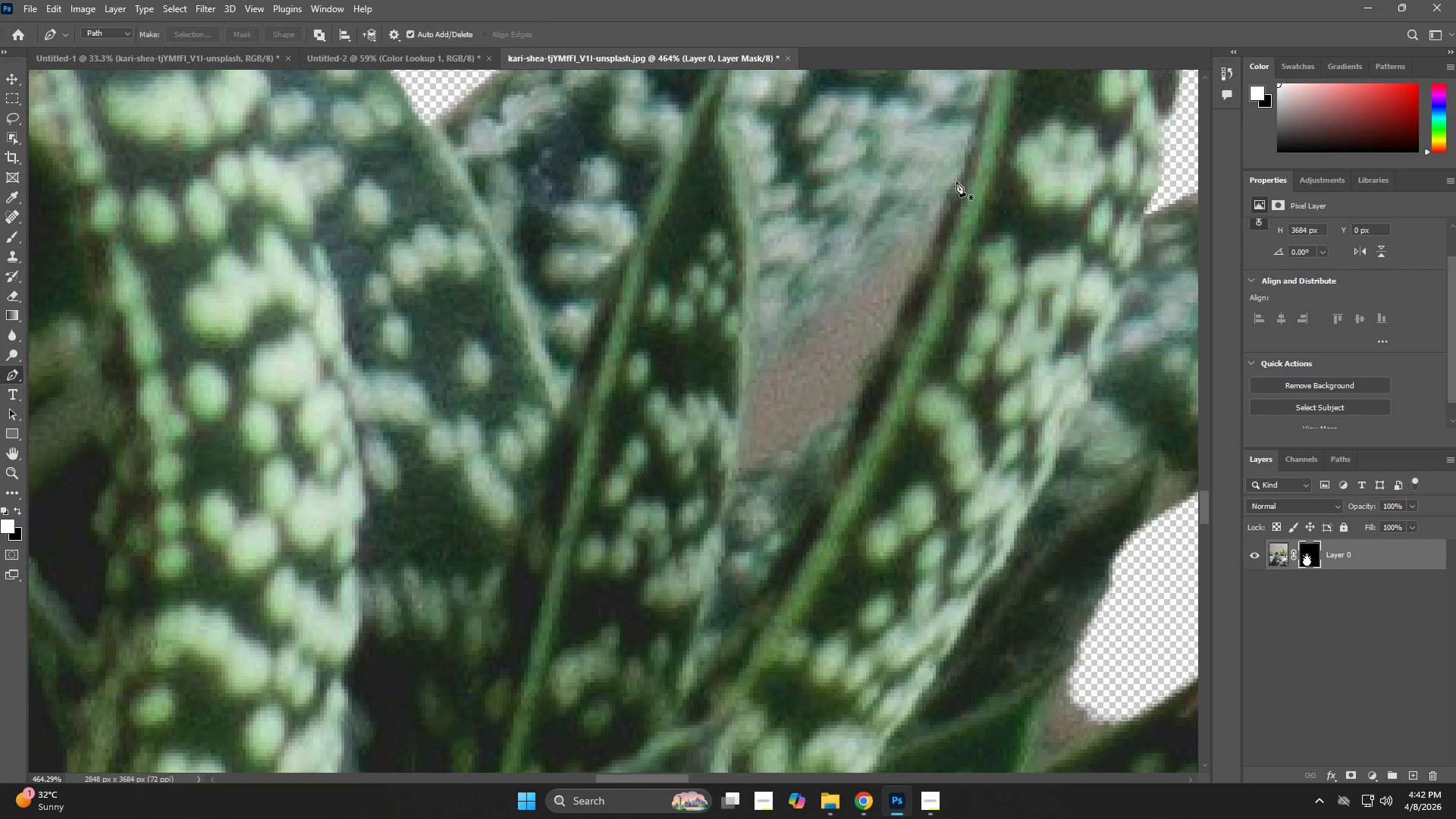 
left_click([956, 189])
 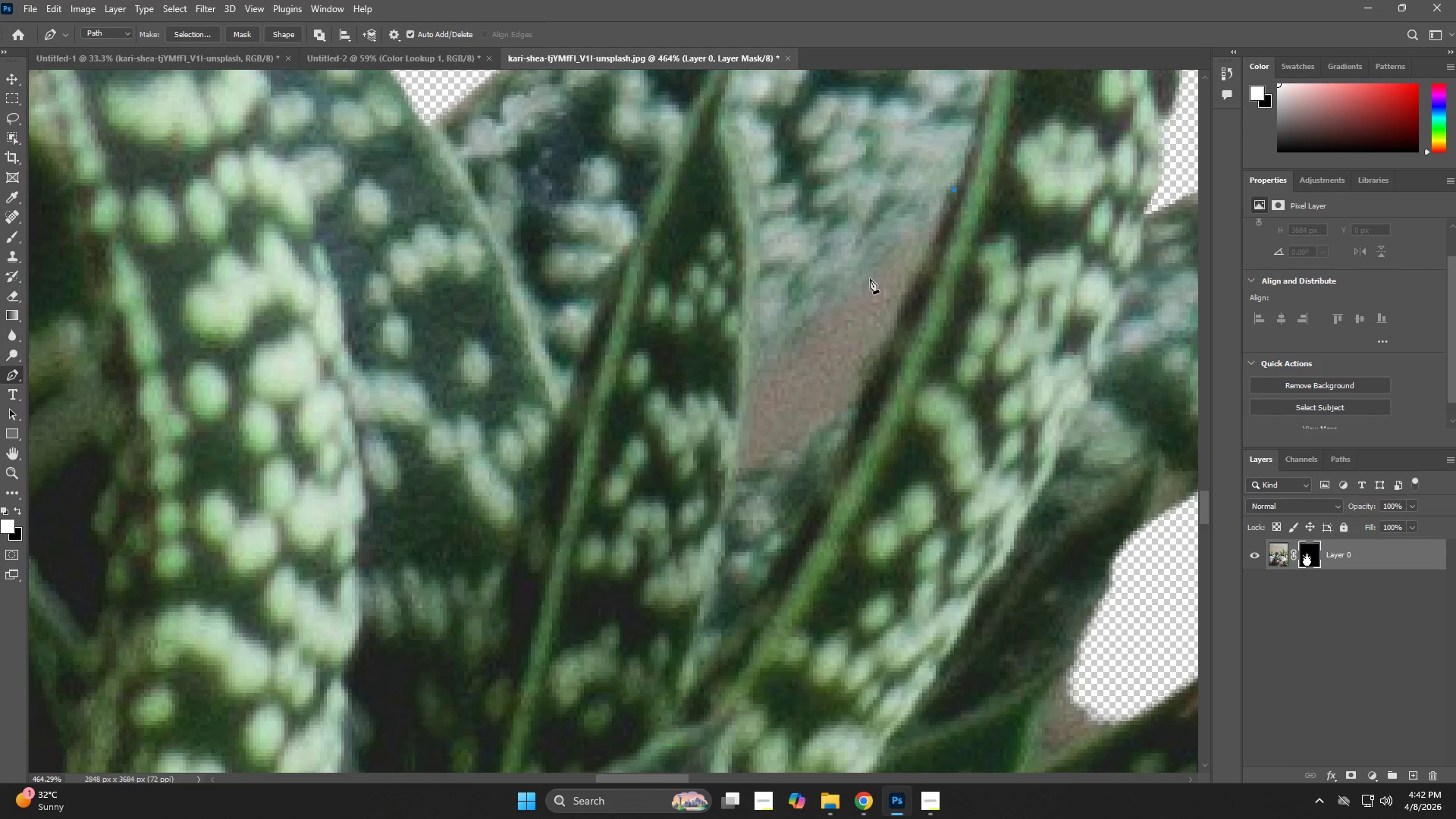 
left_click_drag(start_coordinate=[858, 292], to_coordinate=[814, 322])
 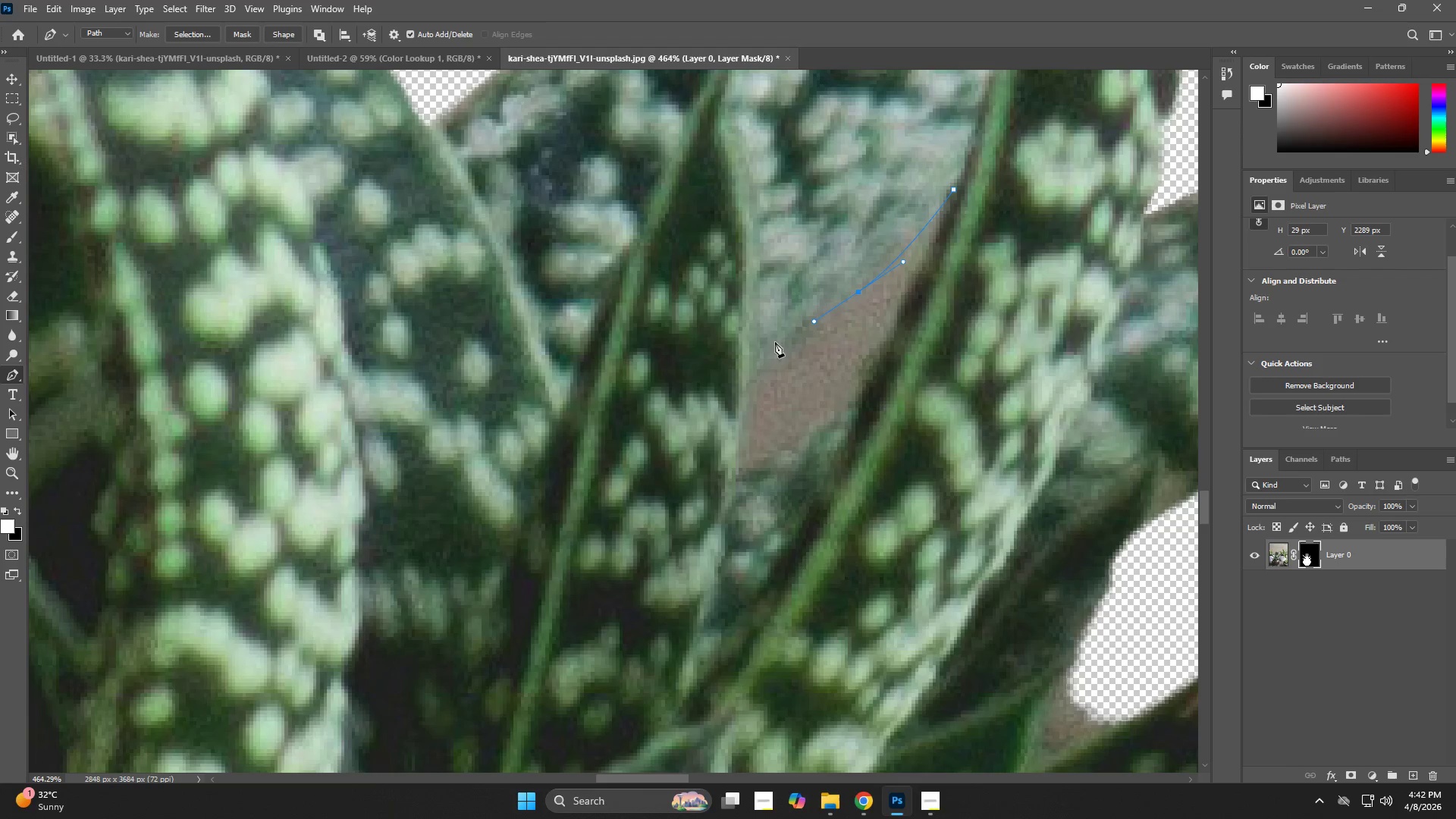 
left_click_drag(start_coordinate=[764, 351], to_coordinate=[756, 358])
 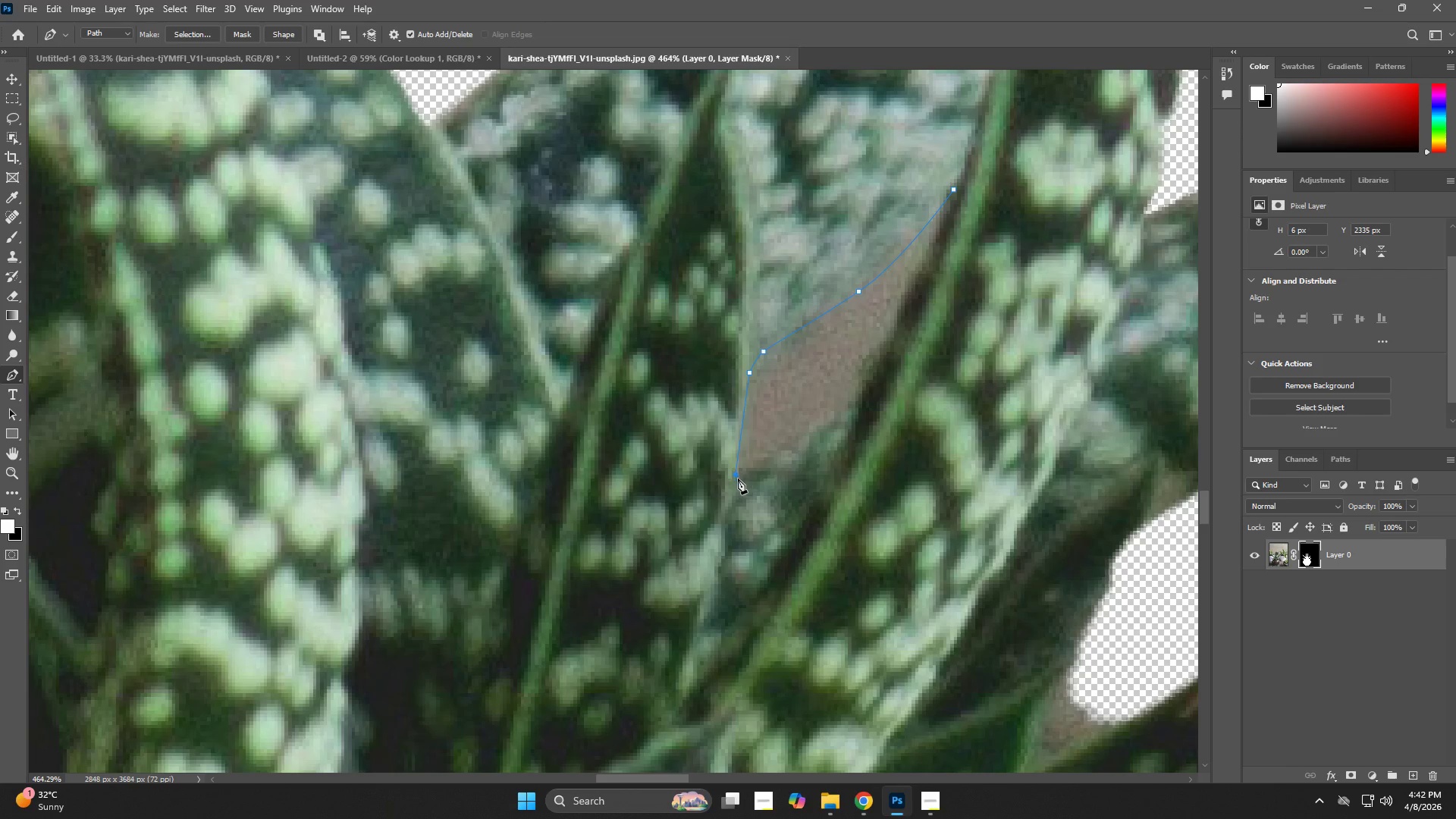 
left_click_drag(start_coordinate=[813, 443], to_coordinate=[828, 430])
 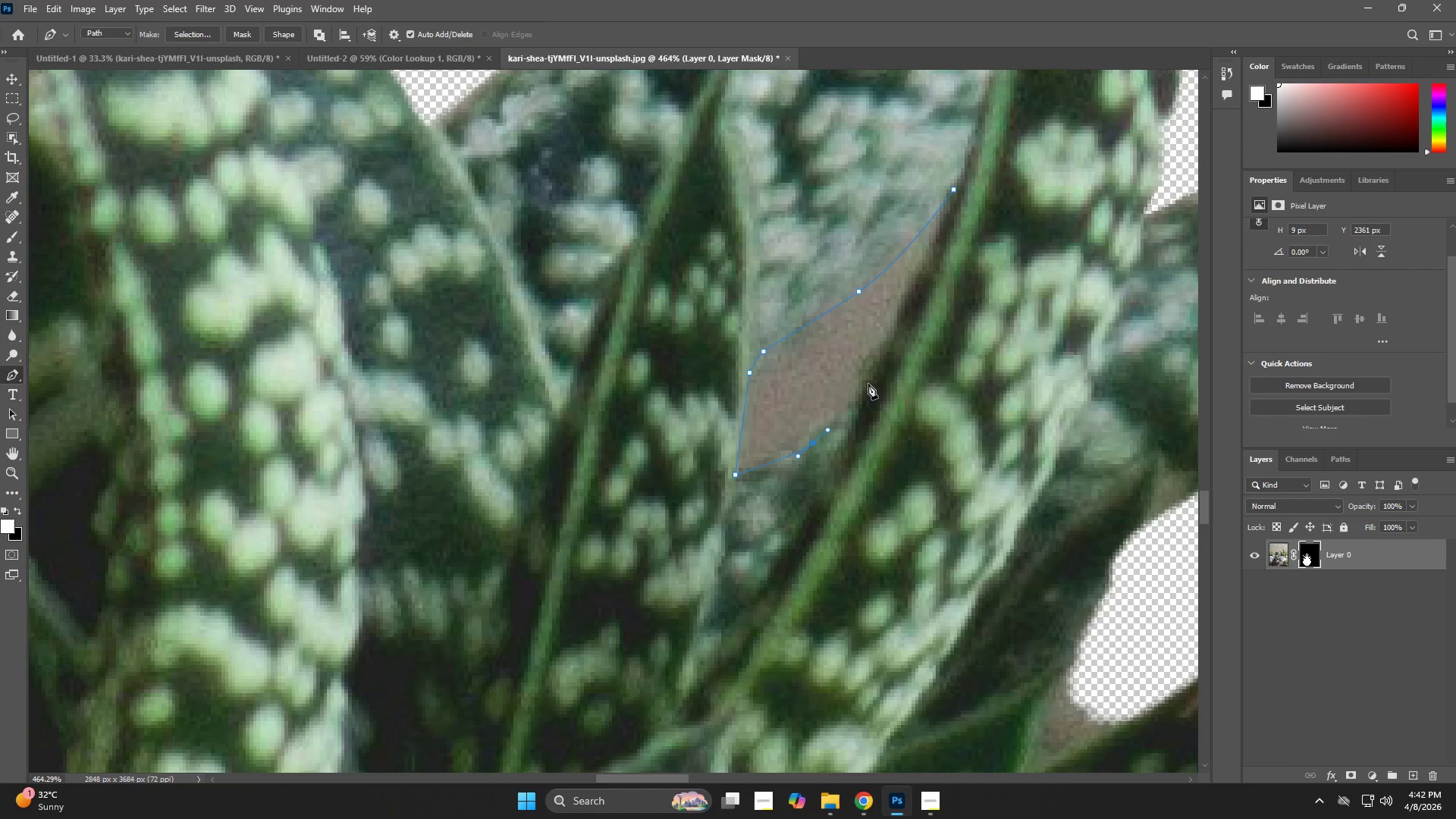 
left_click_drag(start_coordinate=[883, 365], to_coordinate=[885, 353])
 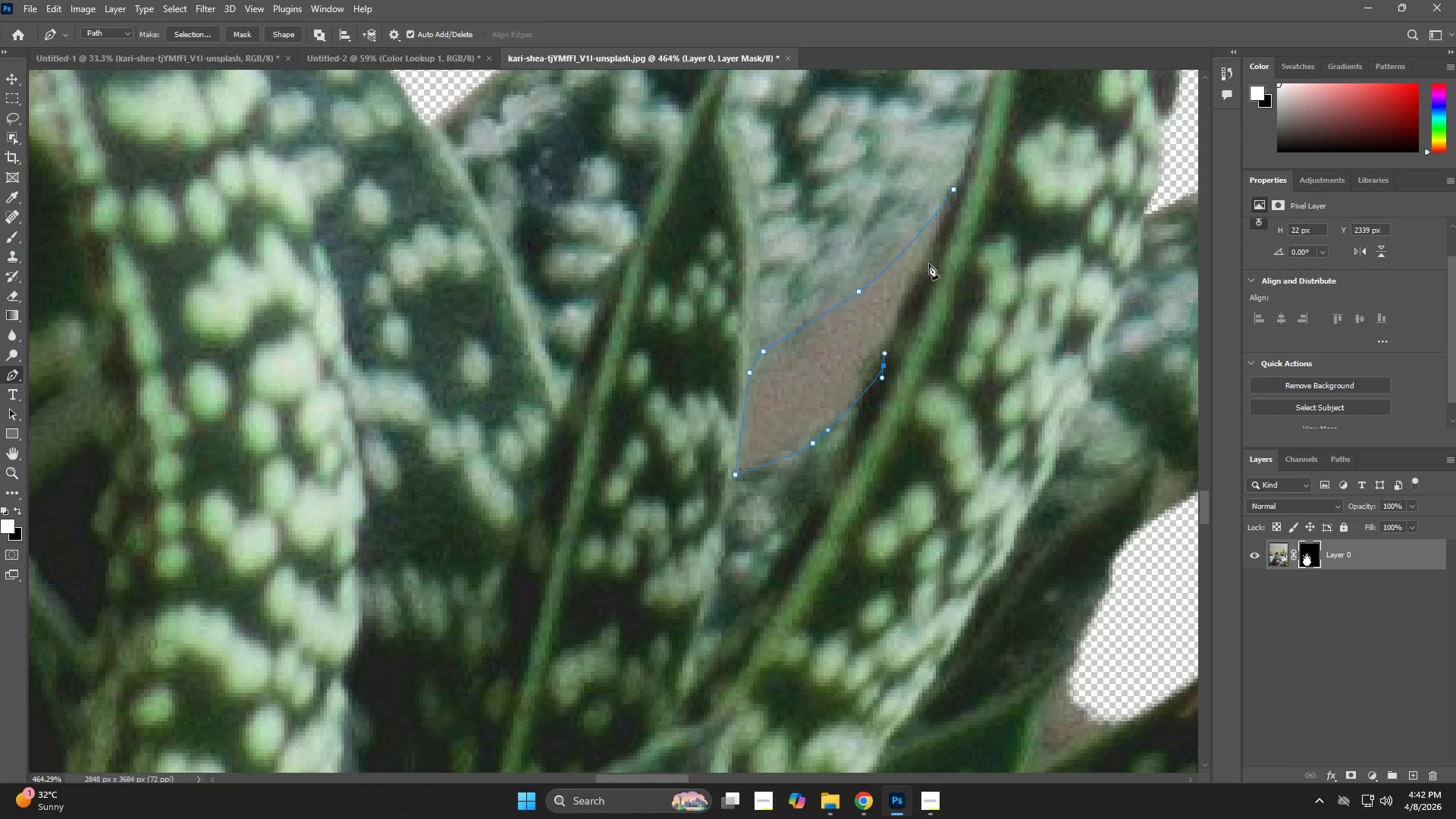 
left_click([933, 253])
 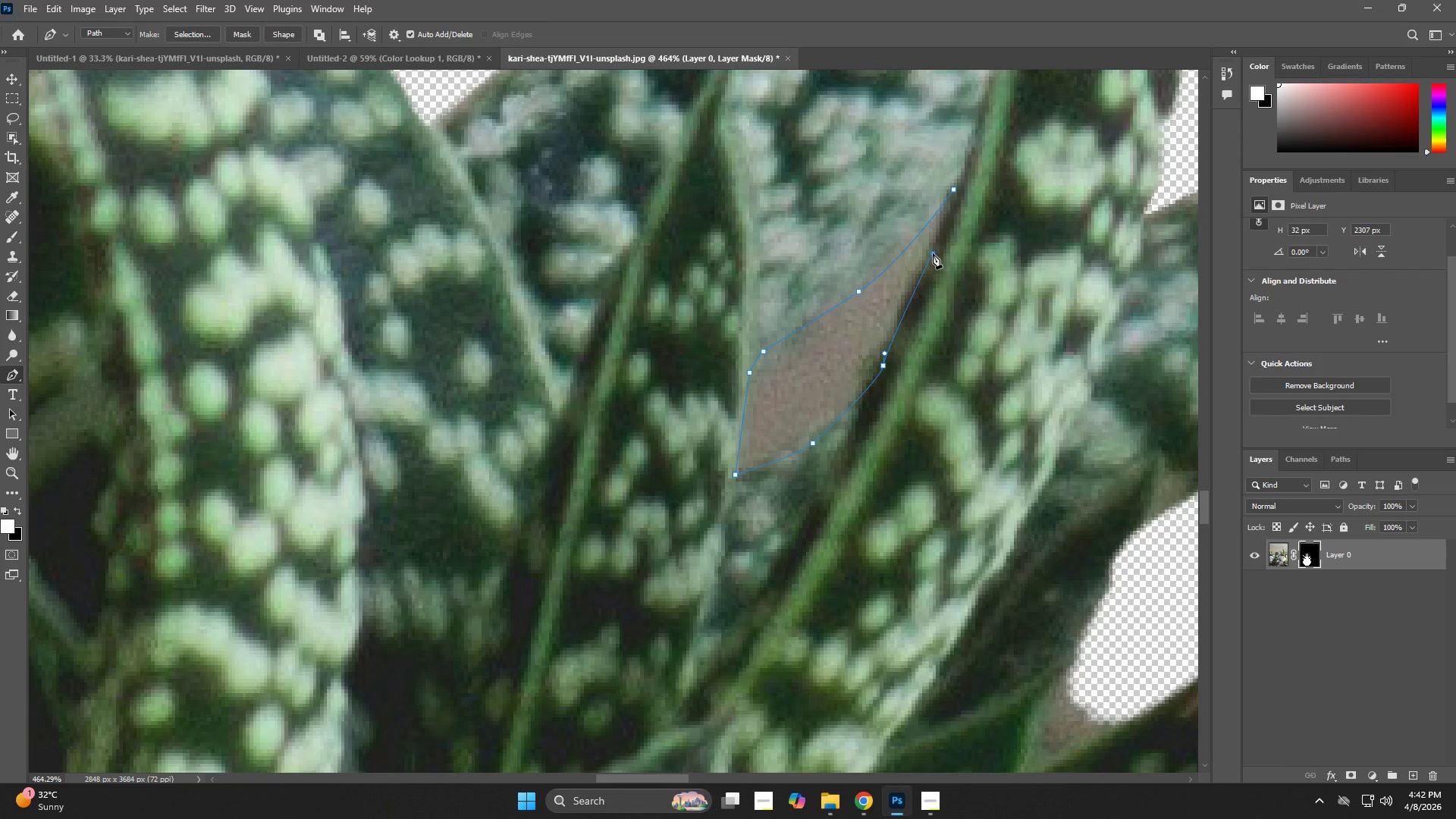 
key(Control+NumpadEnter)
 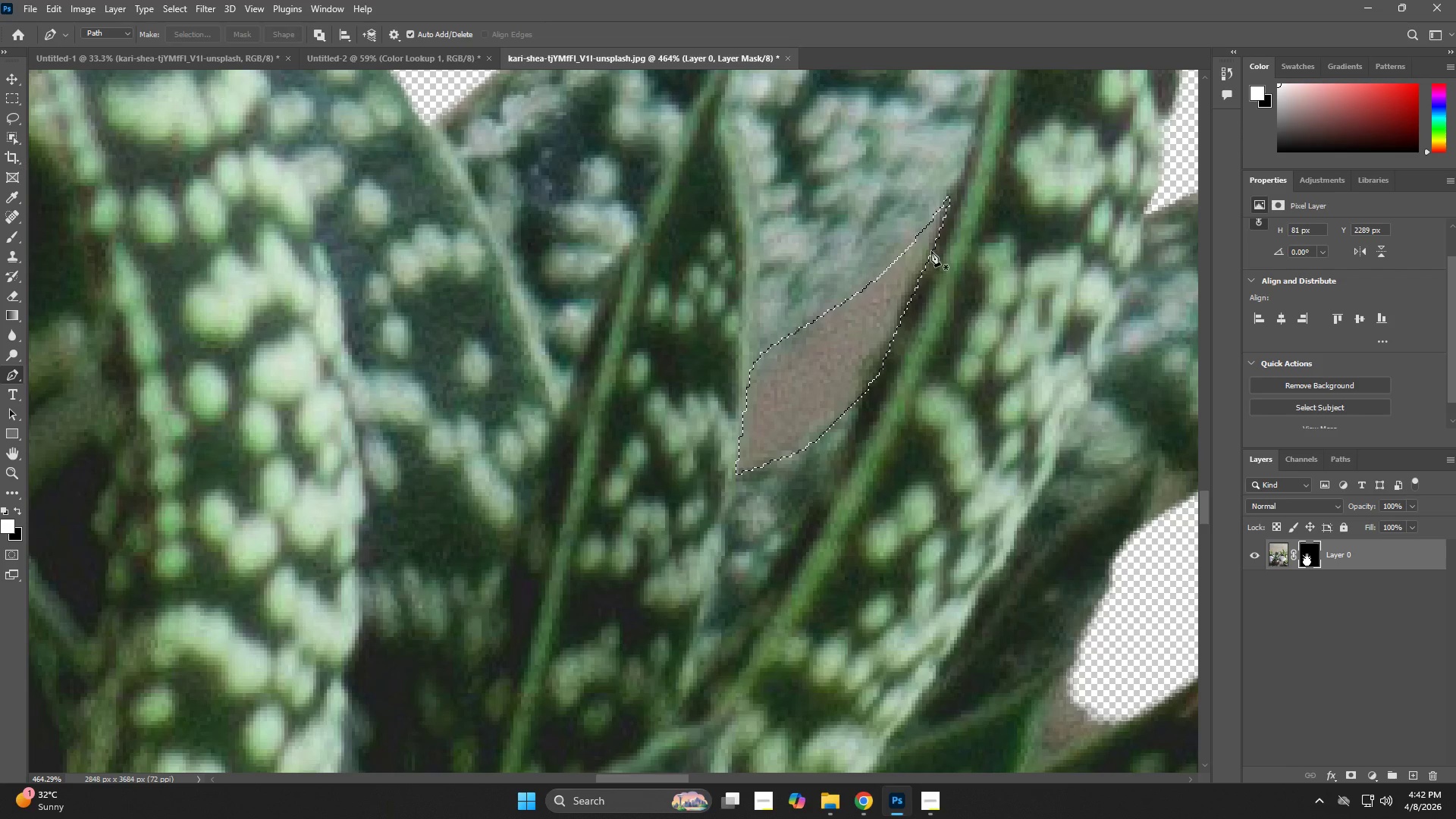 
key(Backspace)
 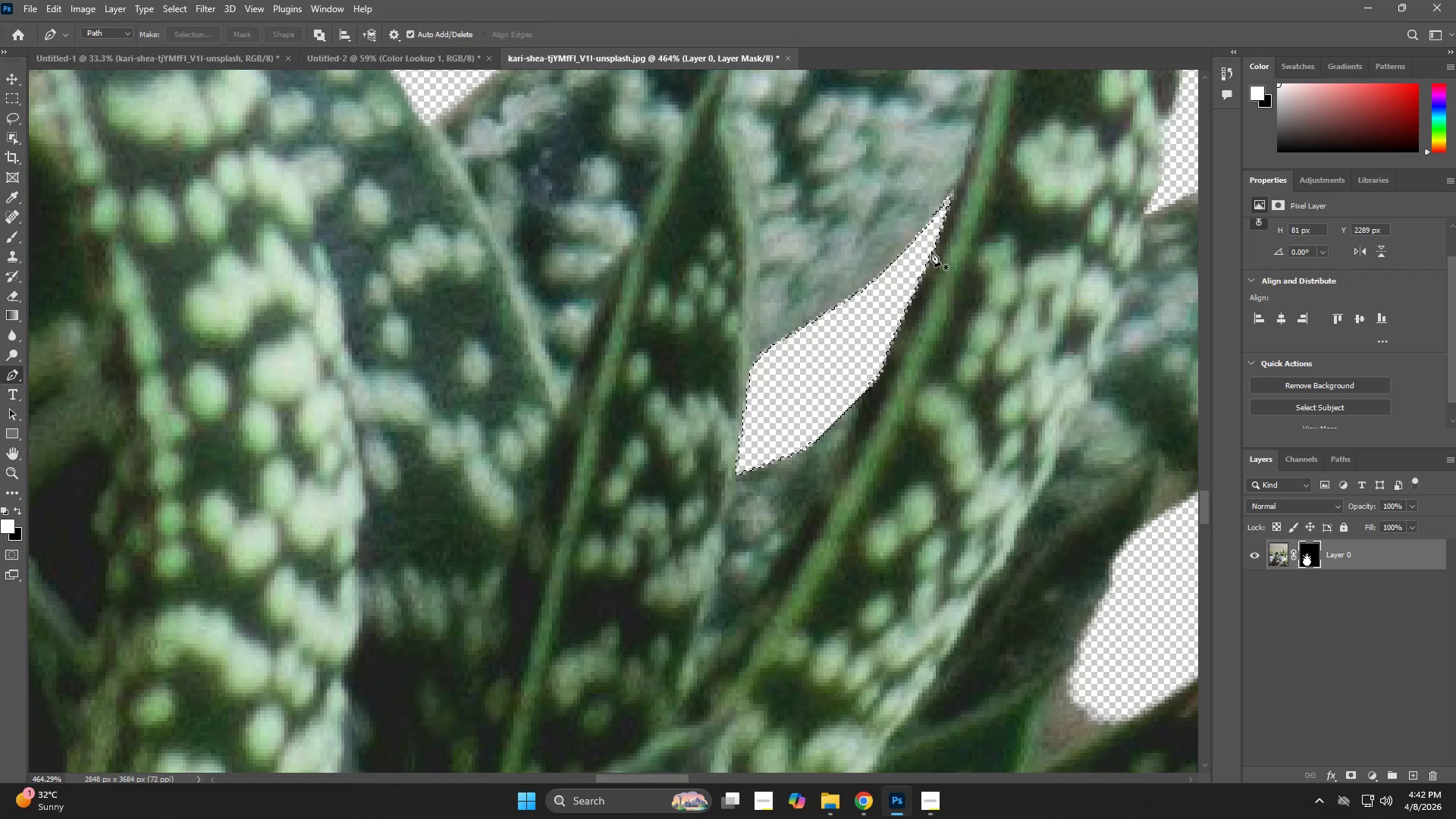 
key(Control+D)
 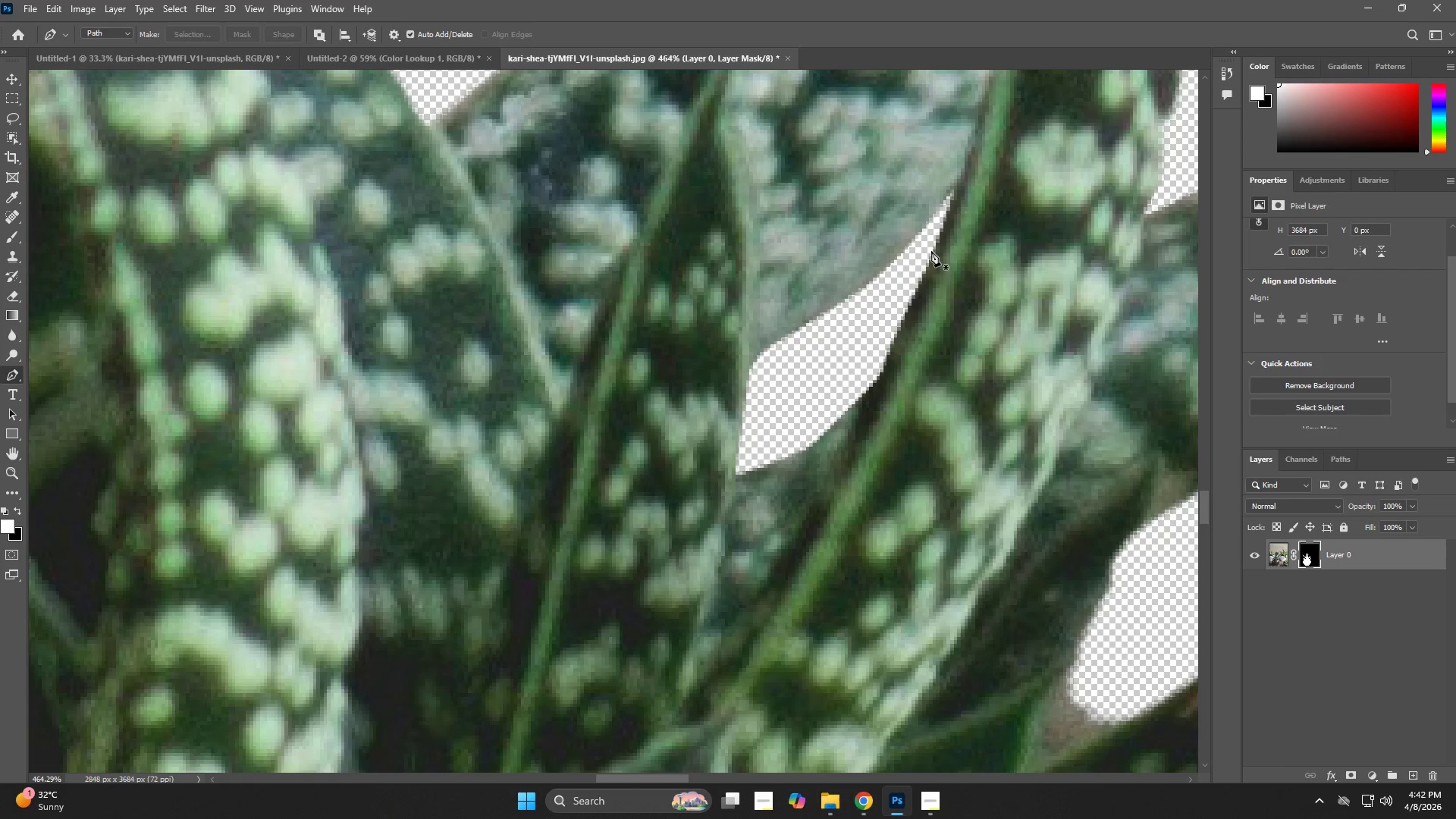 
key(Z)
 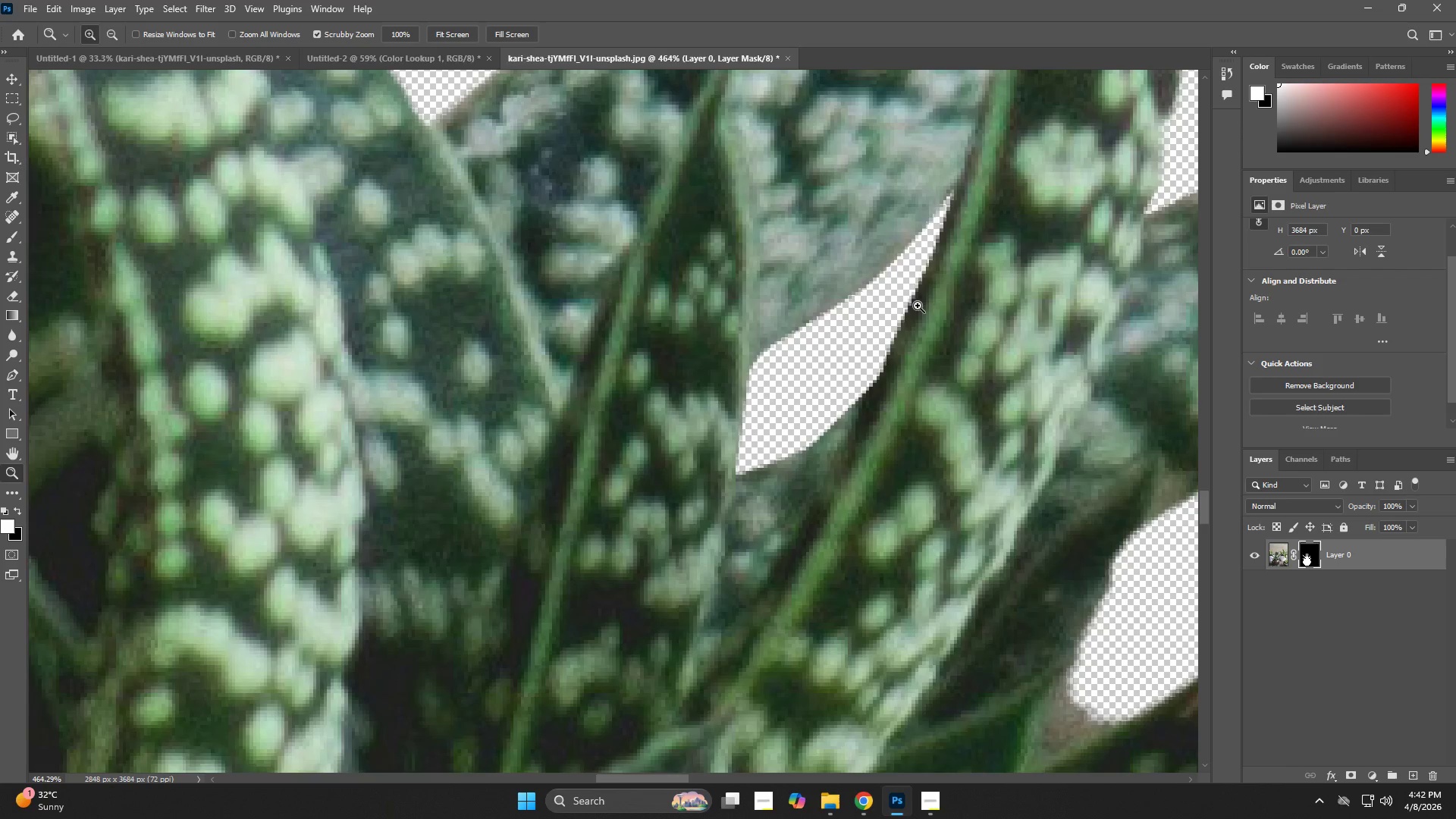 
left_click_drag(start_coordinate=[923, 302], to_coordinate=[781, 362])
 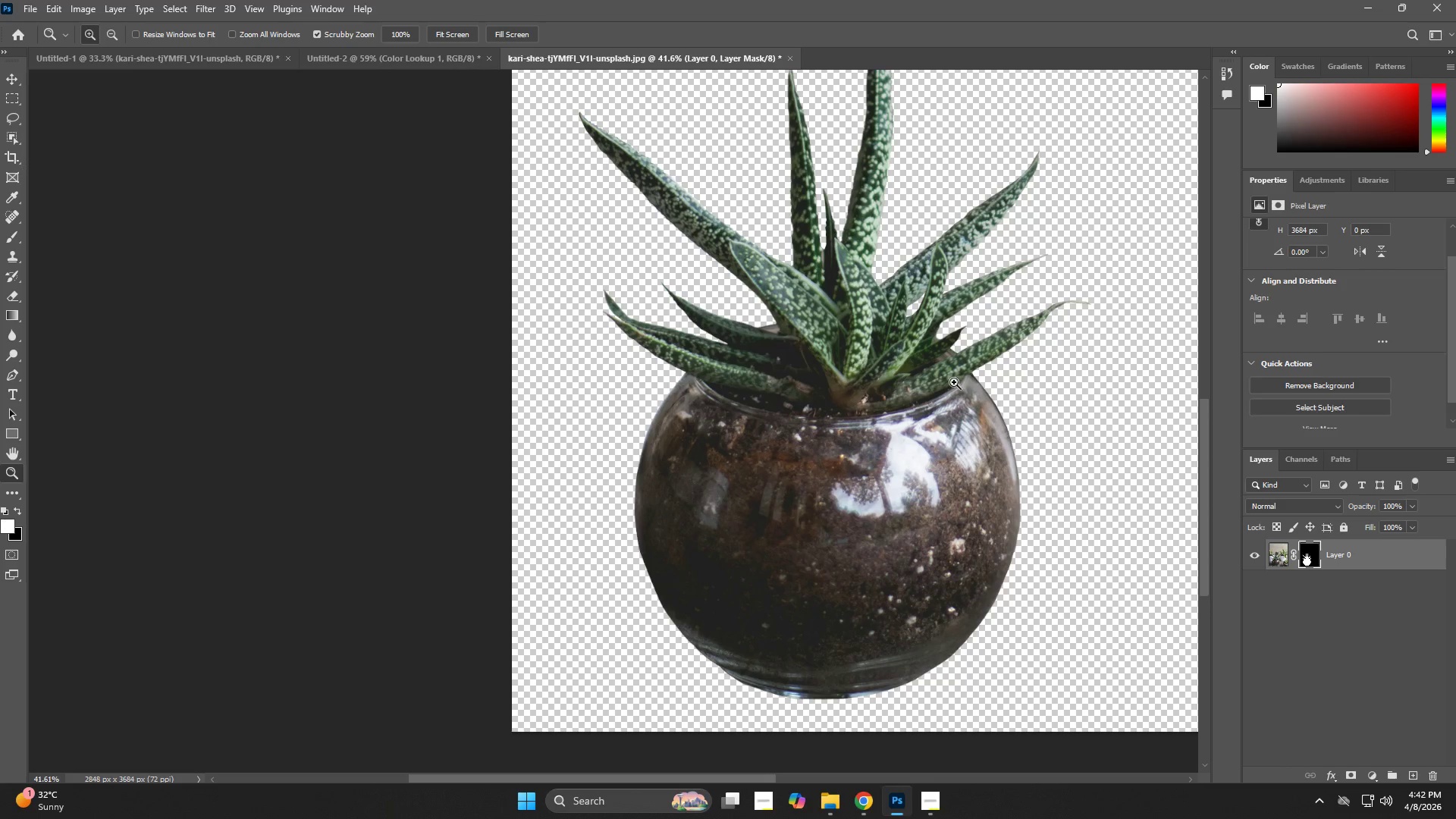 
left_click_drag(start_coordinate=[954, 396], to_coordinate=[899, 417])
 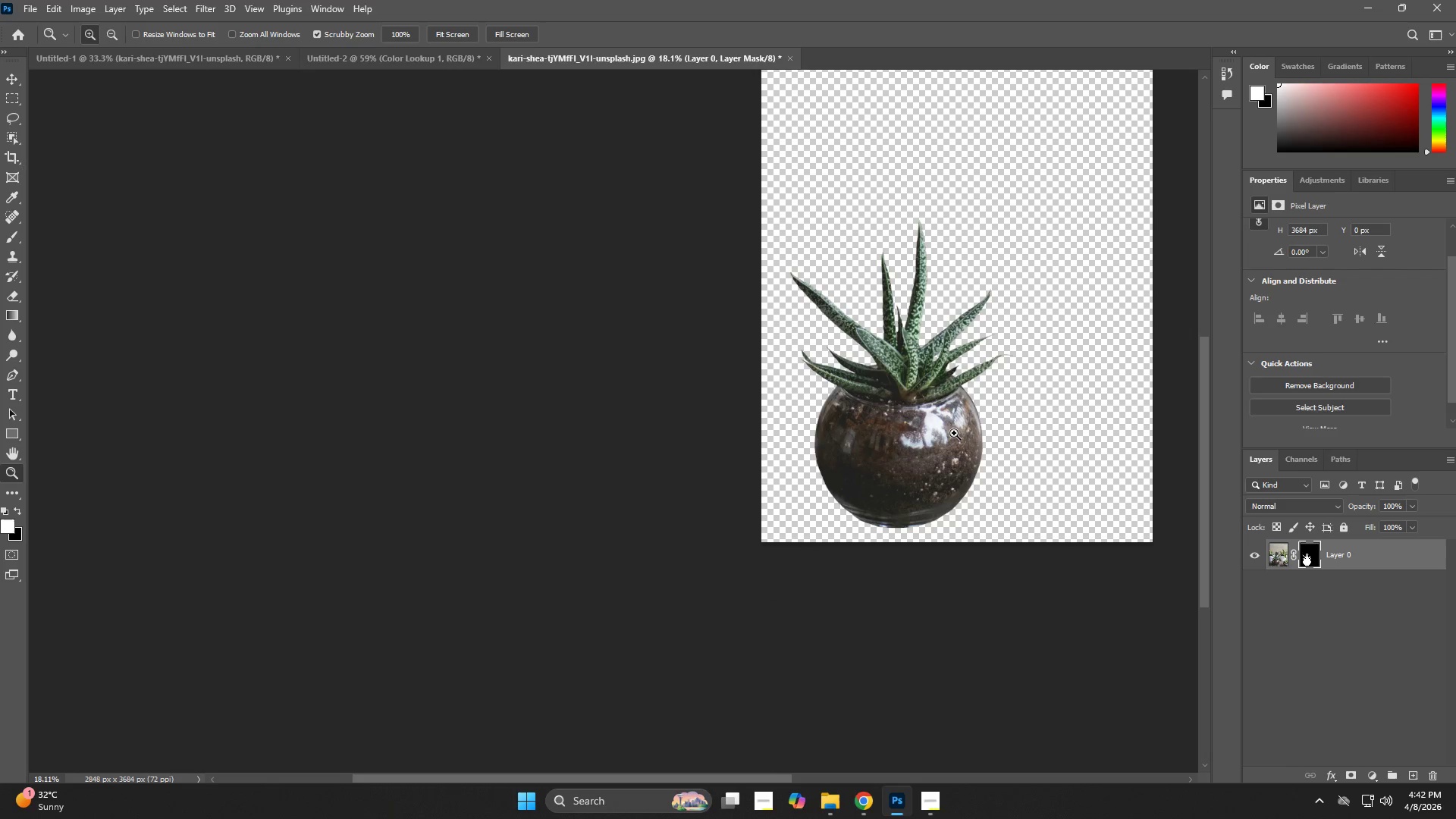 
left_click_drag(start_coordinate=[954, 433], to_coordinate=[916, 453])
 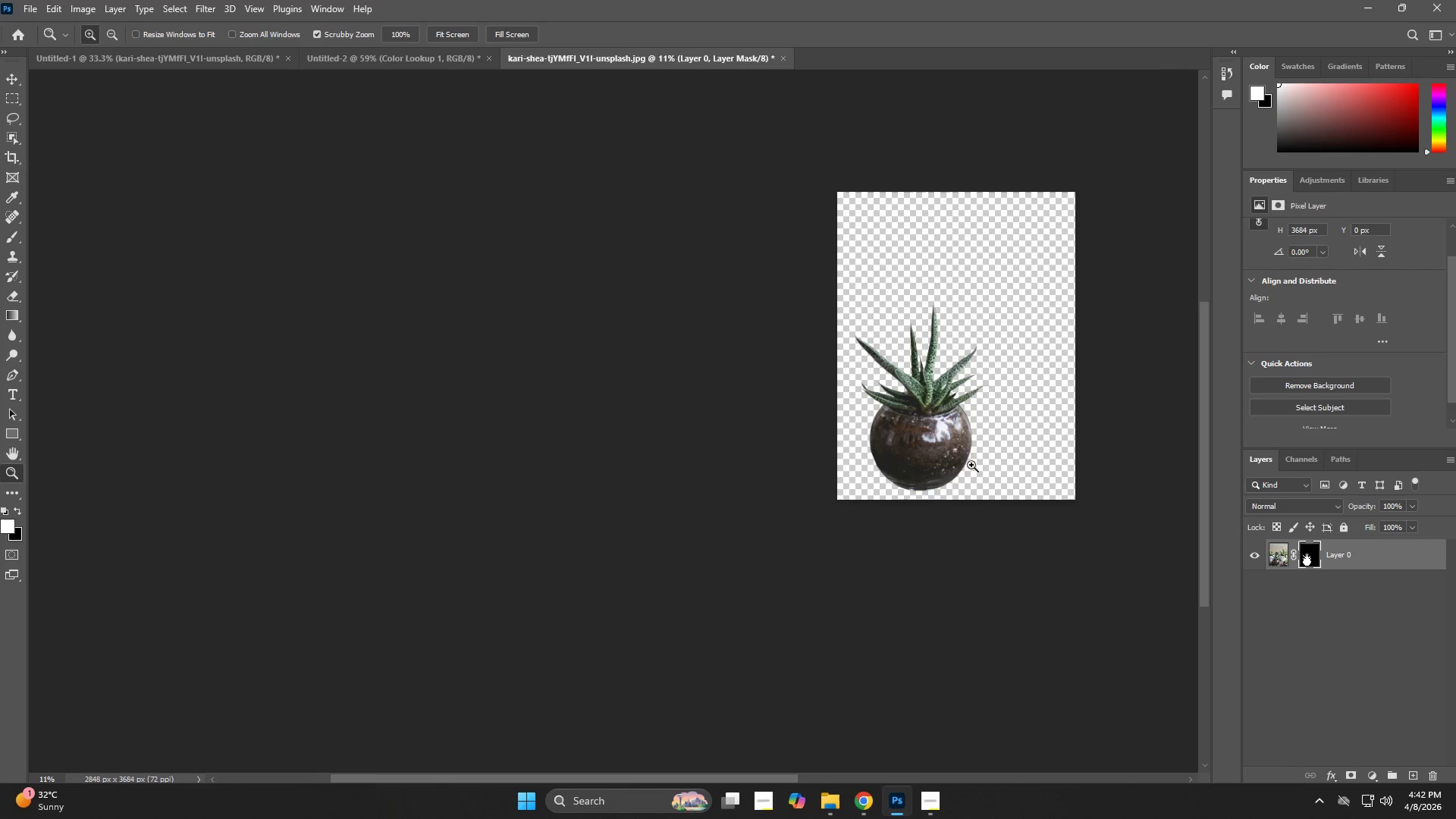 
key(V)
 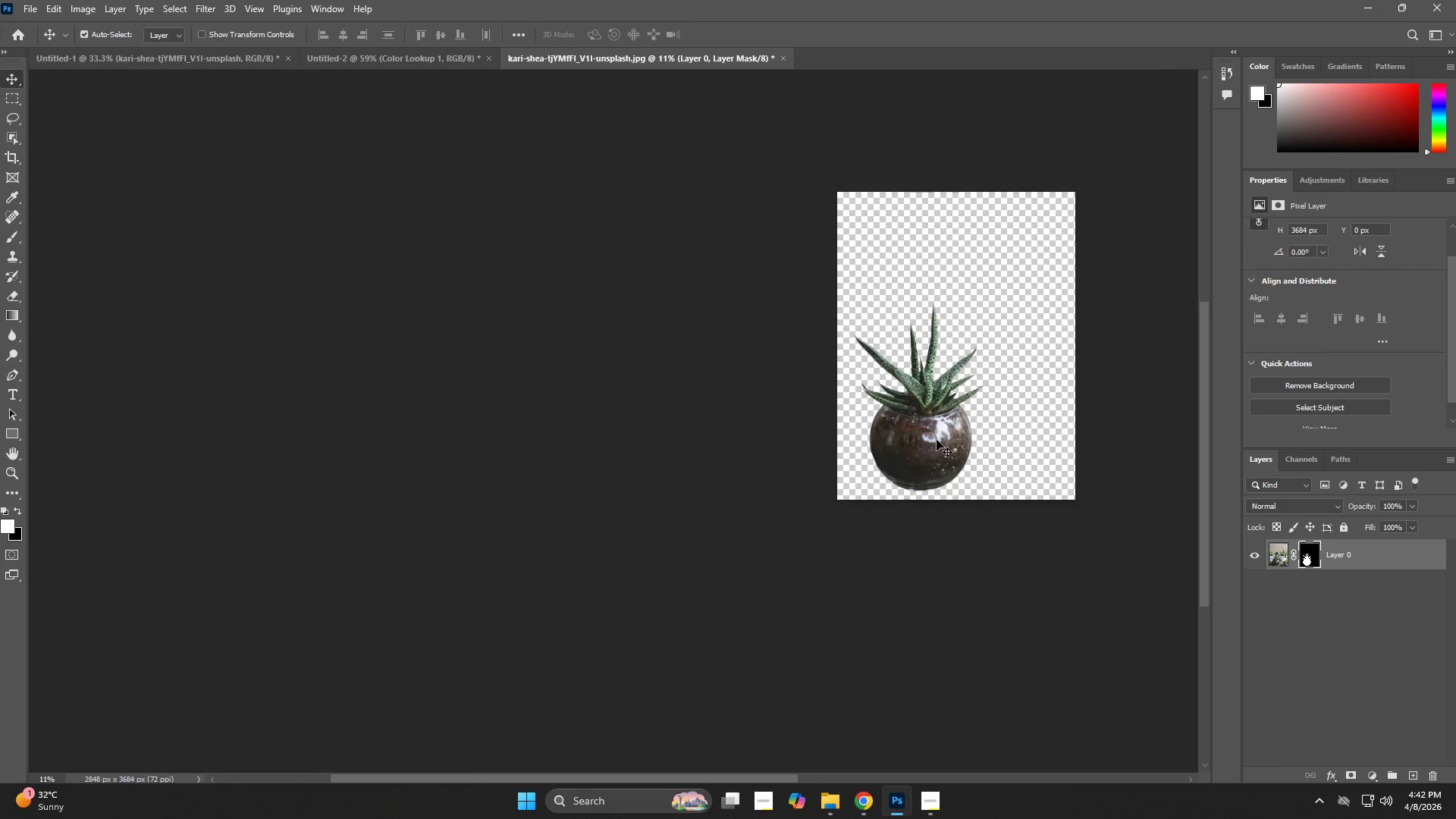 
left_click_drag(start_coordinate=[934, 435], to_coordinate=[972, 373])
 